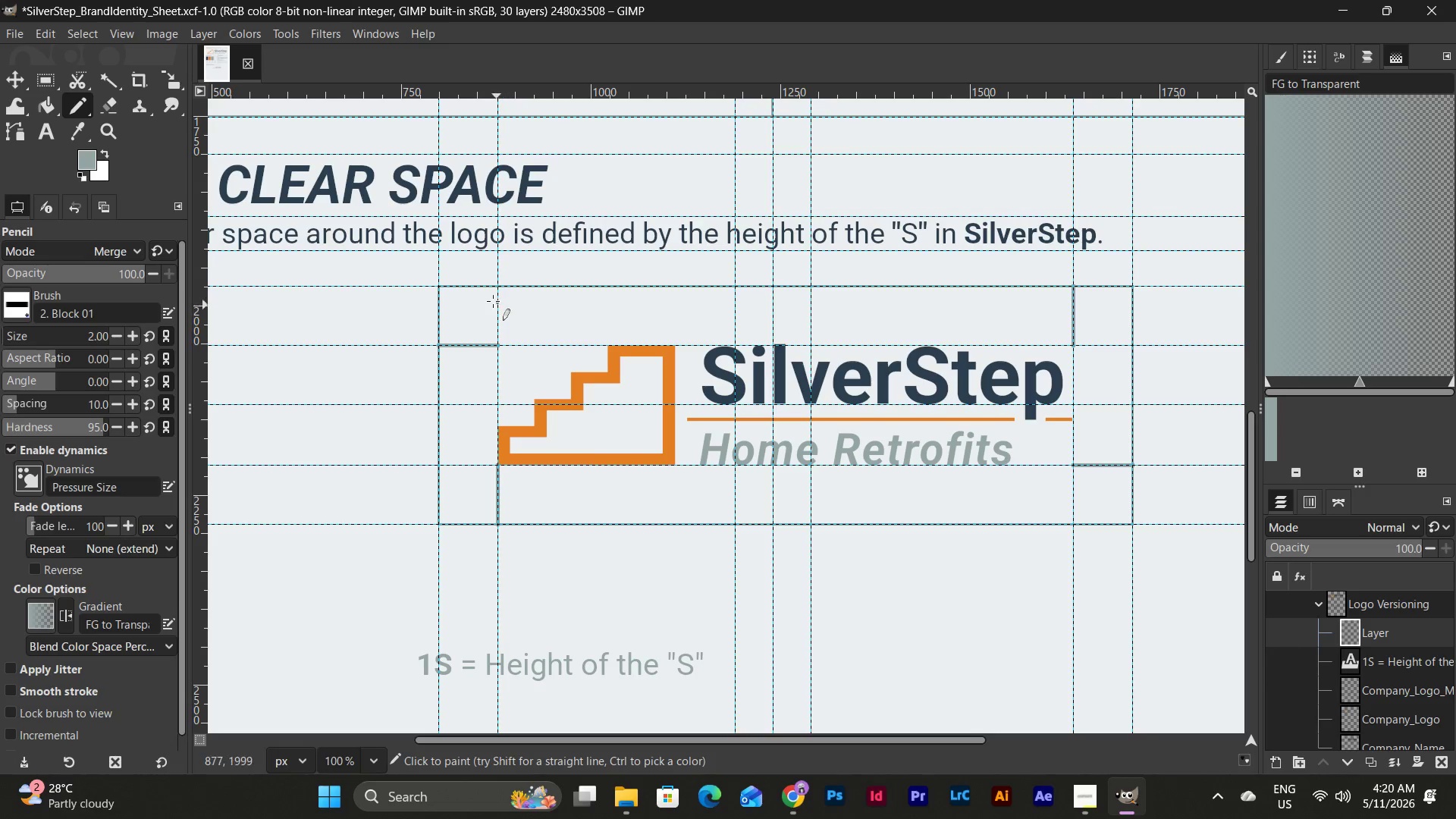 
wait(6.5)
 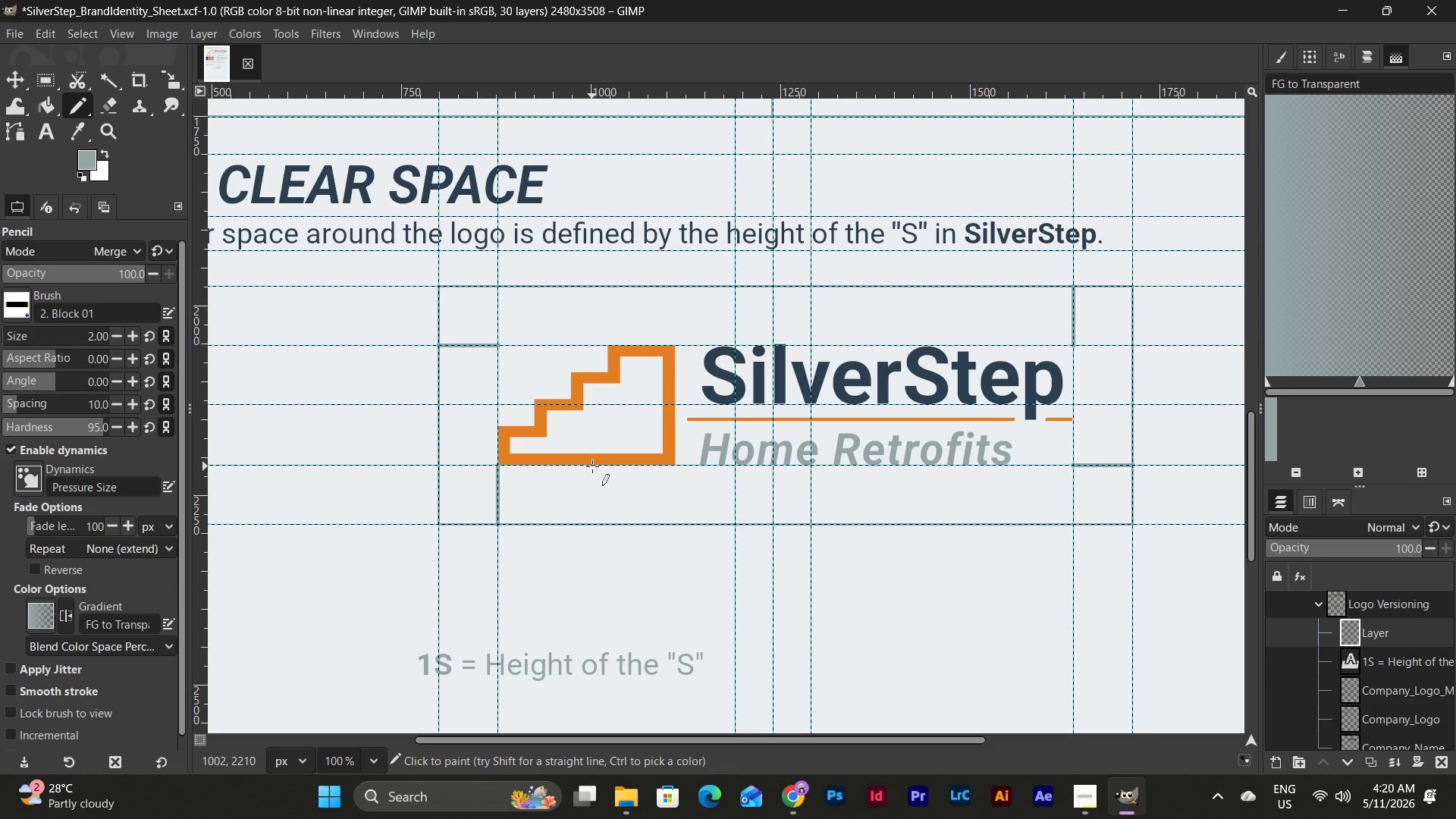 
hold_key(key=ShiftLeft, duration=0.47)
 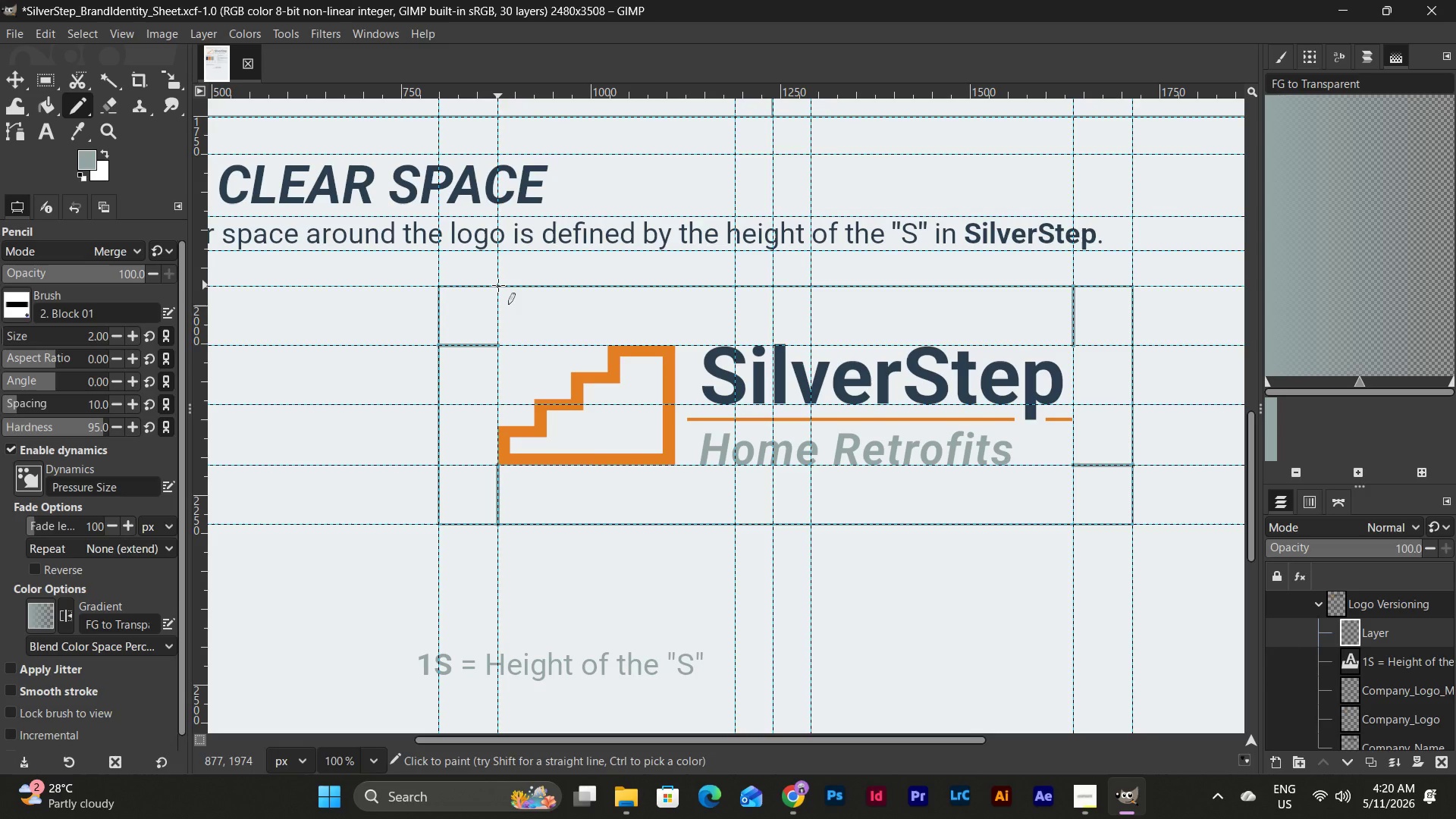 
hold_key(key=ShiftLeft, duration=0.53)
 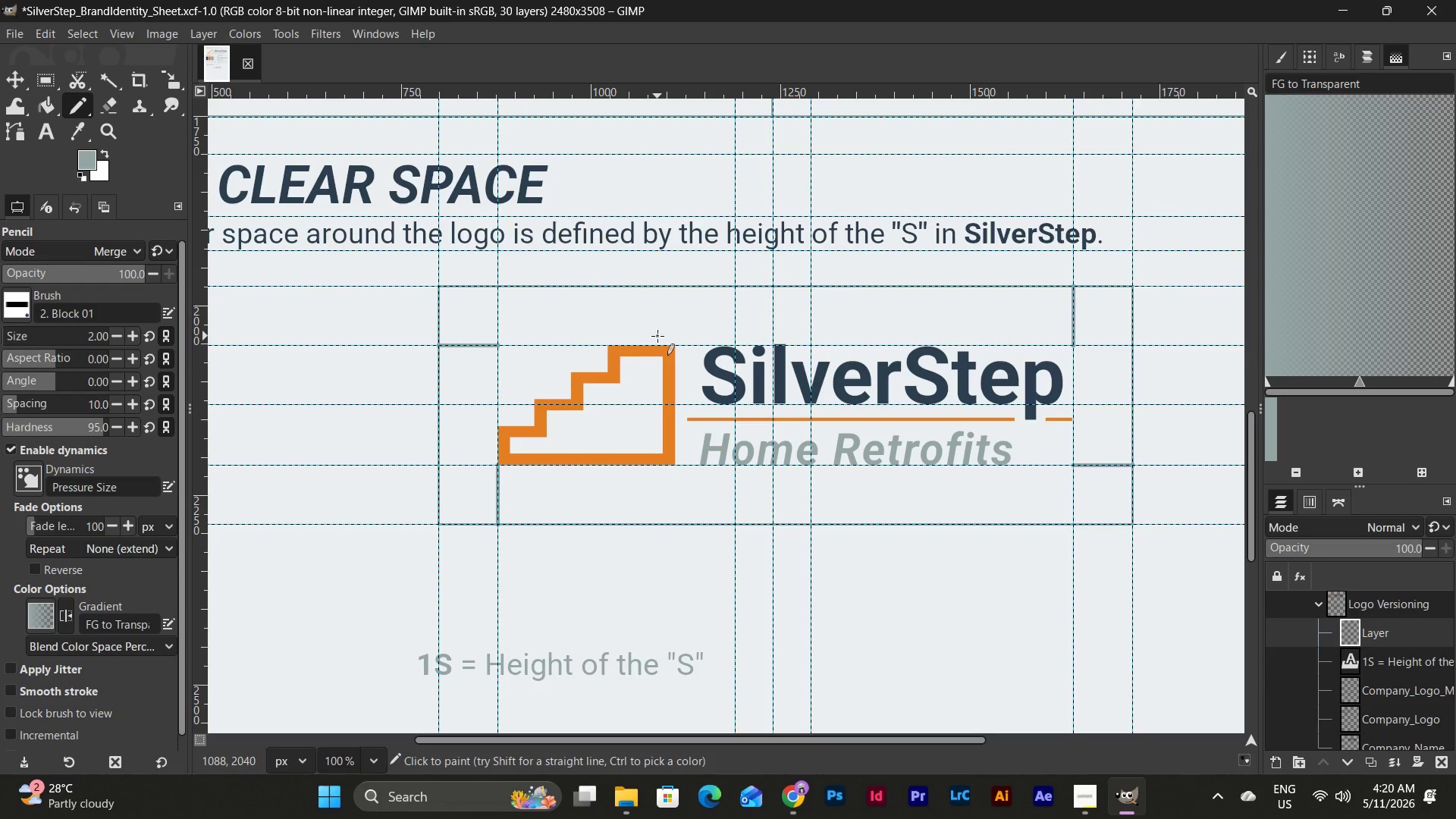 
wait(15.28)
 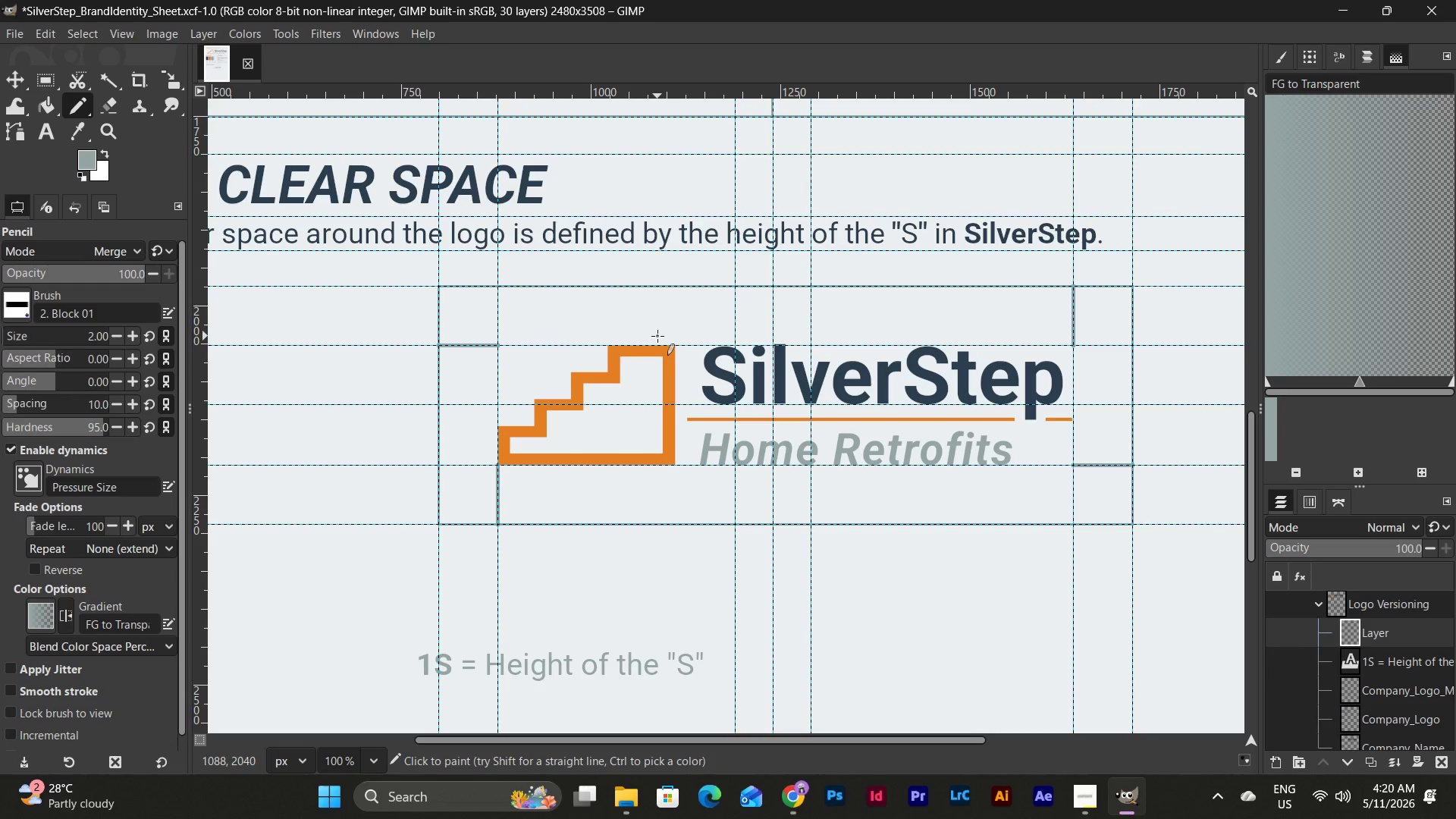 
hold_key(key=ShiftLeft, duration=0.44)
 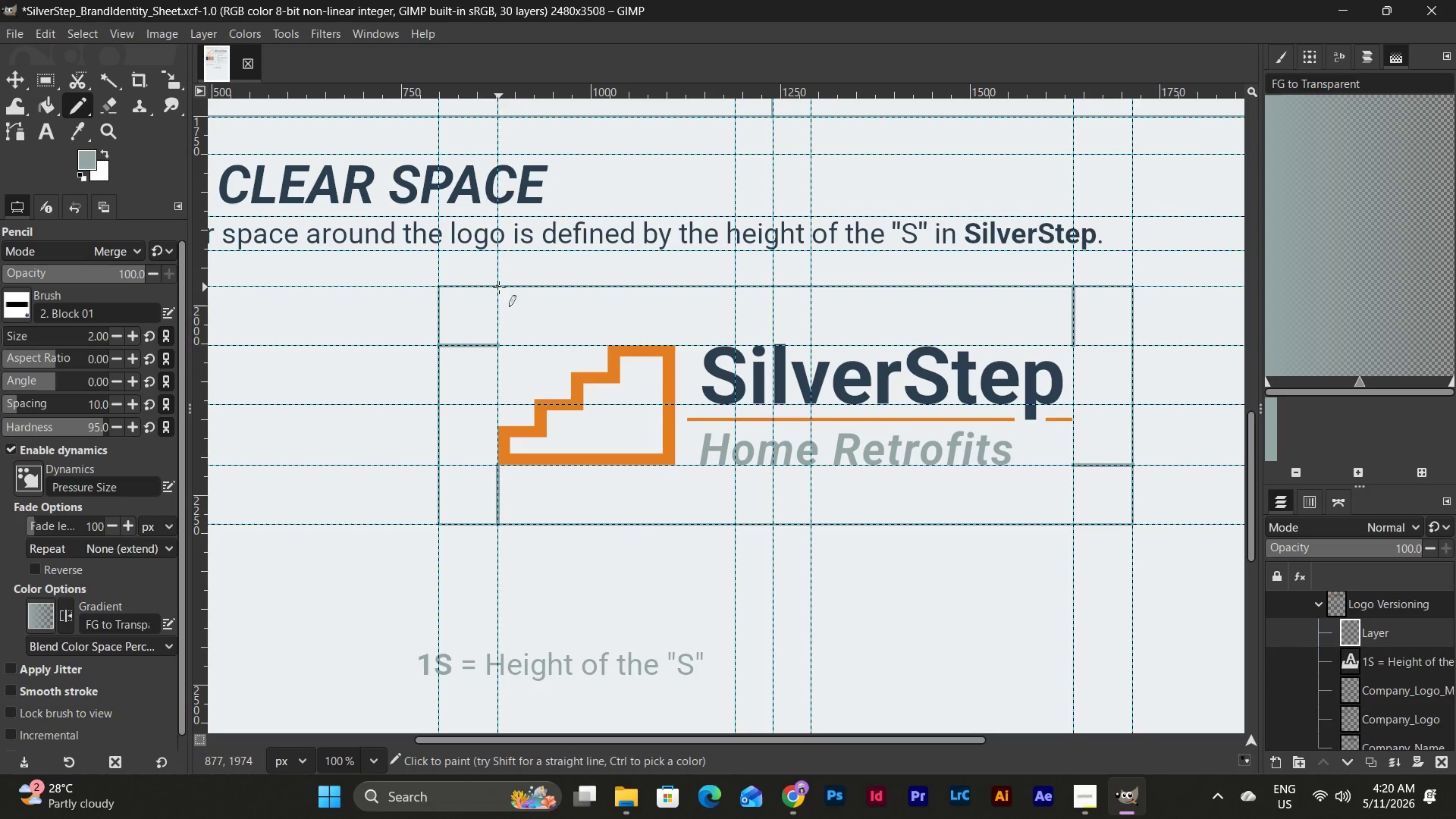 
left_click([498, 287])
 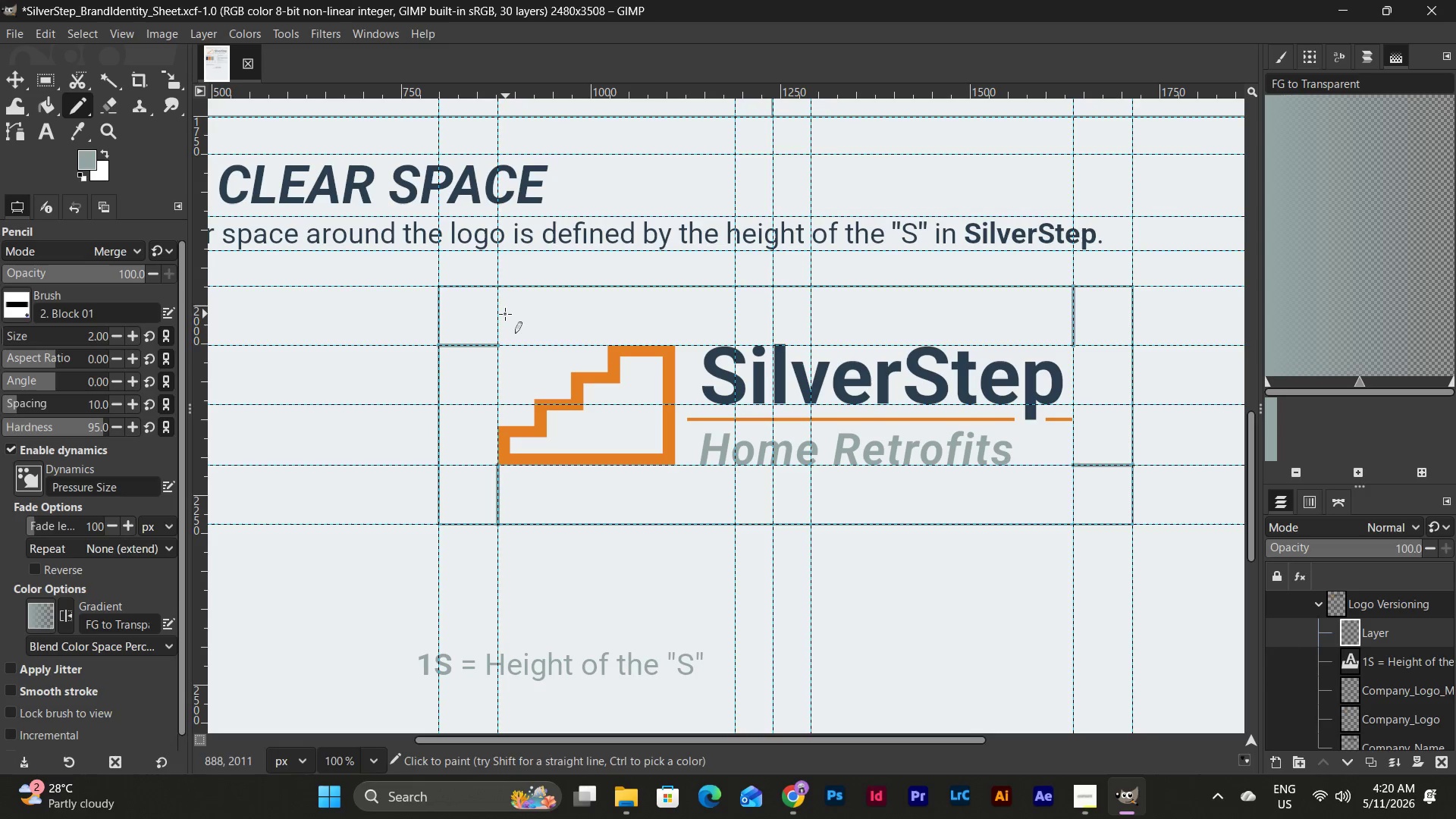 
hold_key(key=ShiftLeft, duration=1.03)
left_click([495, 349])
 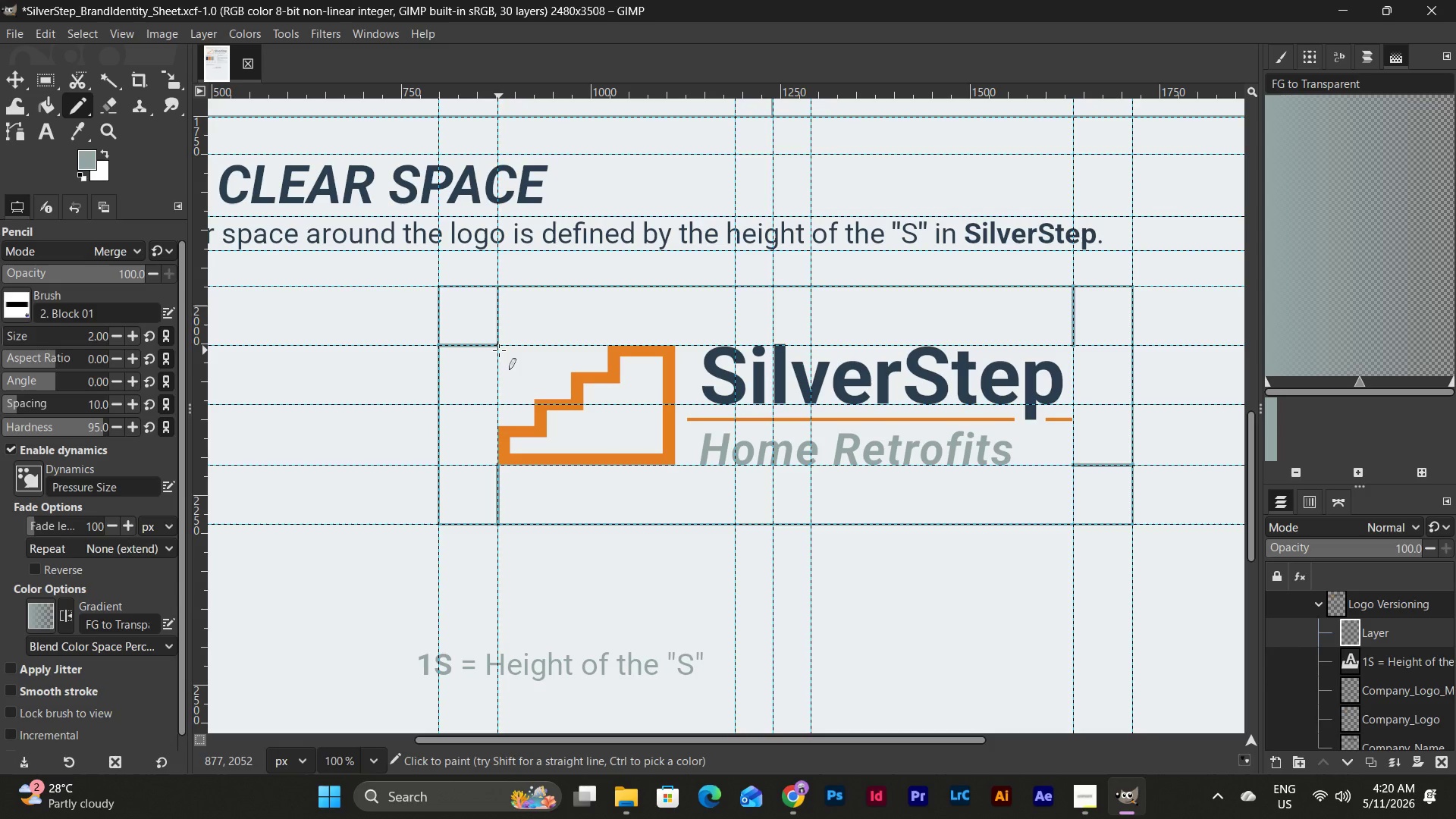 
key(Control+Z)
 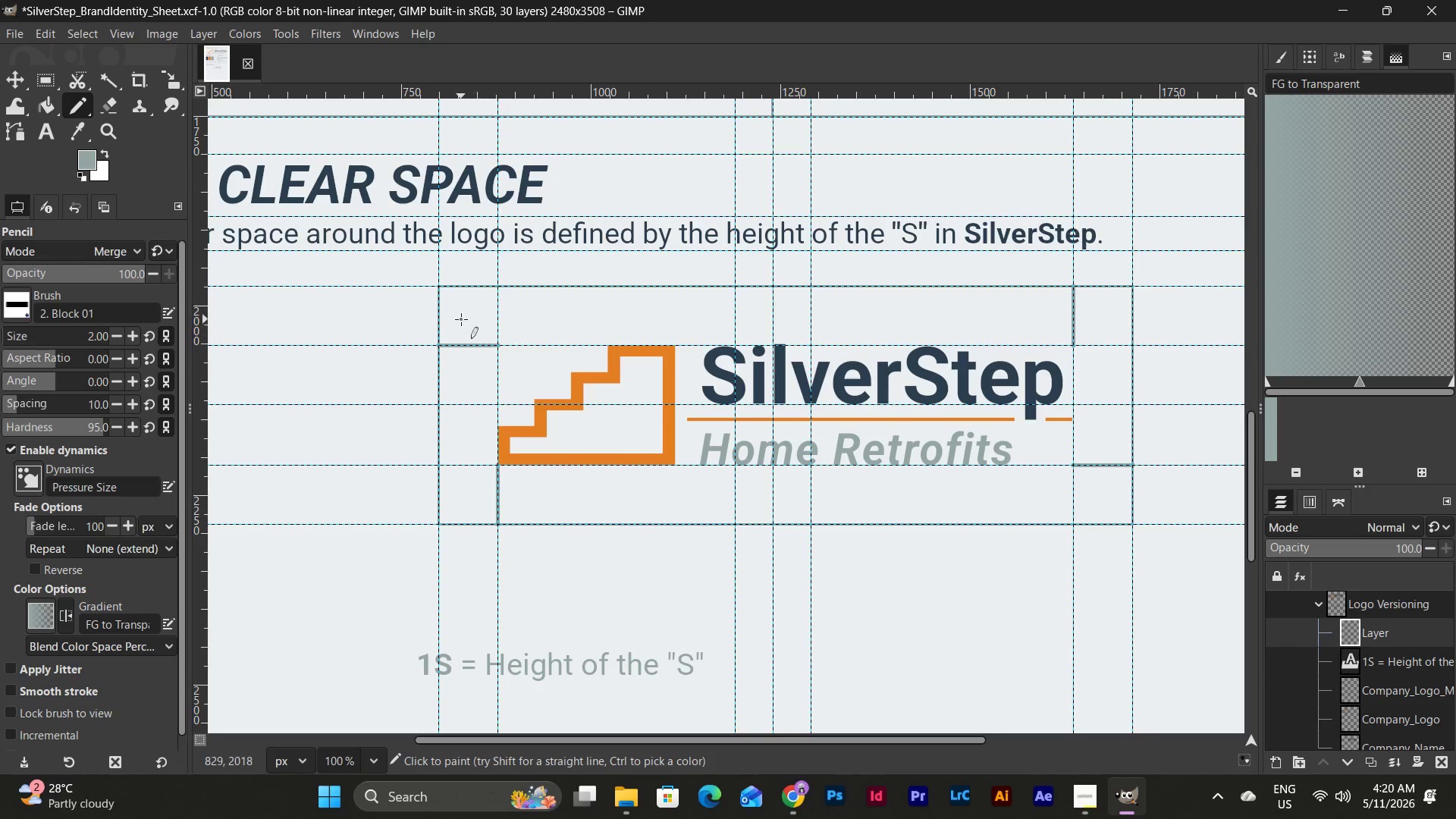 
key(Control+Z)
 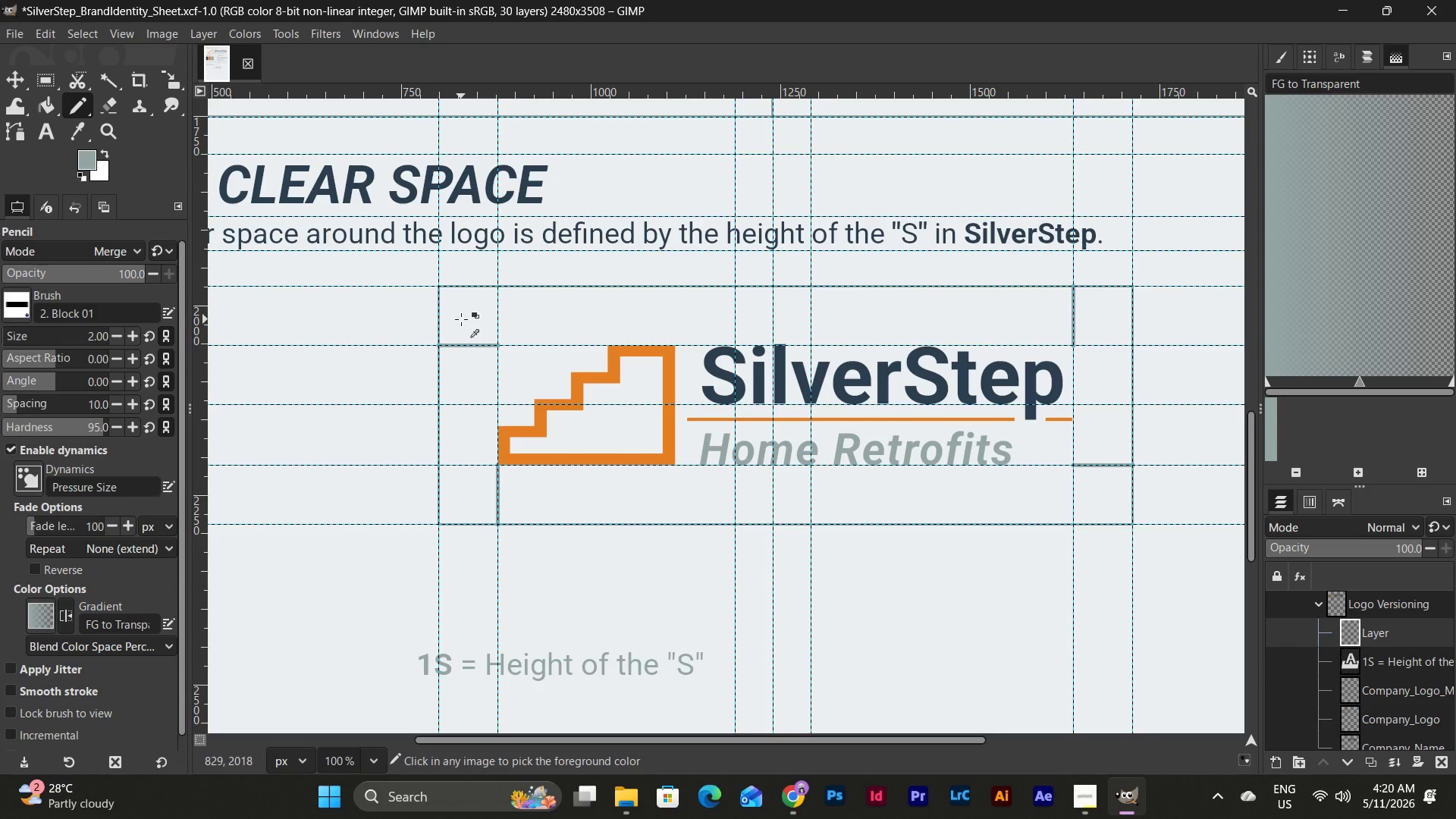 
key(Control+Z)
 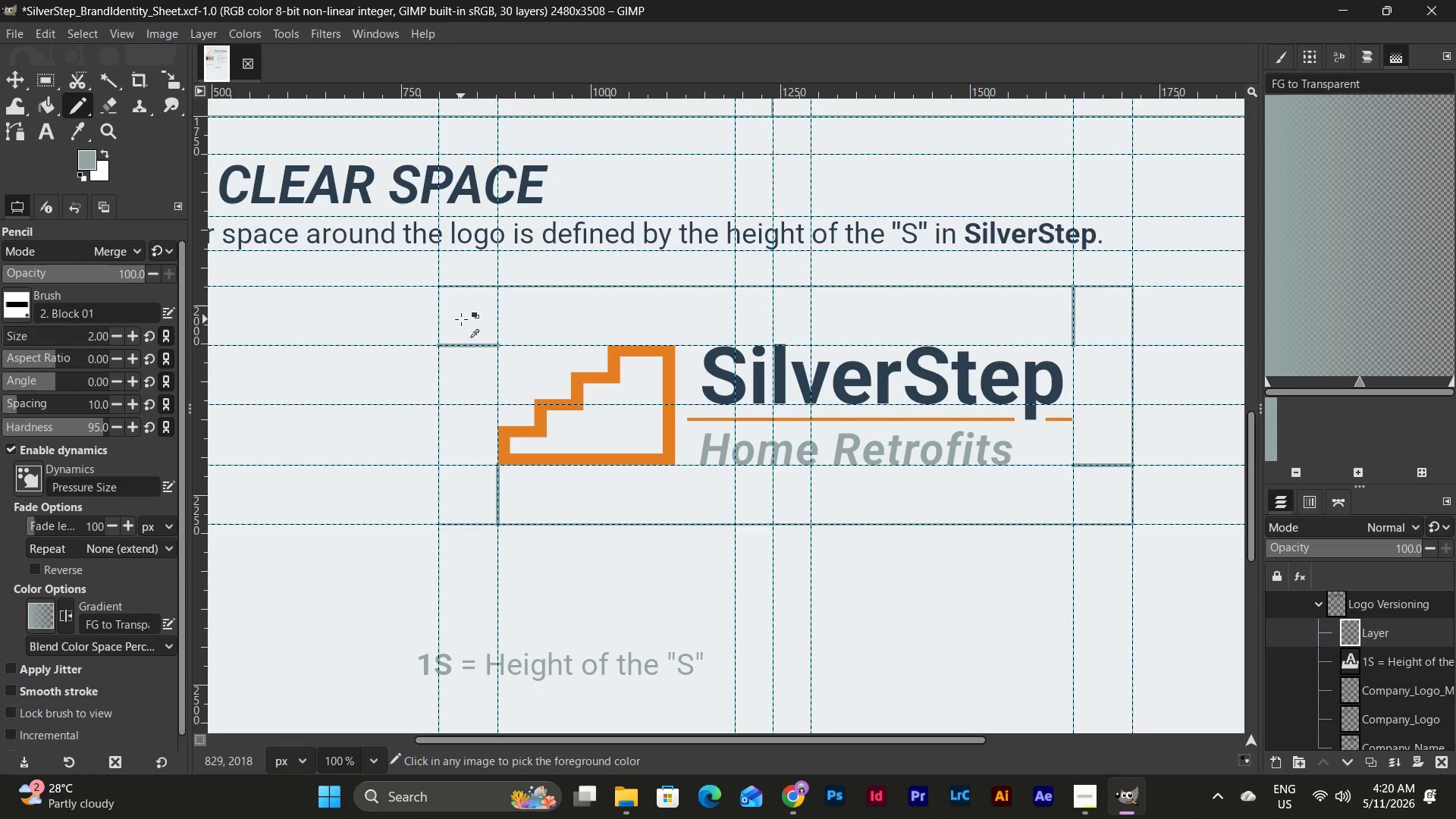 
key(Control+Z)
 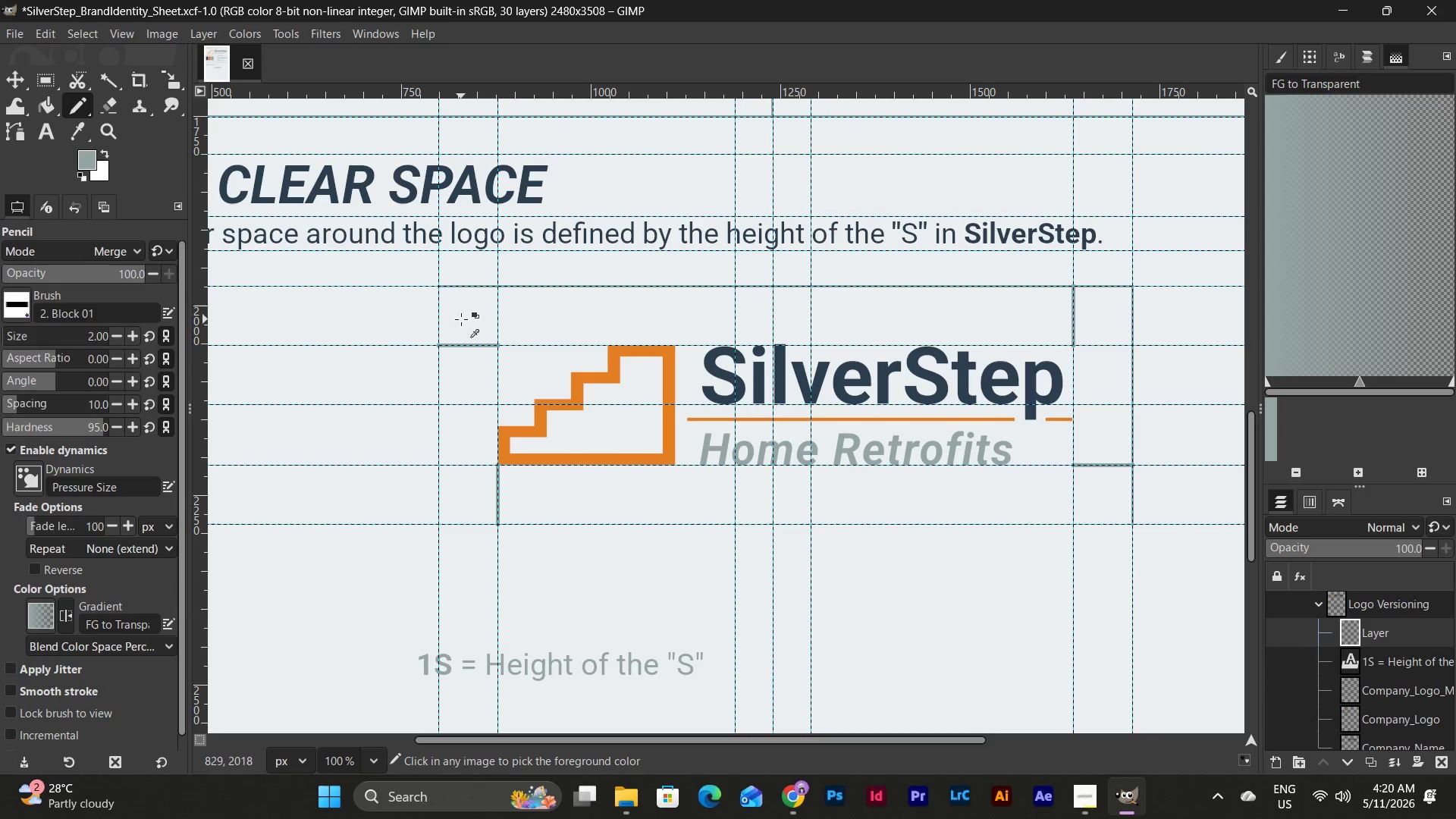 
key(Control+Z)
 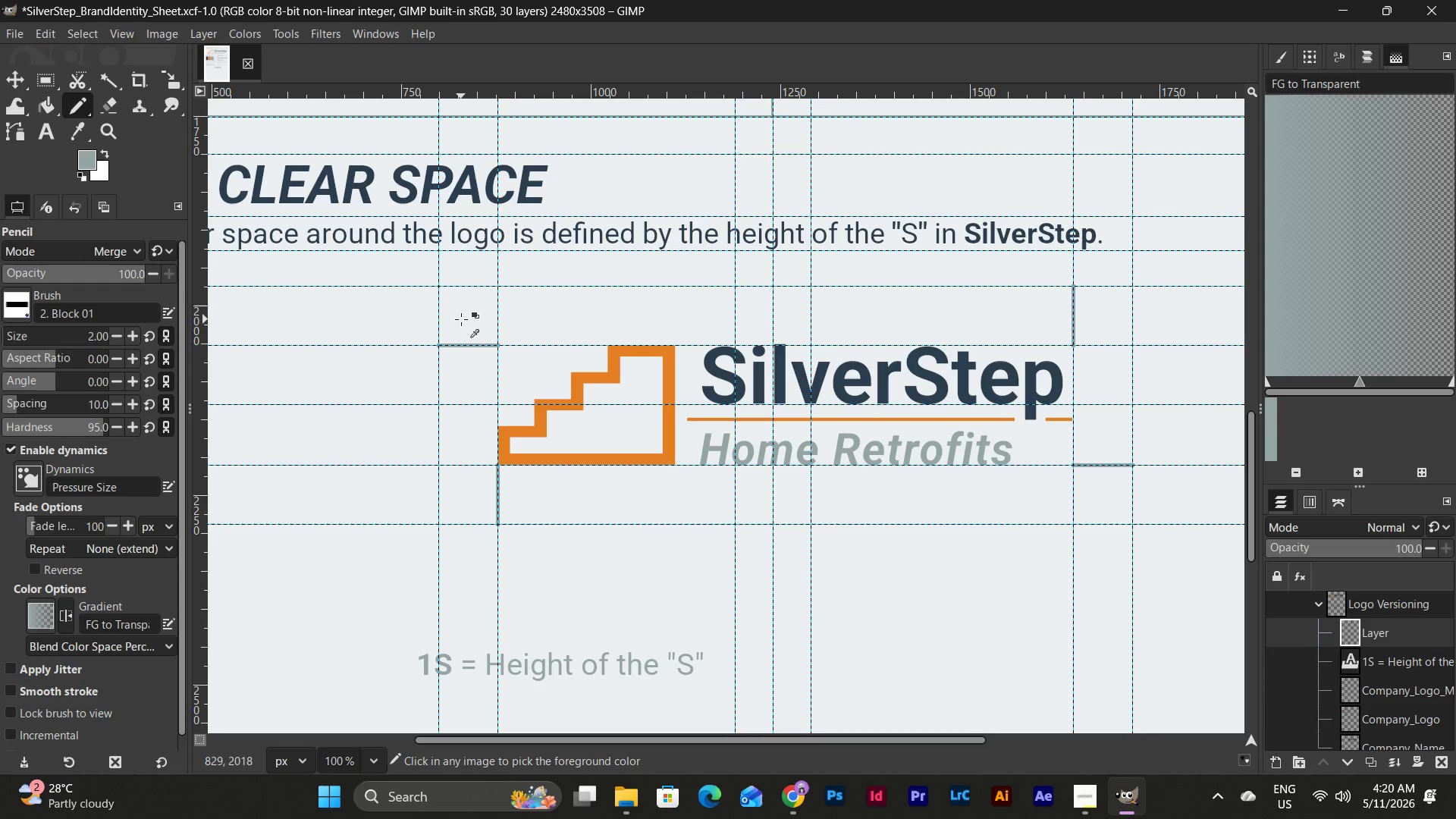 
key(Control+Z)
 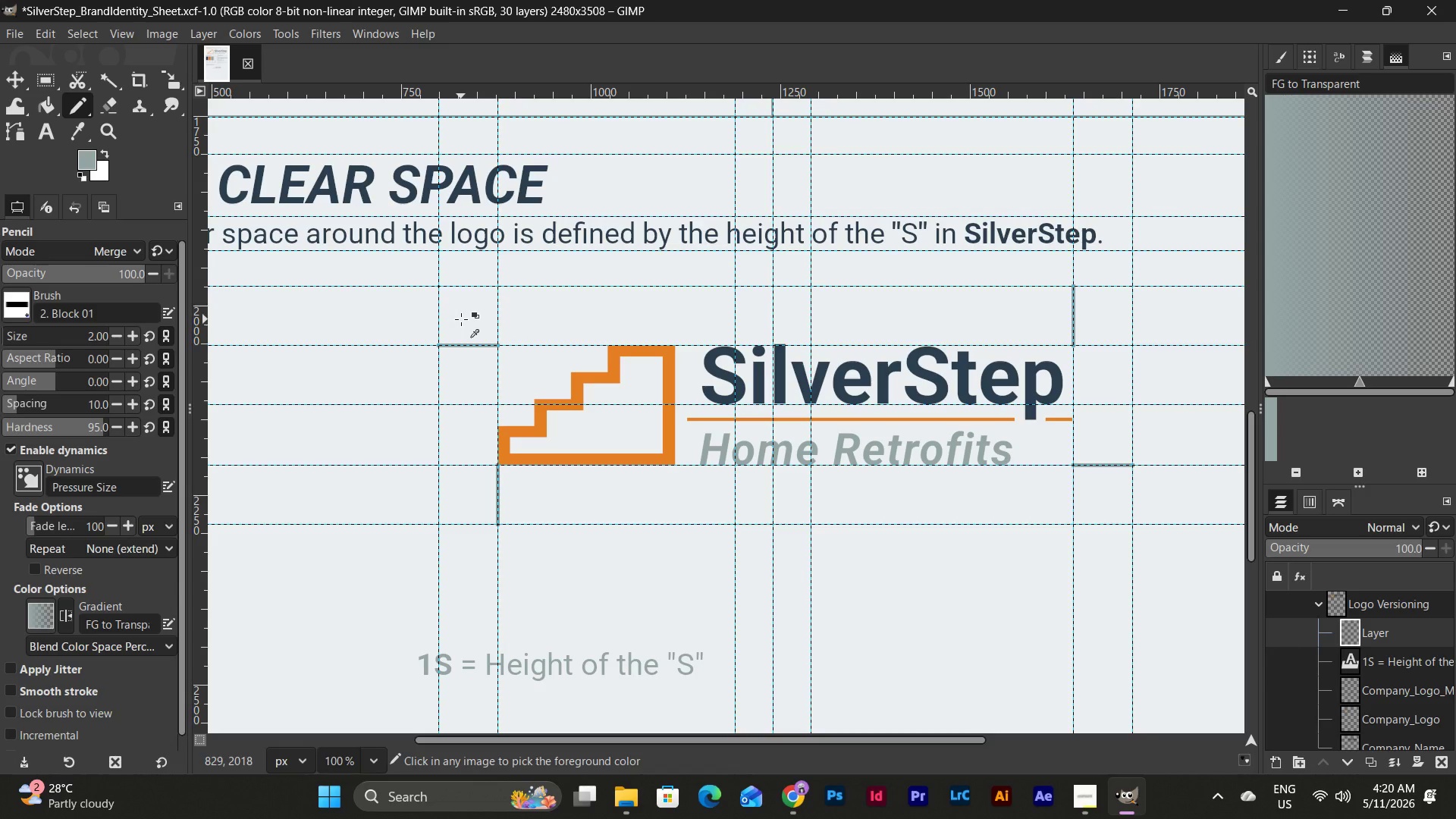 
key(Control+Z)
 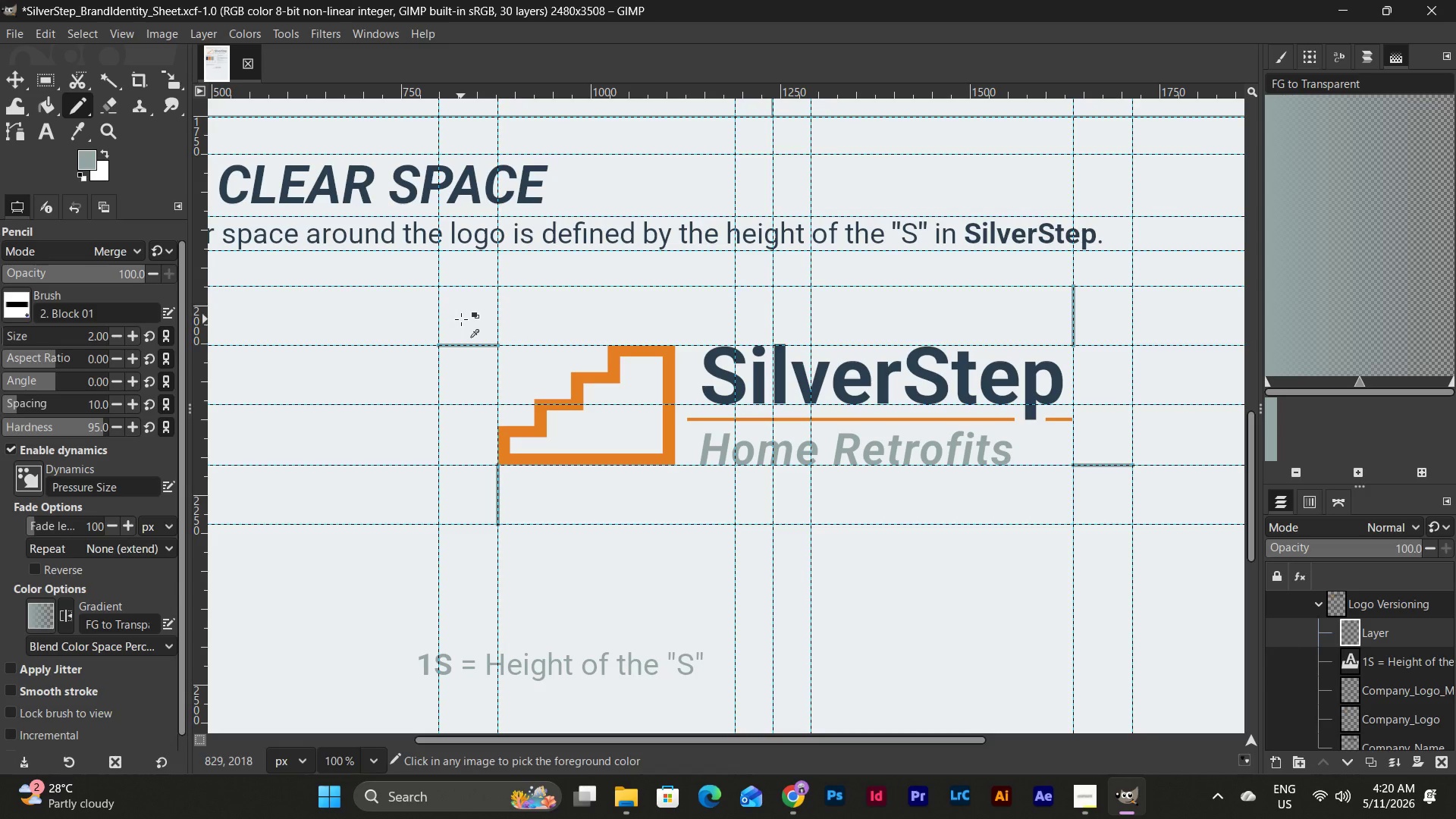 
key(Control+Z)
 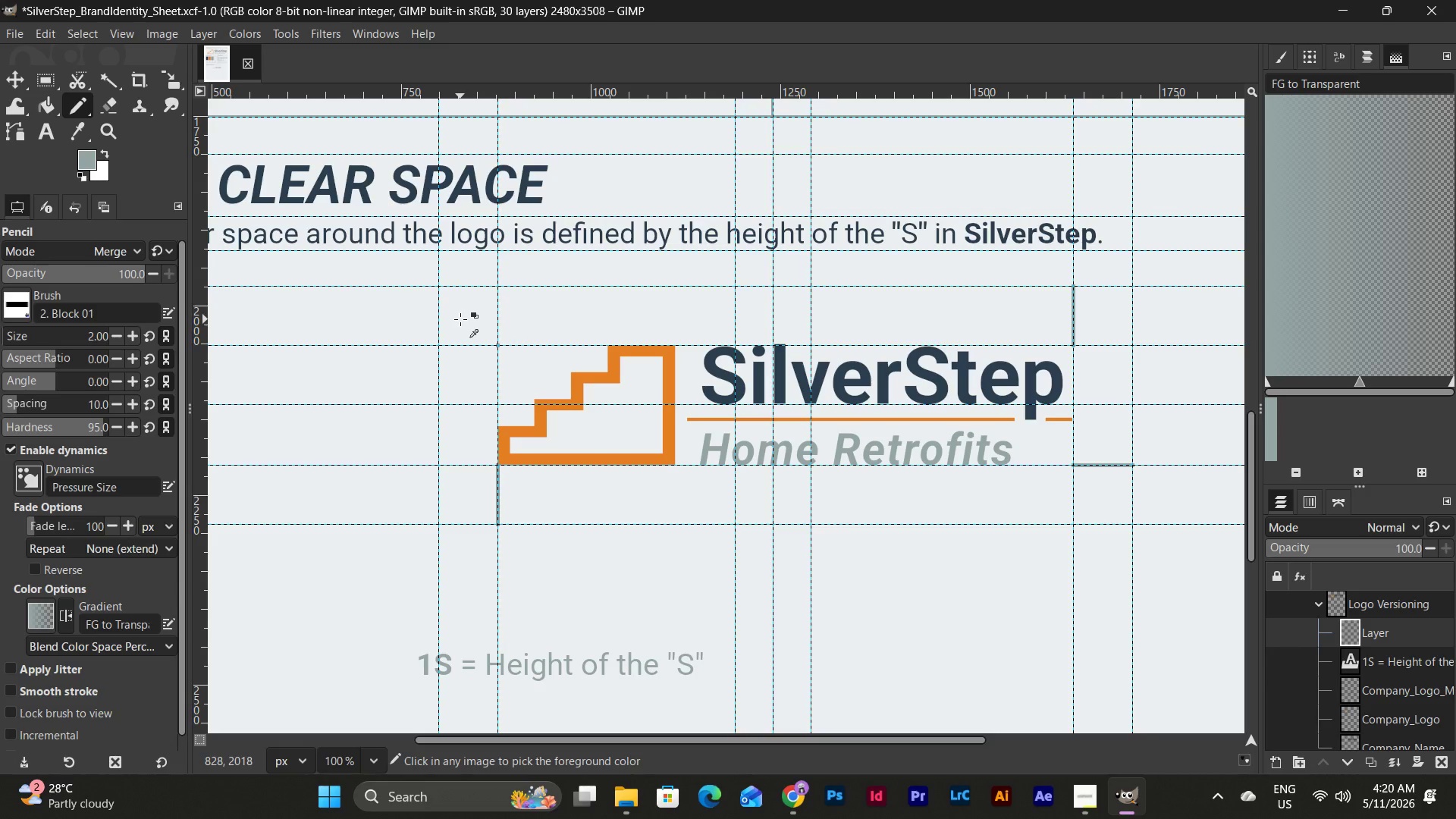 
key(Control+Y)
 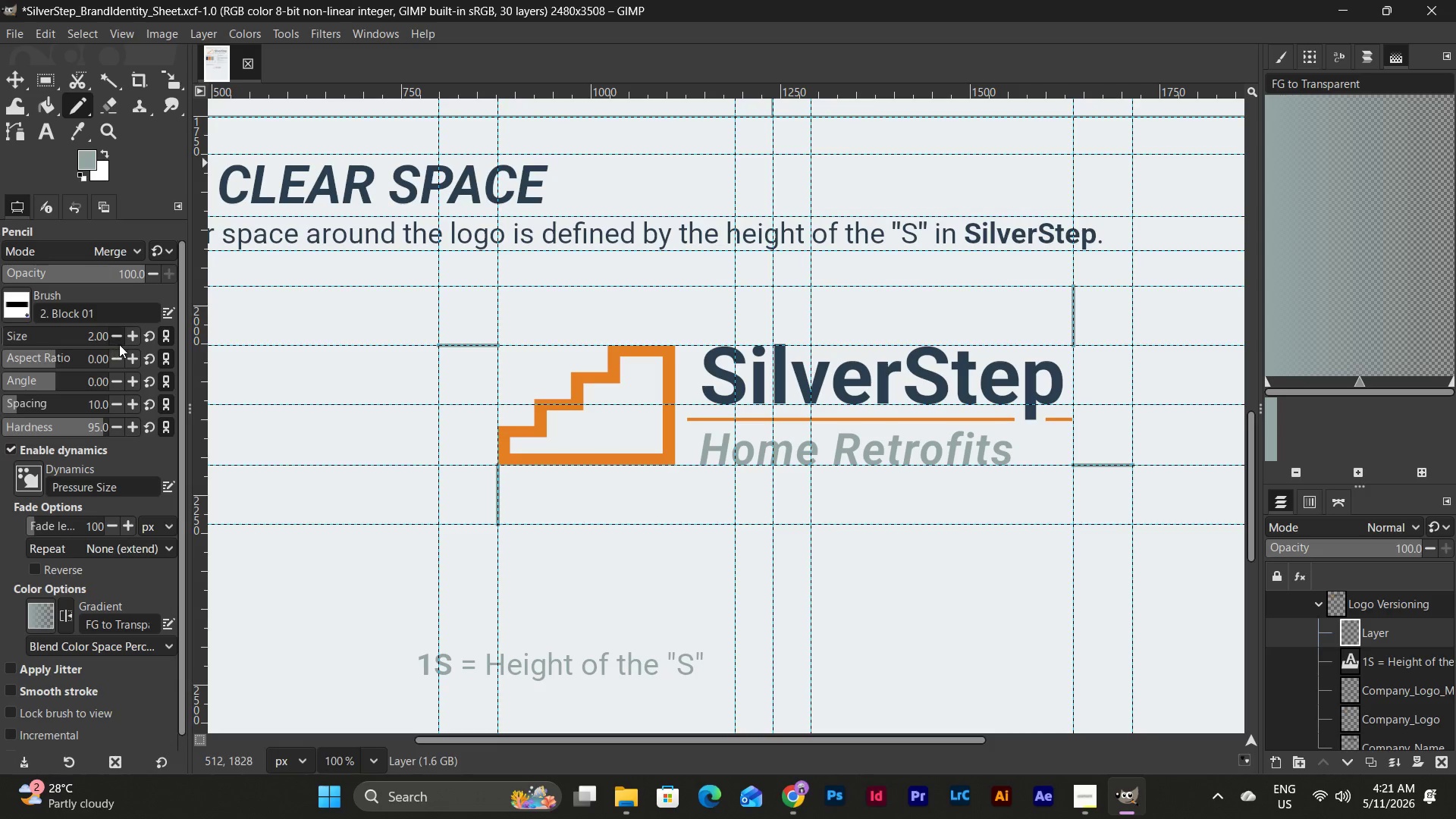 
double_click([133, 330])
 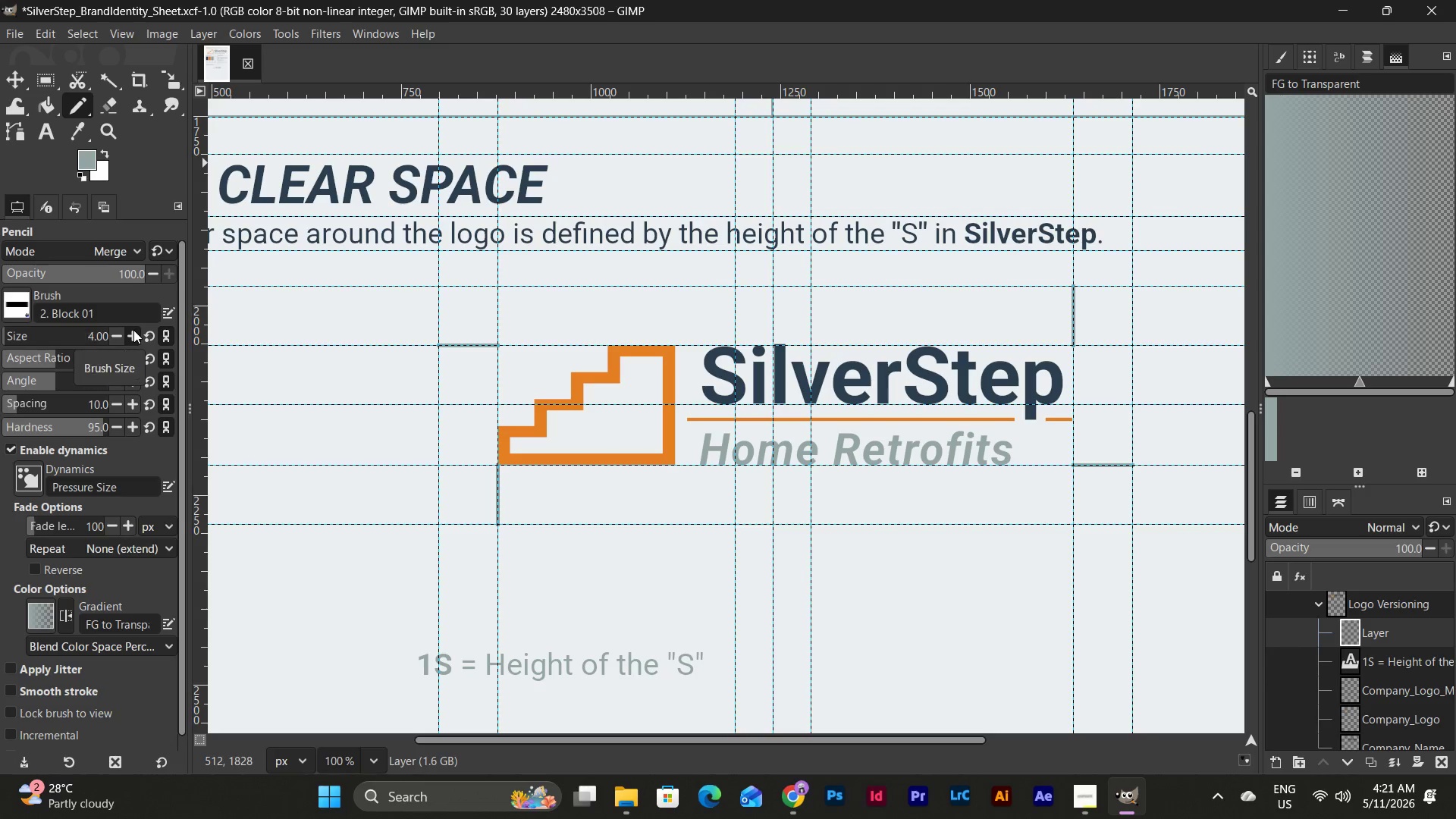 
left_click([133, 330])
 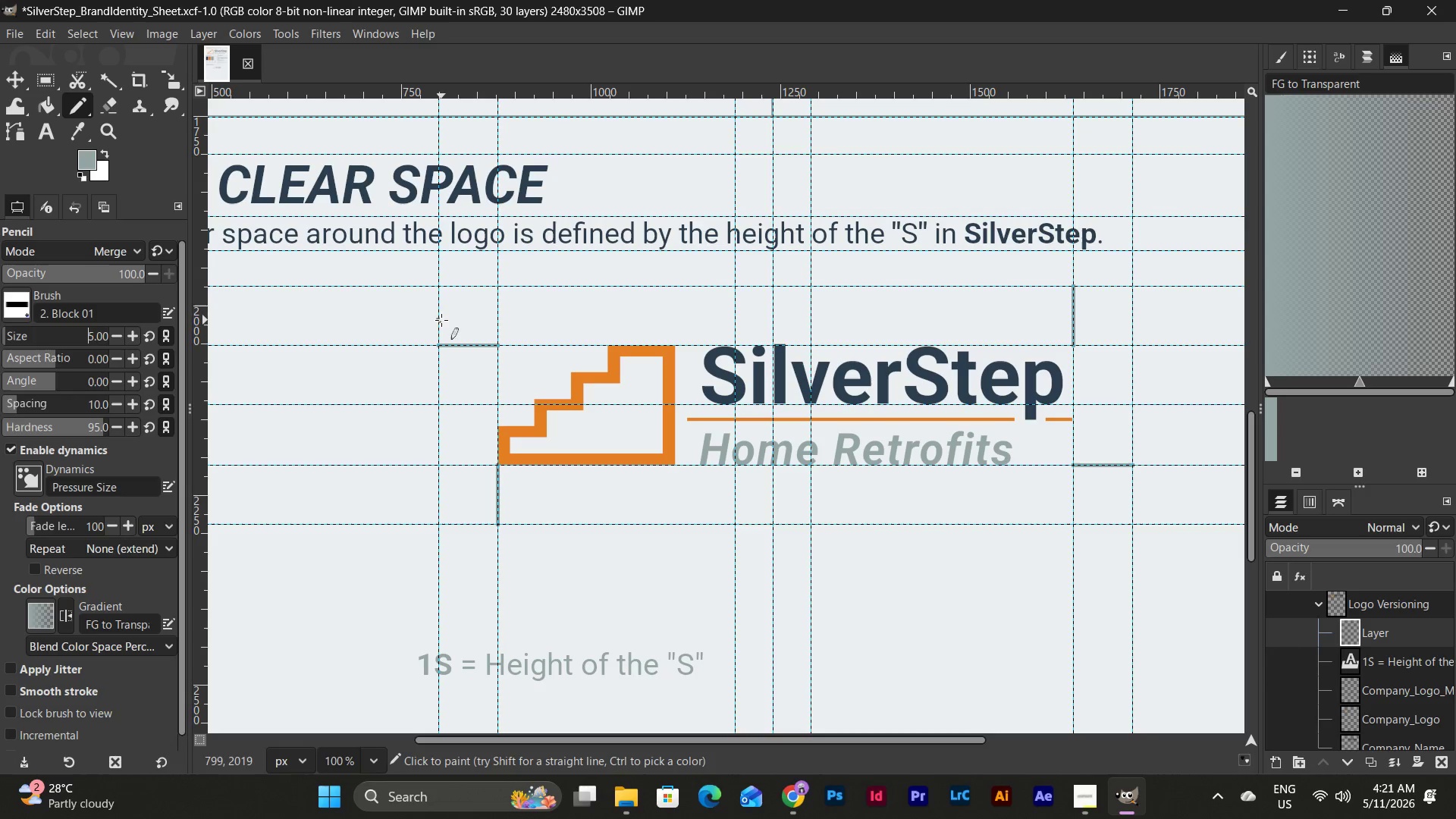 
hold_key(key=ShiftLeft, duration=0.52)
 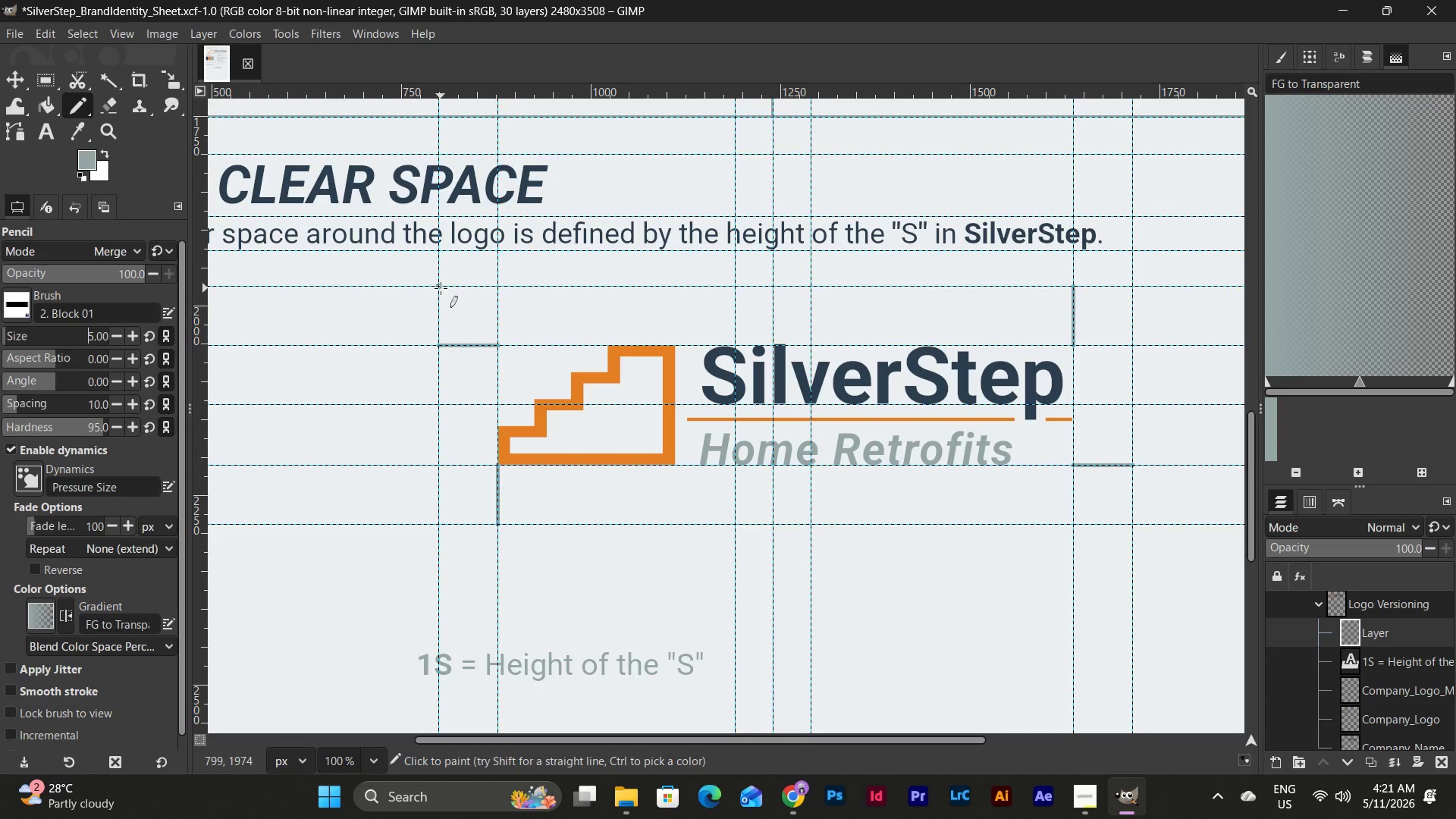 
left_click([438, 286])
 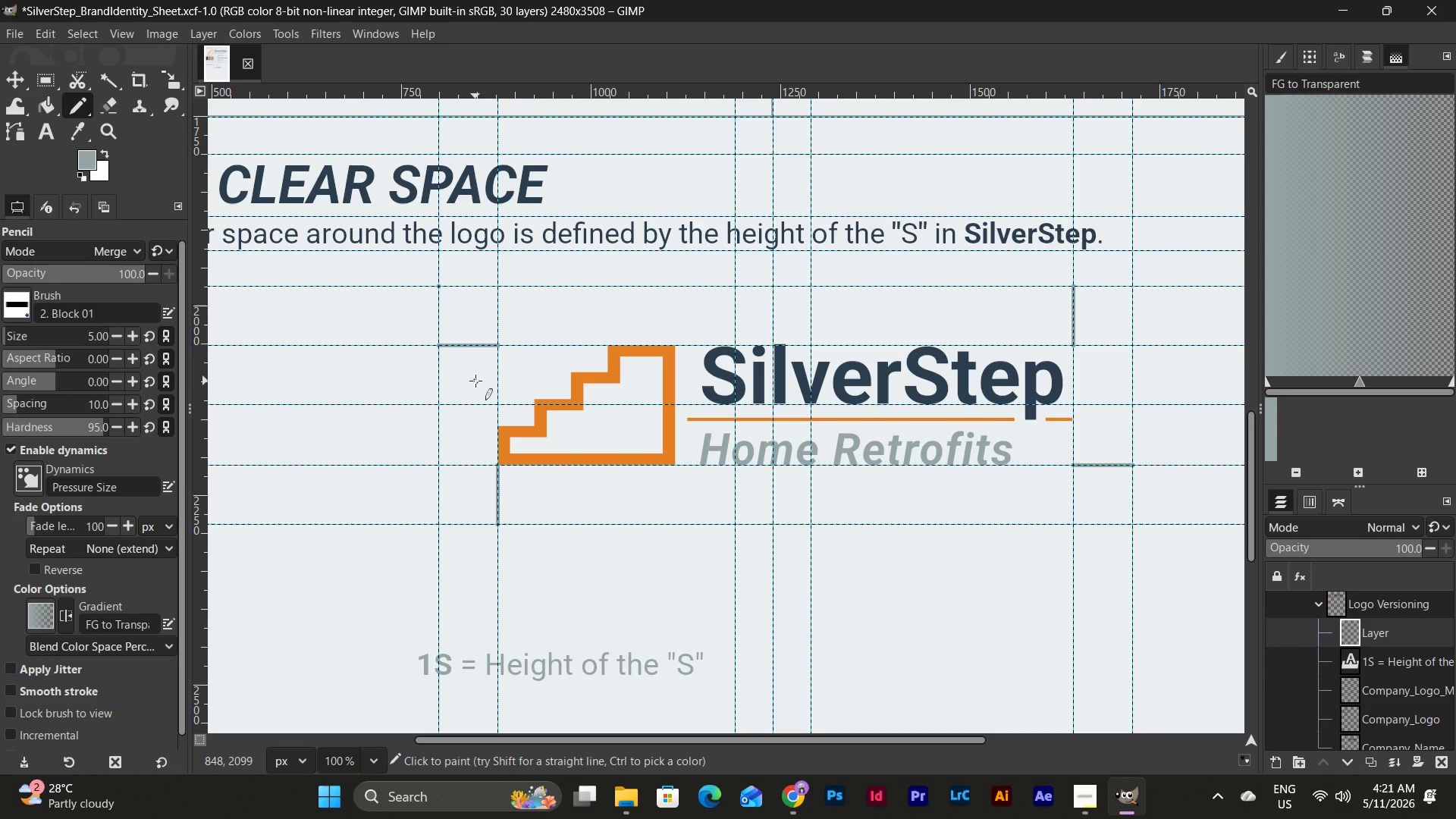 
hold_key(key=ShiftLeft, duration=5.78)
left_click([441, 525])
 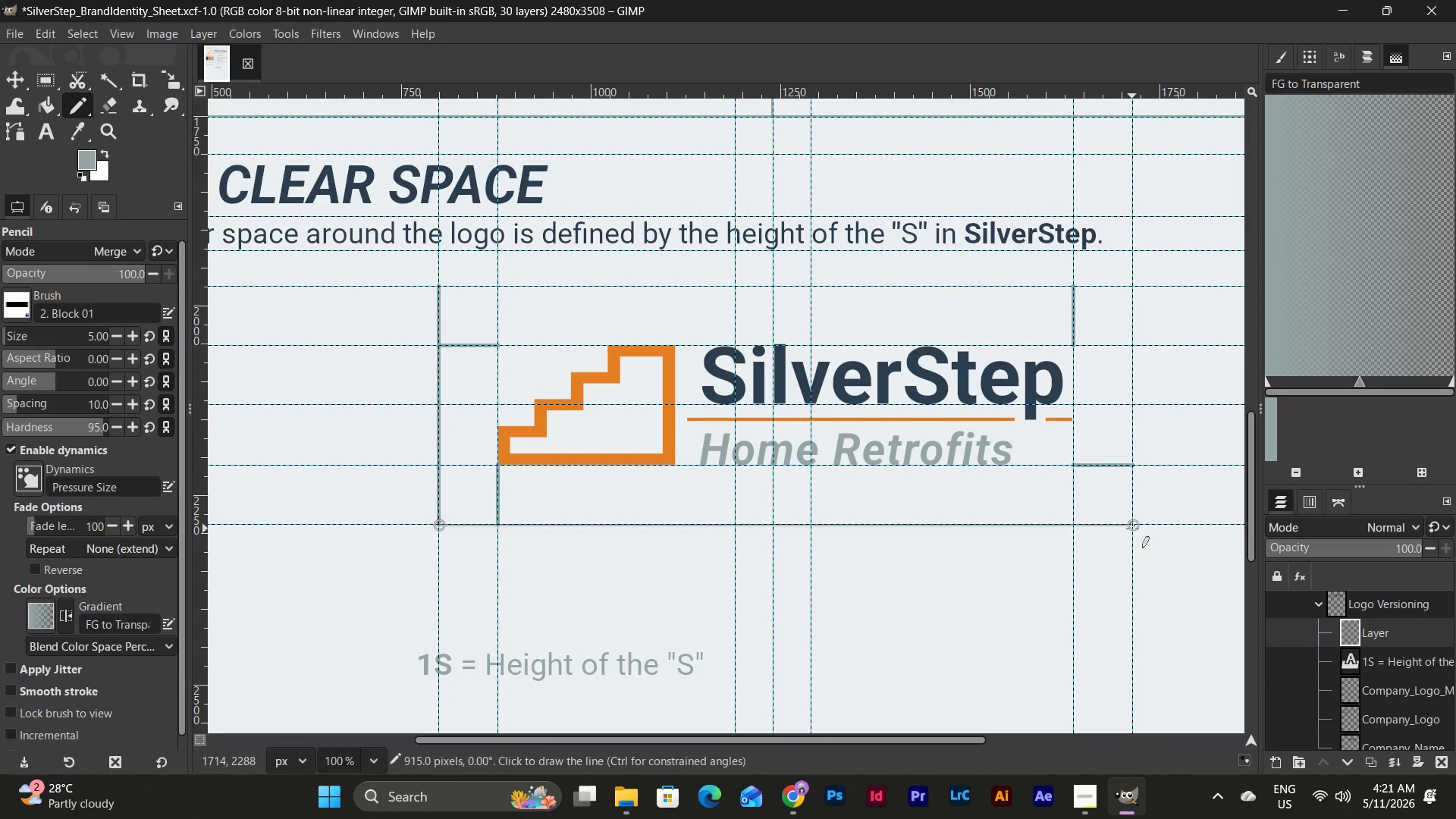 
left_click([1132, 526])
 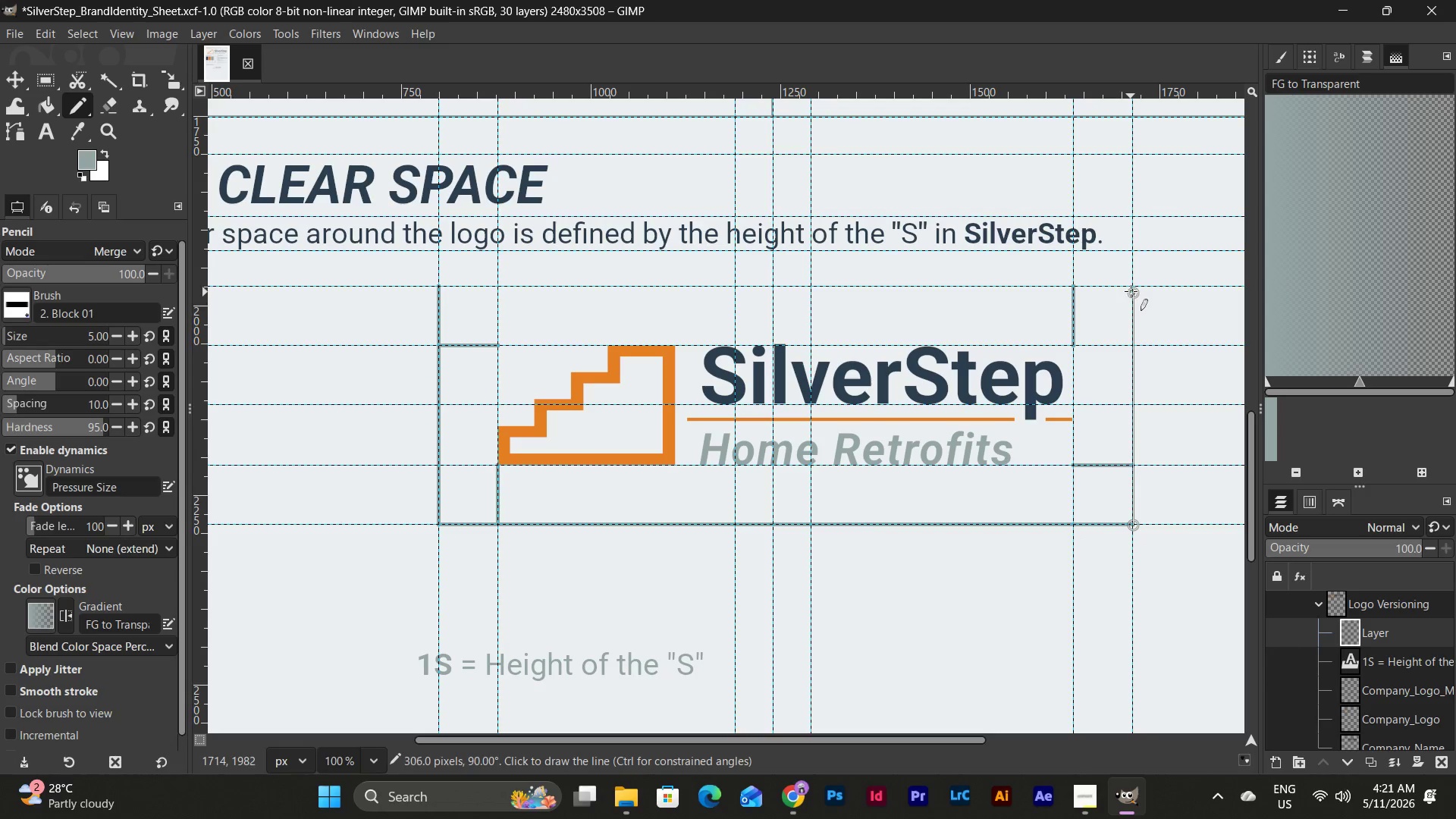 
left_click([1131, 287])
 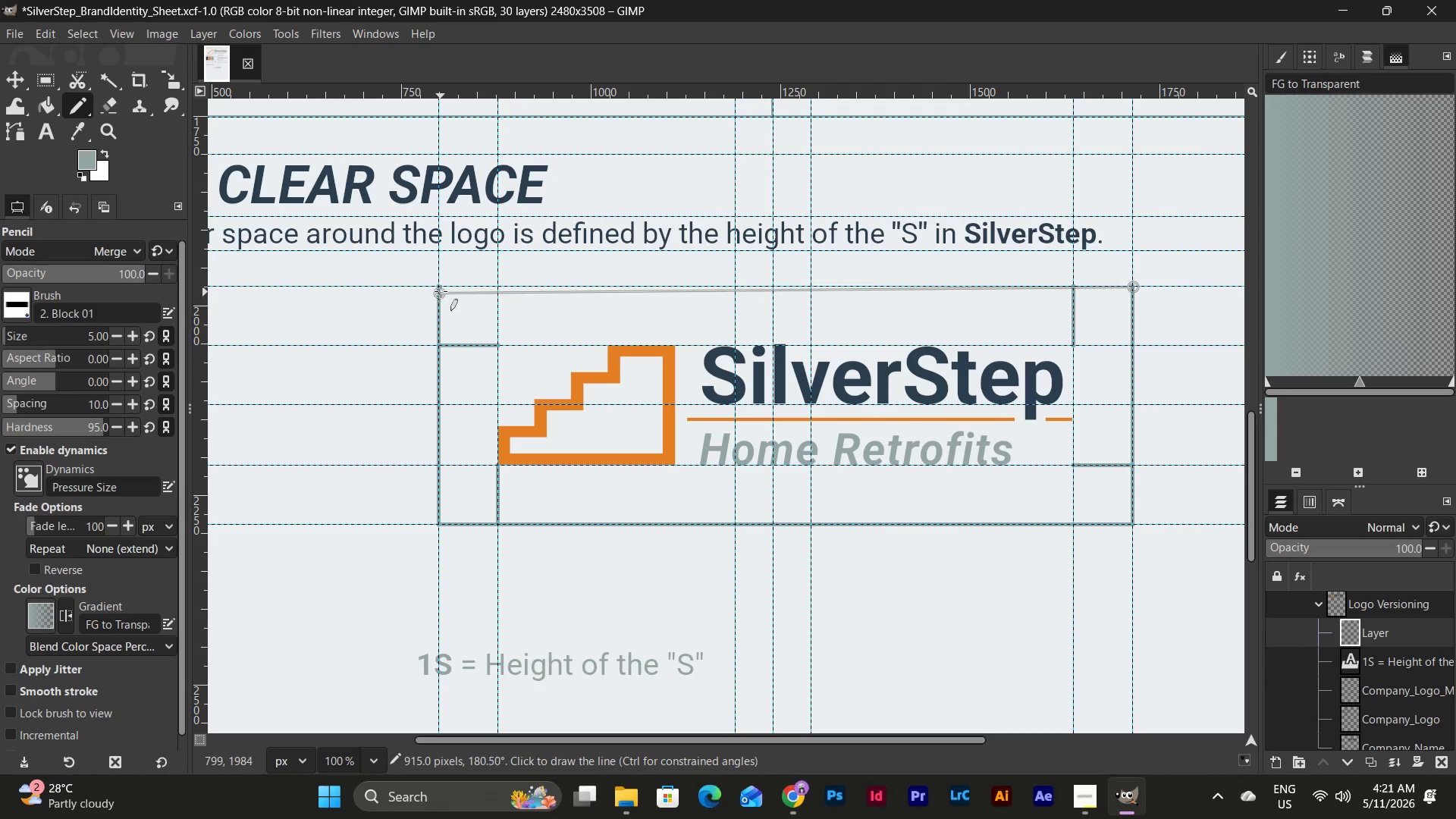 
left_click([441, 284])
 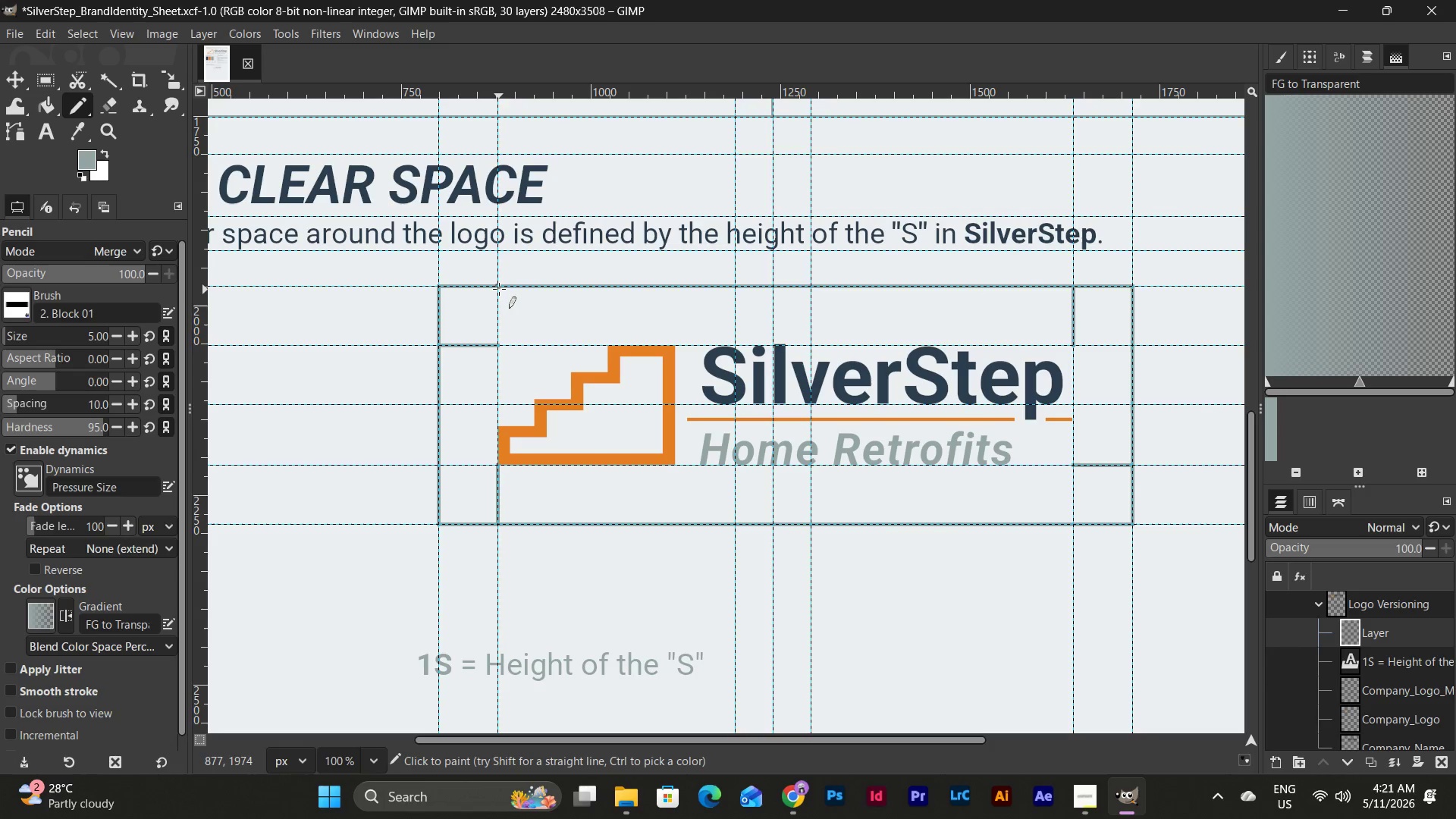 
left_click([499, 289])
 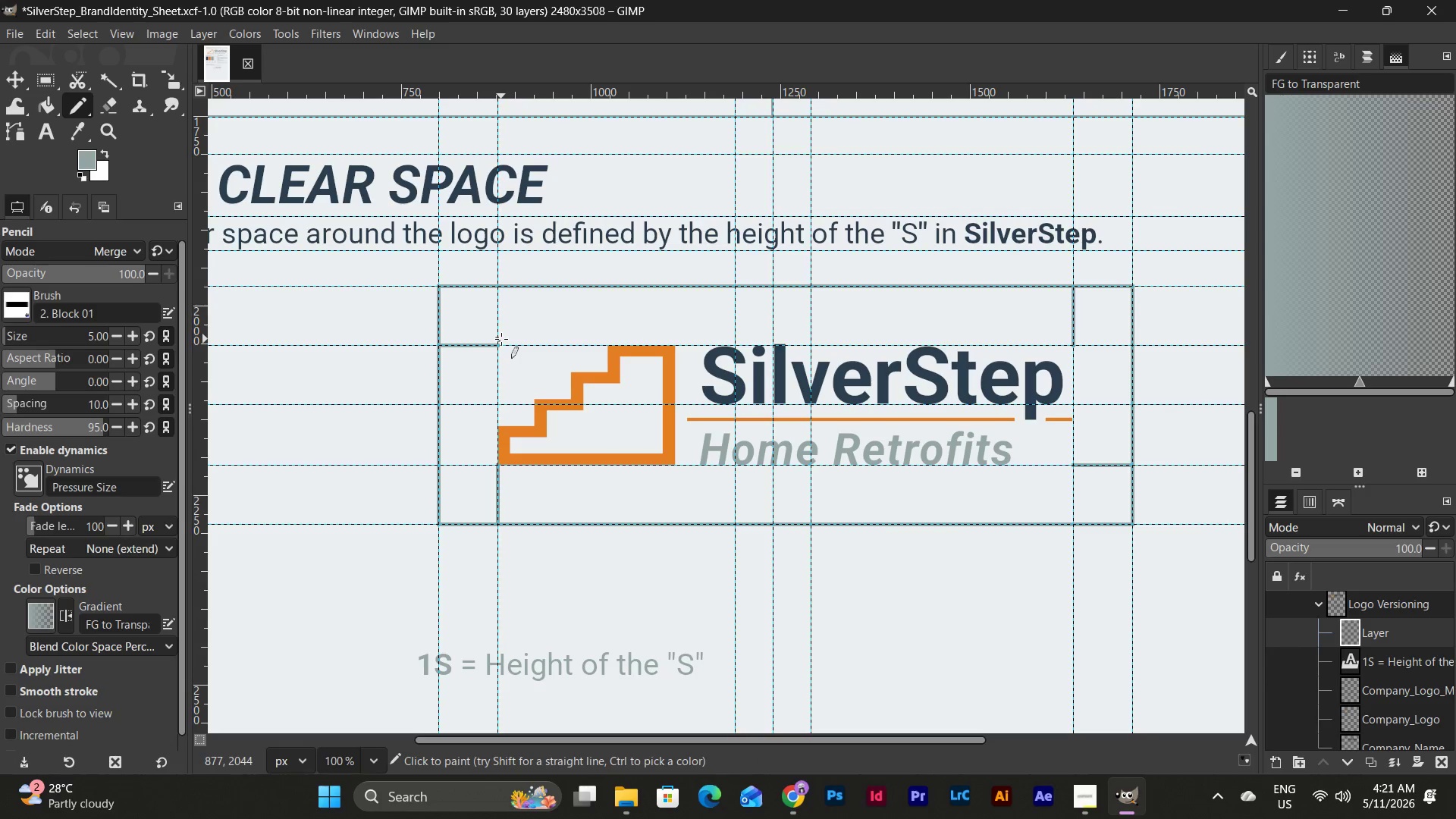 
hold_key(key=ShiftLeft, duration=3.48)
left_click([500, 469])
 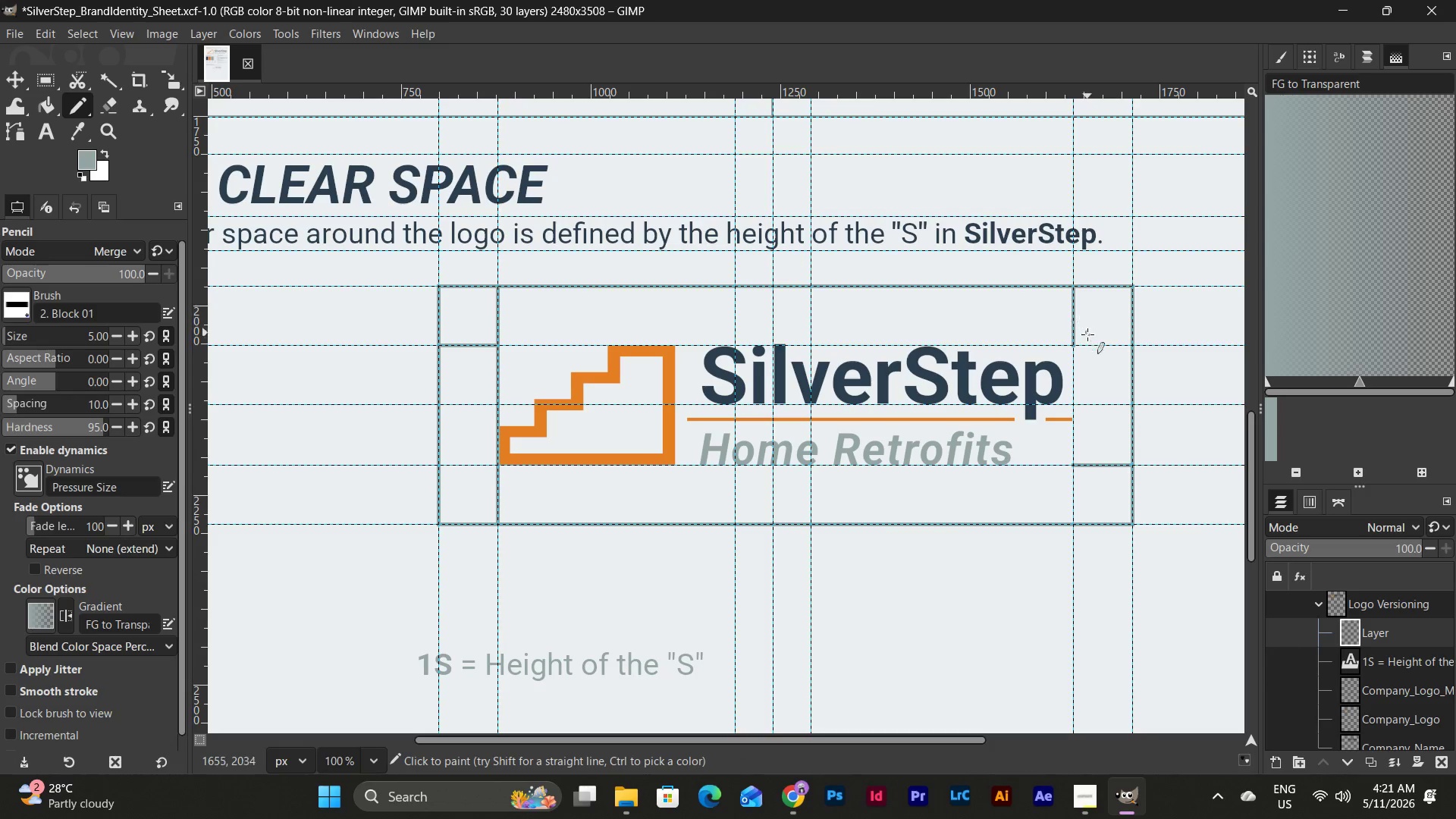 
hold_key(key=ShiftLeft, duration=0.36)
 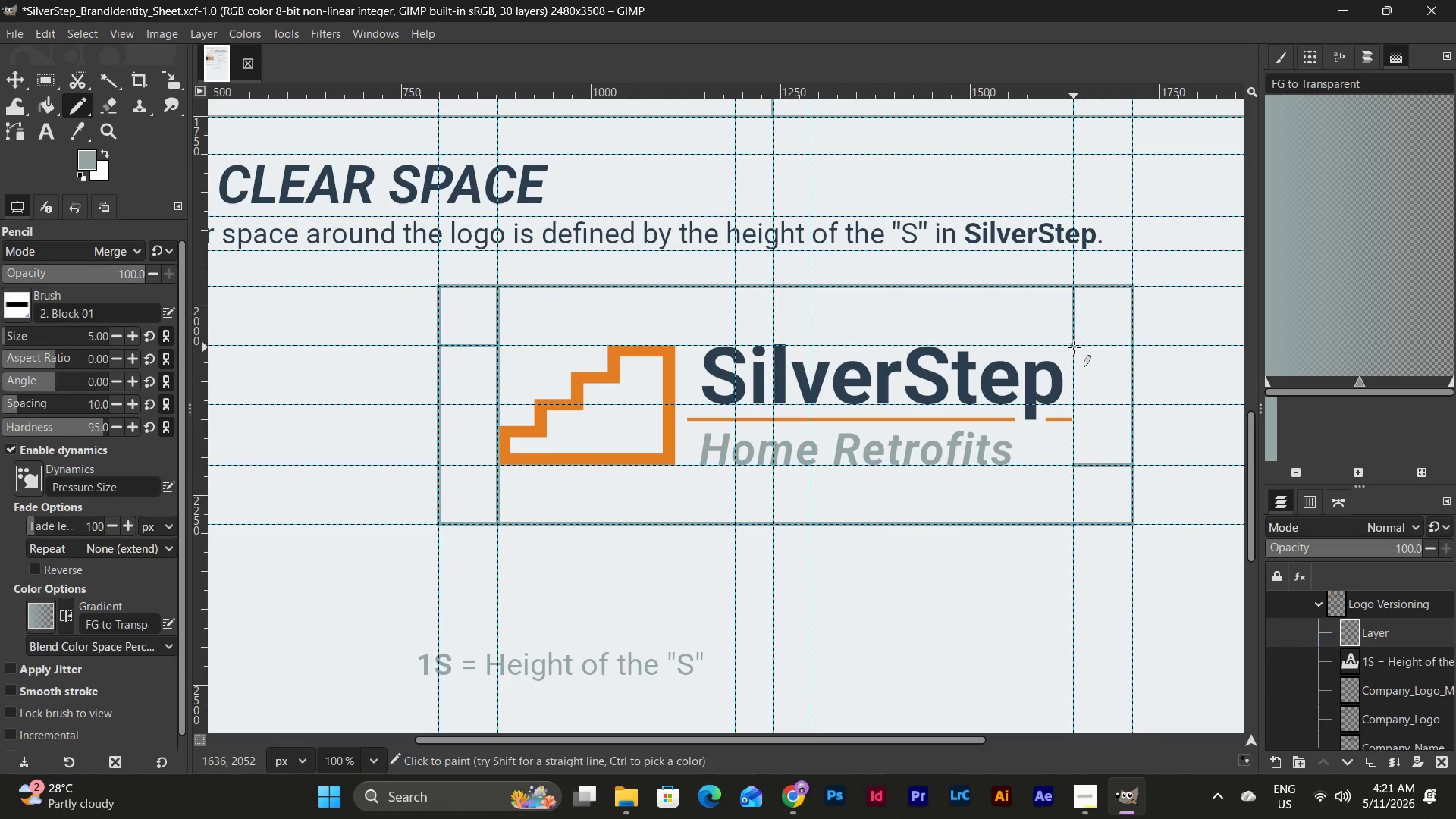 
left_click([1074, 347])
 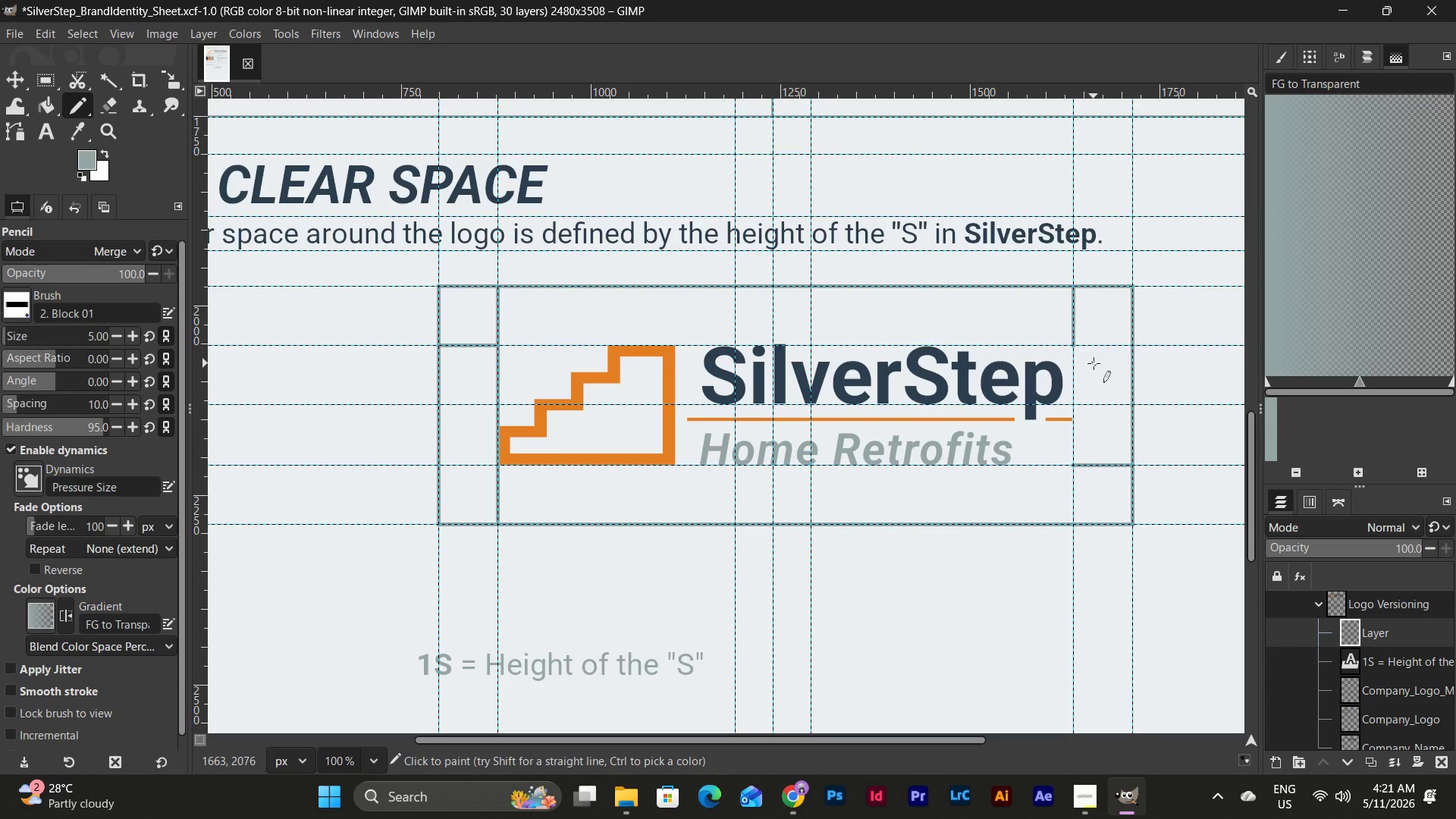 
hold_key(key=ShiftLeft, duration=4.09)
left_click([1075, 521])
 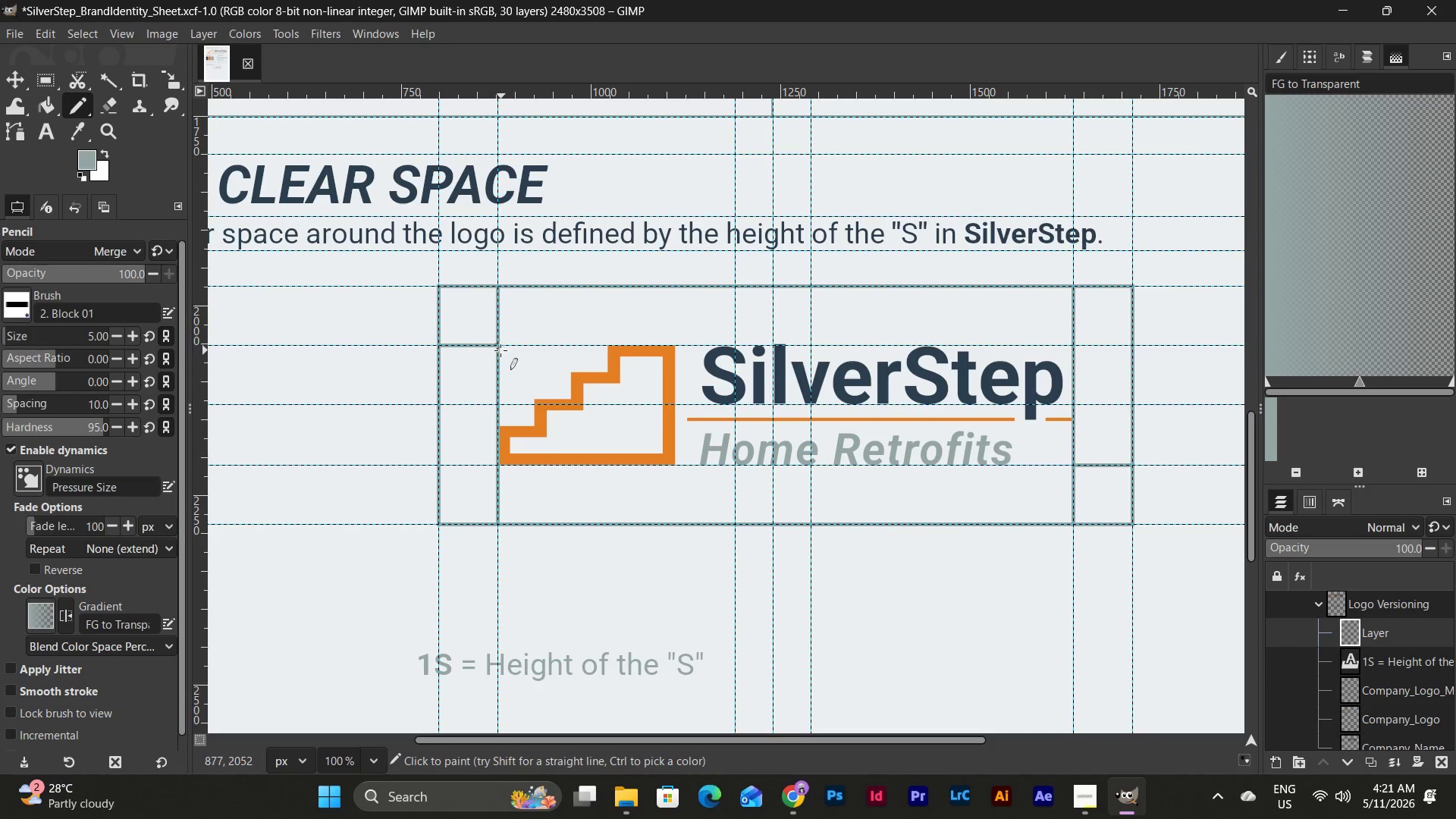 
left_click([497, 345])
 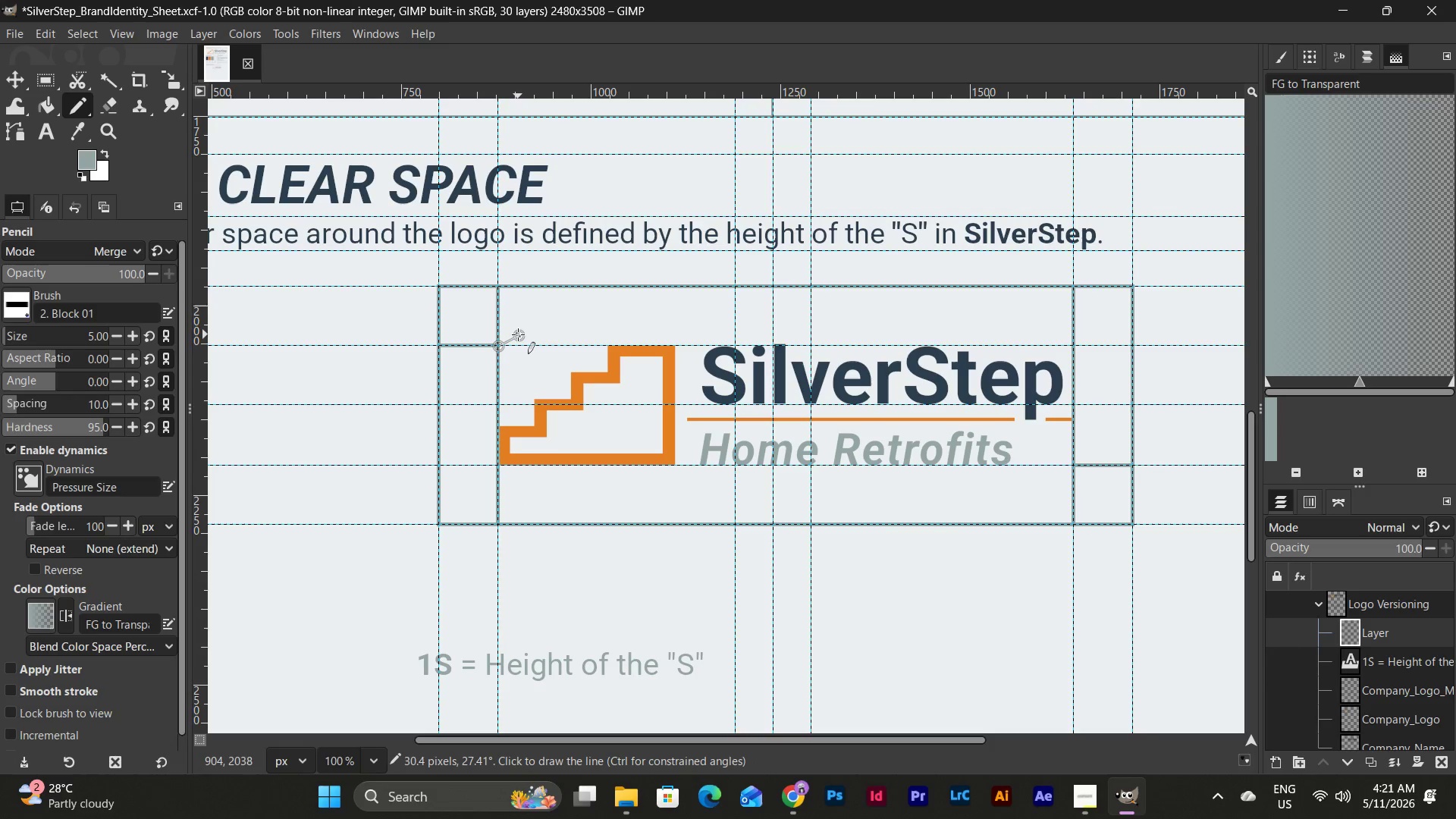 
hold_key(key=ShiftLeft, duration=2.33)
left_click([1130, 344])
 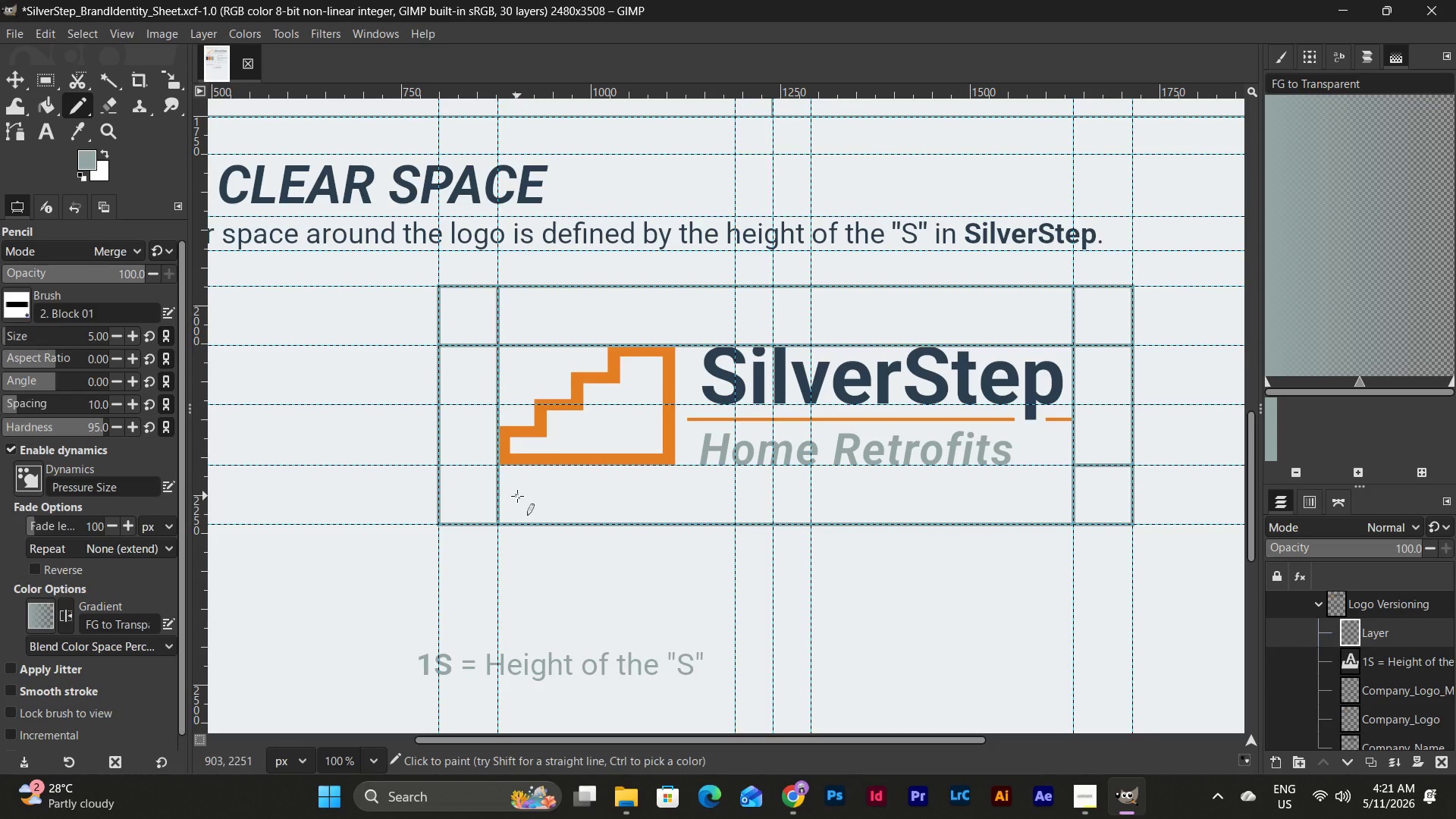 
hold_key(key=ShiftLeft, duration=0.42)
 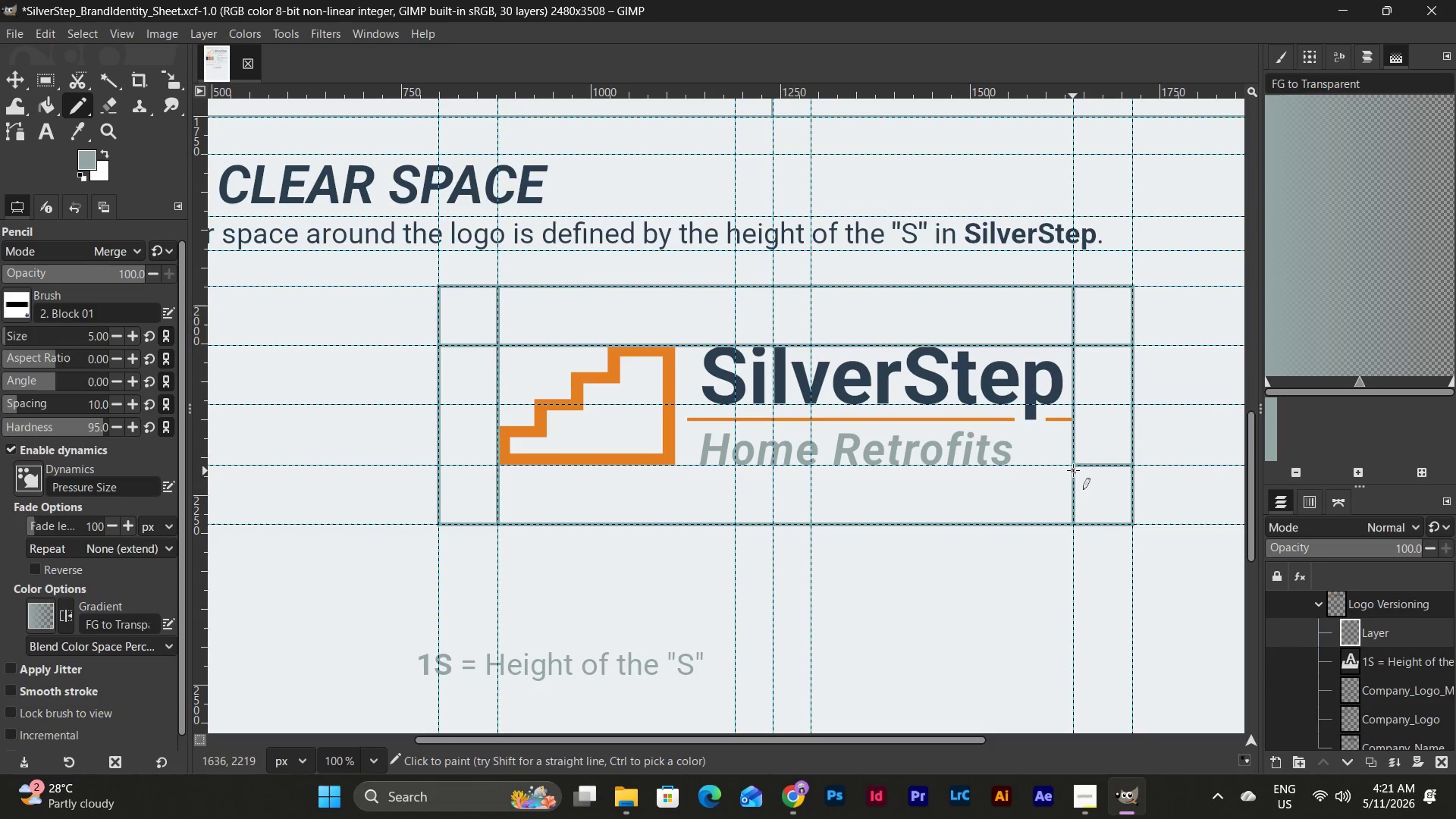 
left_click([1074, 466])
 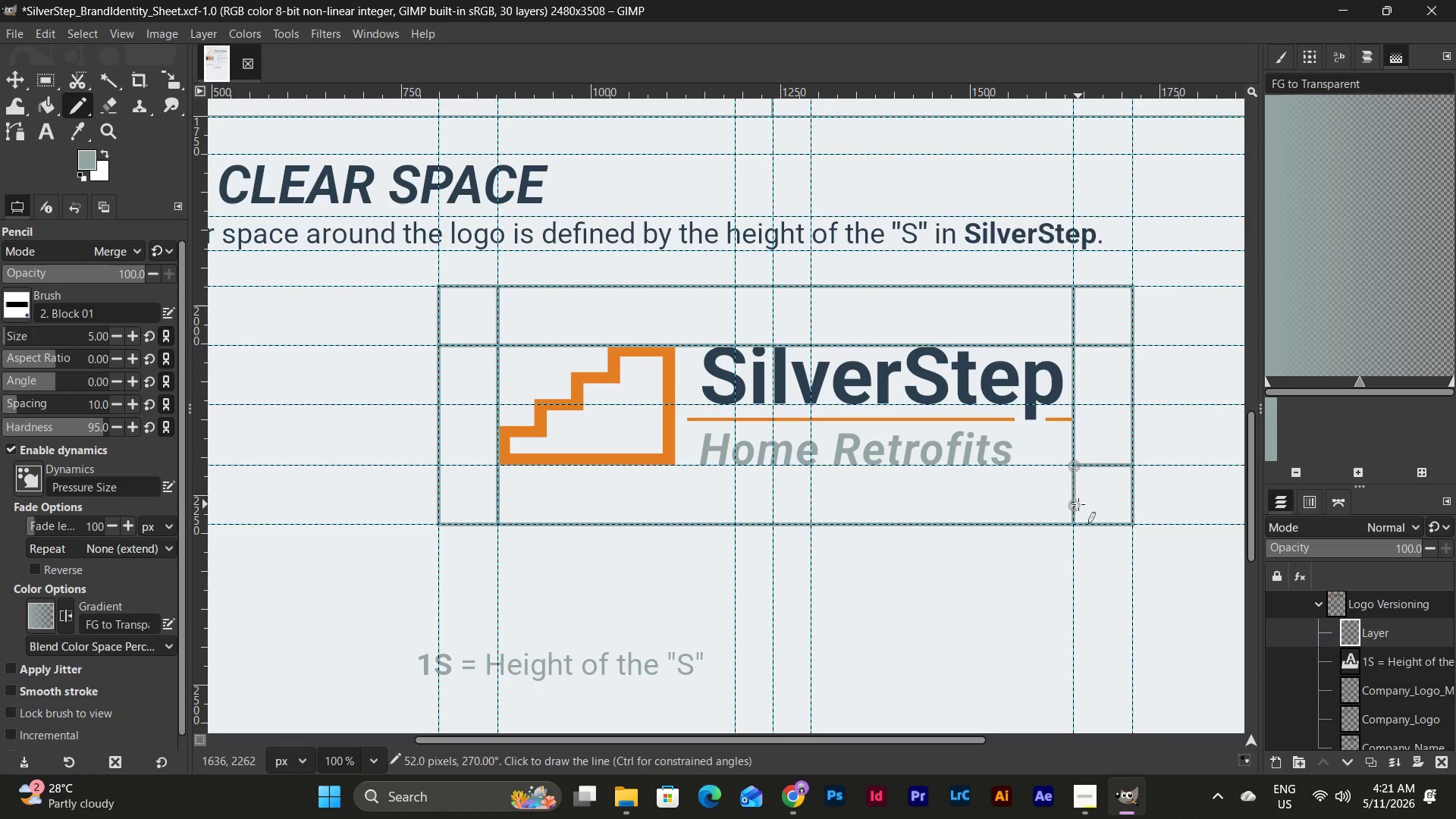 
hold_key(key=ShiftLeft, duration=2.16)
left_click([494, 463])
 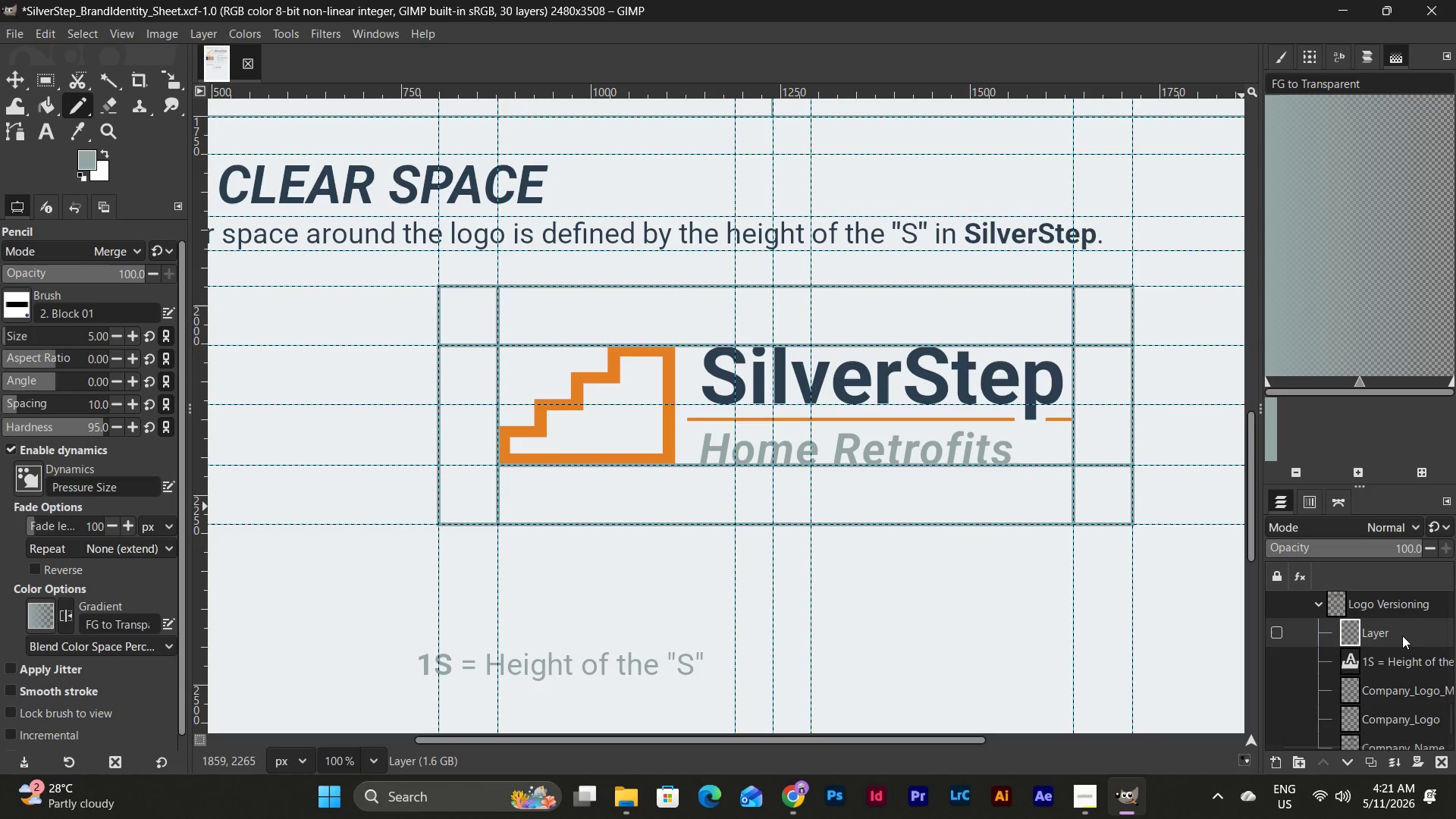 
right_click([1402, 635])
 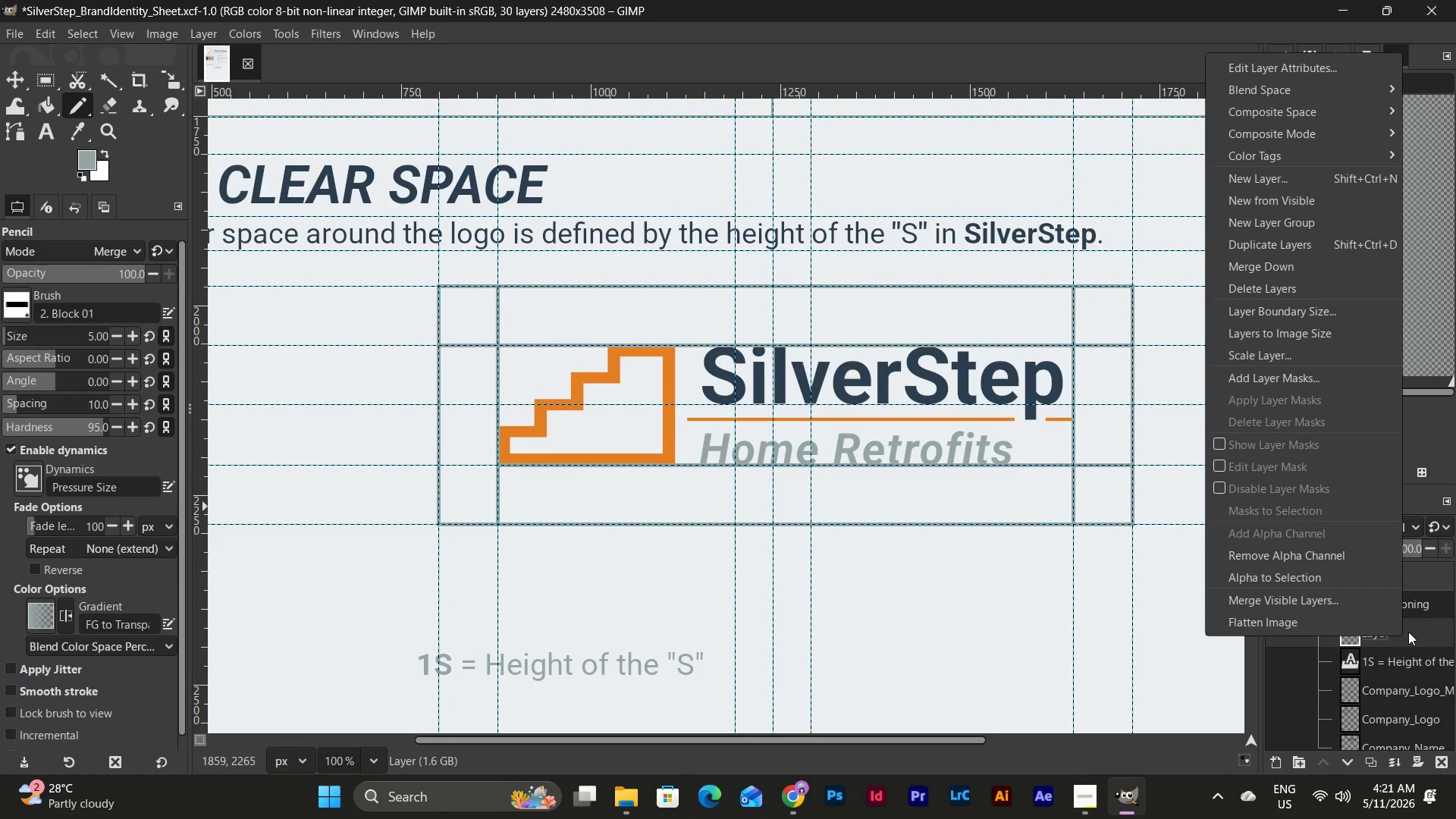 
double_click([1408, 632])
 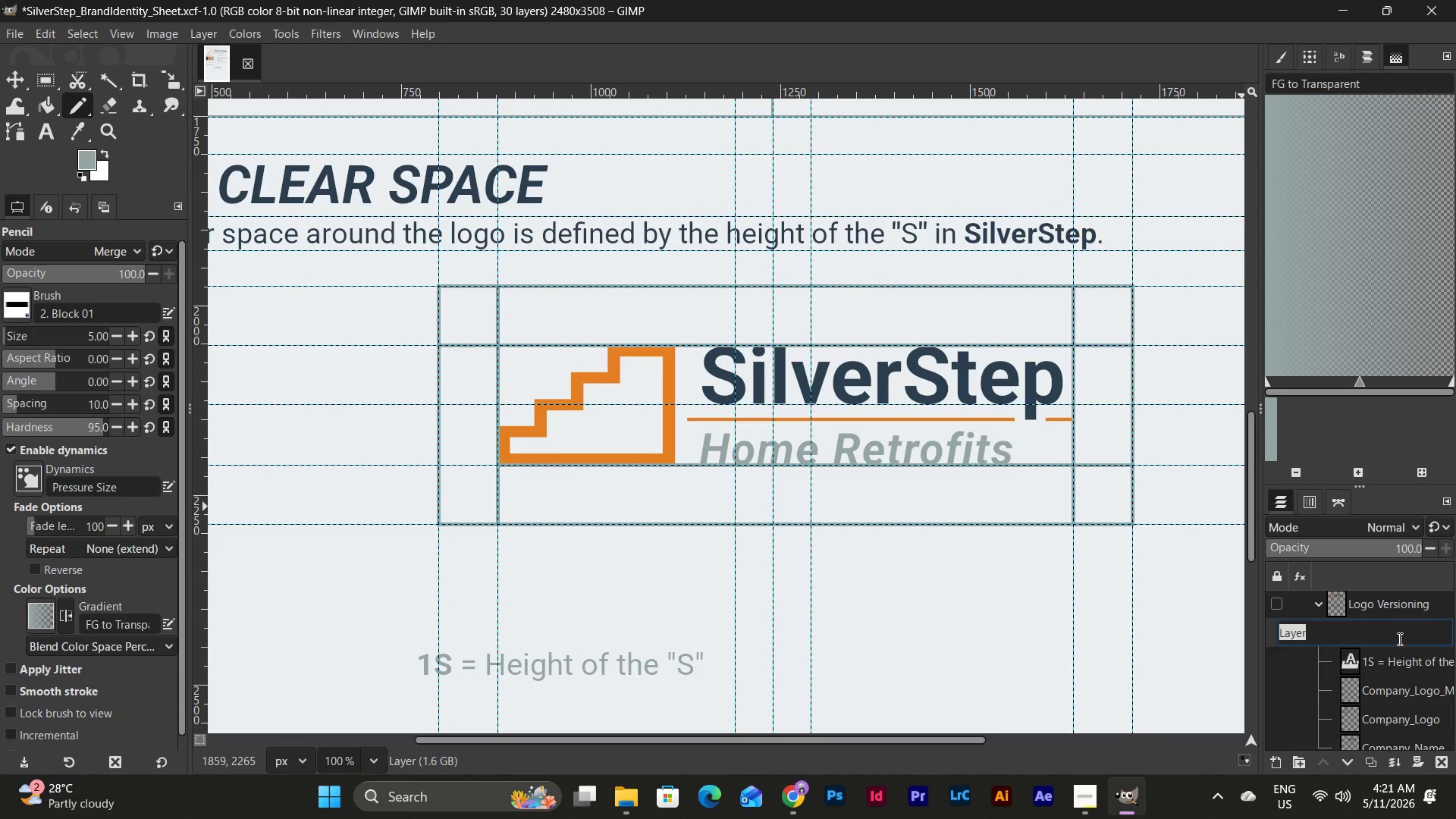 
left_click([1398, 639])
 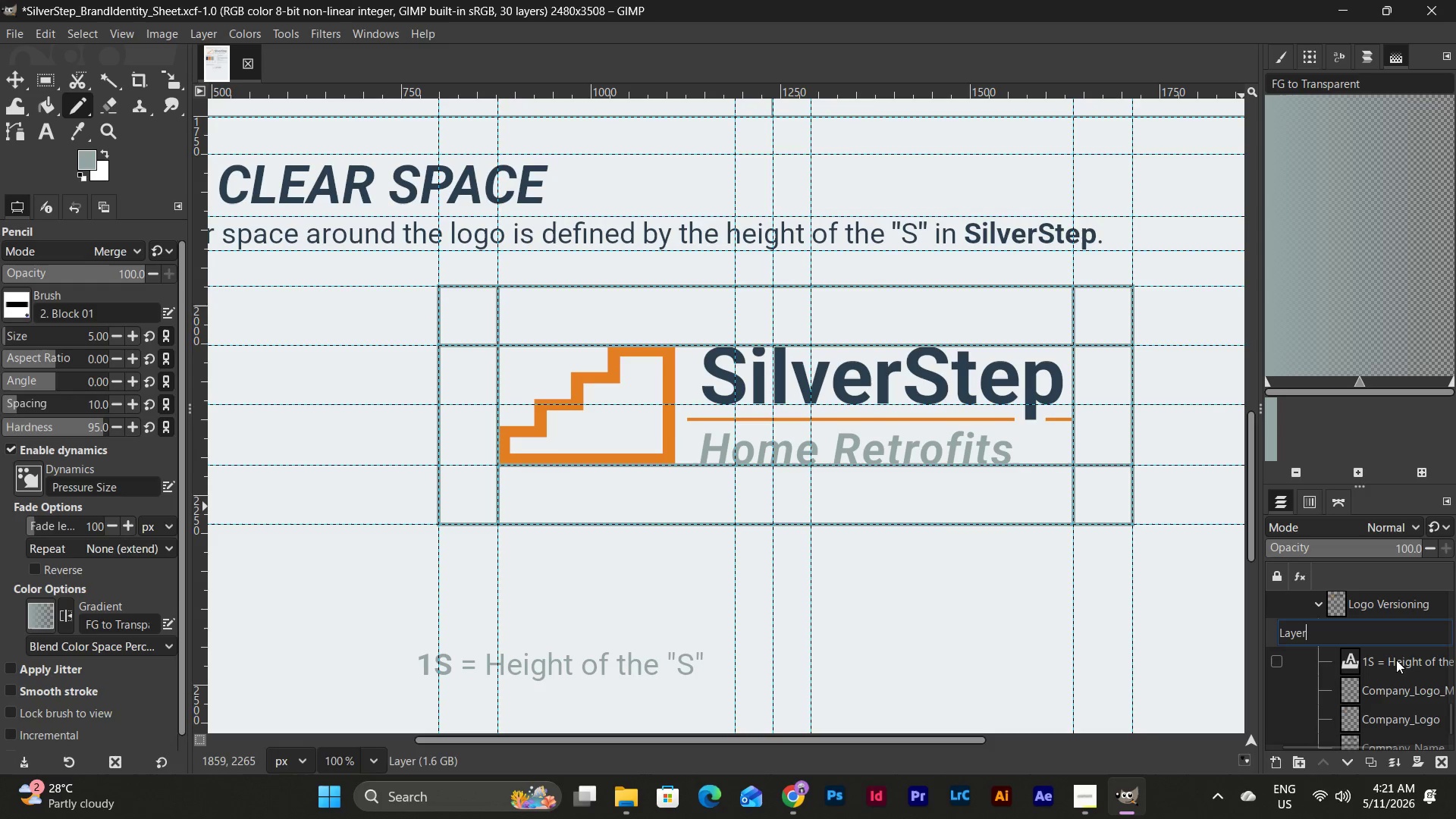 
left_click([1396, 660])
 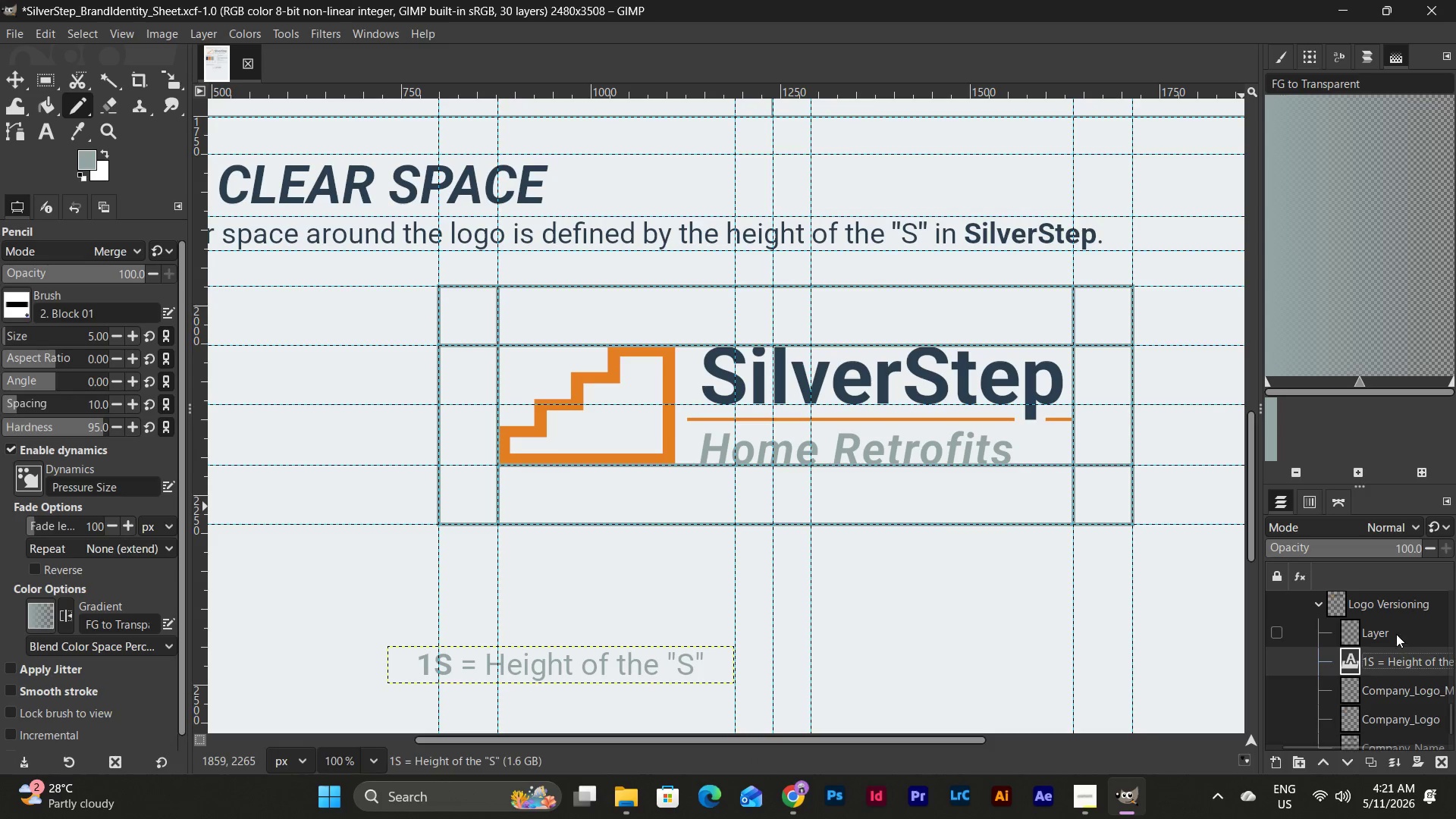 
left_click([1396, 634])
 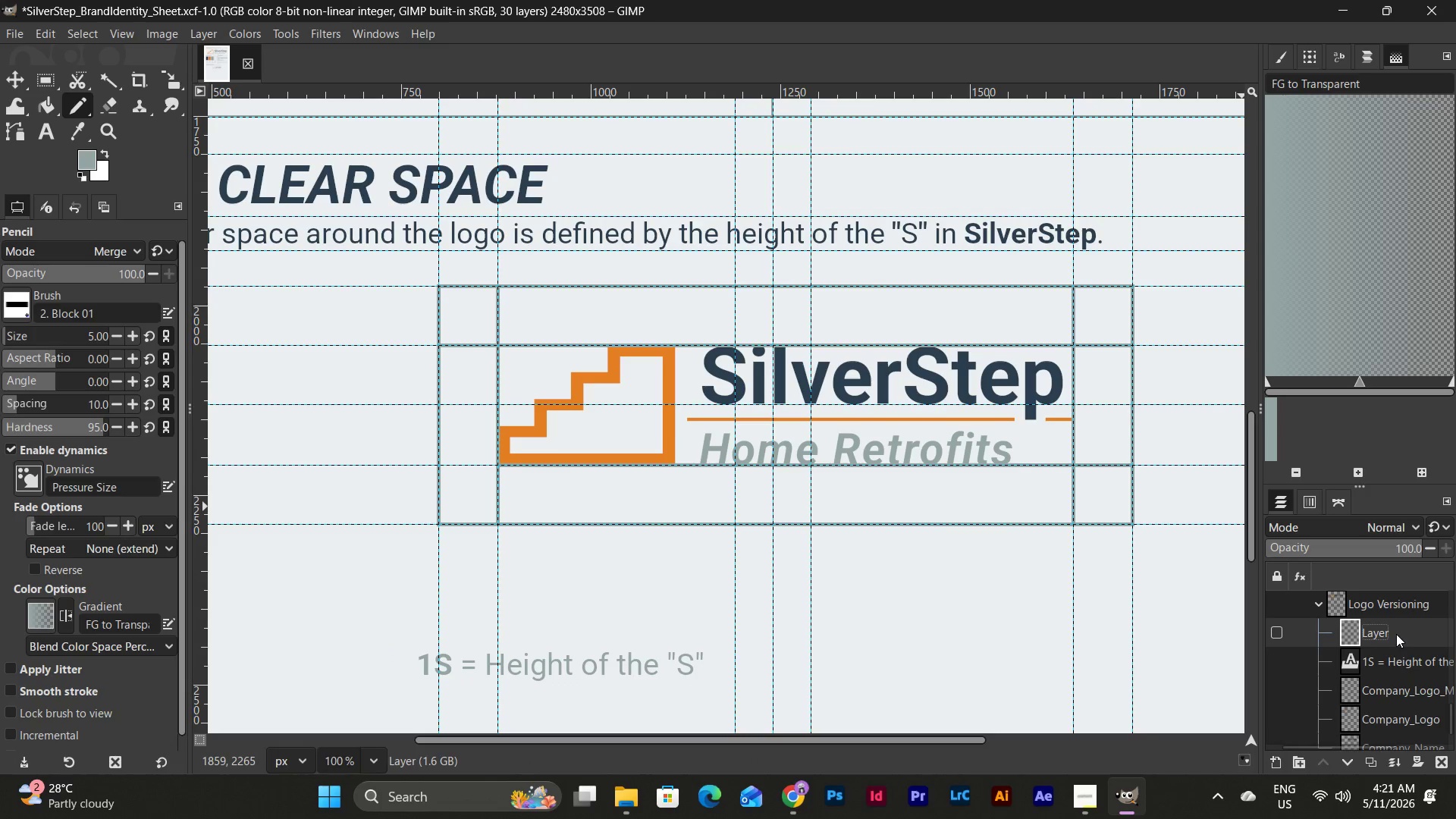 
right_click([1396, 634])
 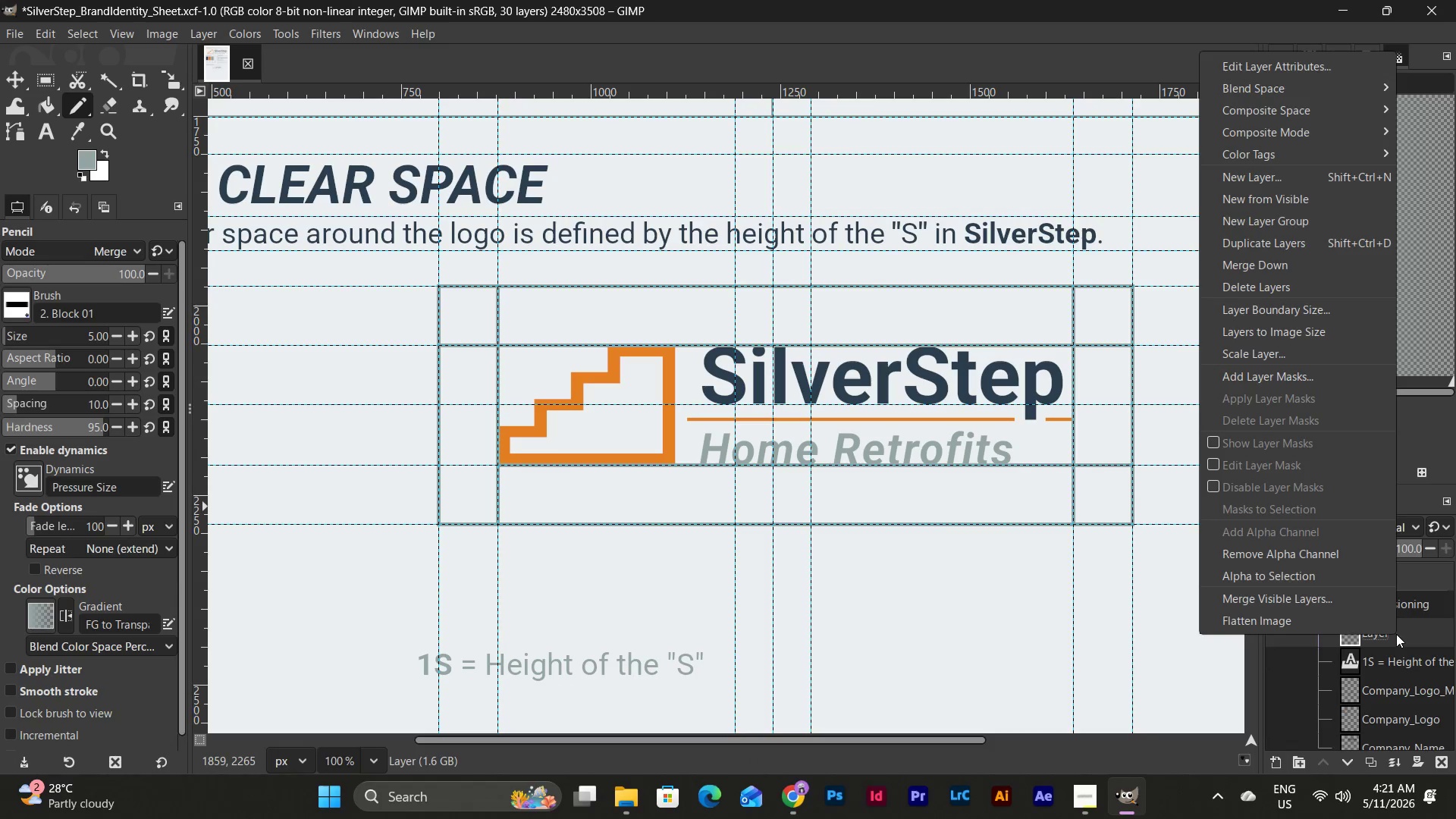 
double_click([1396, 634])
 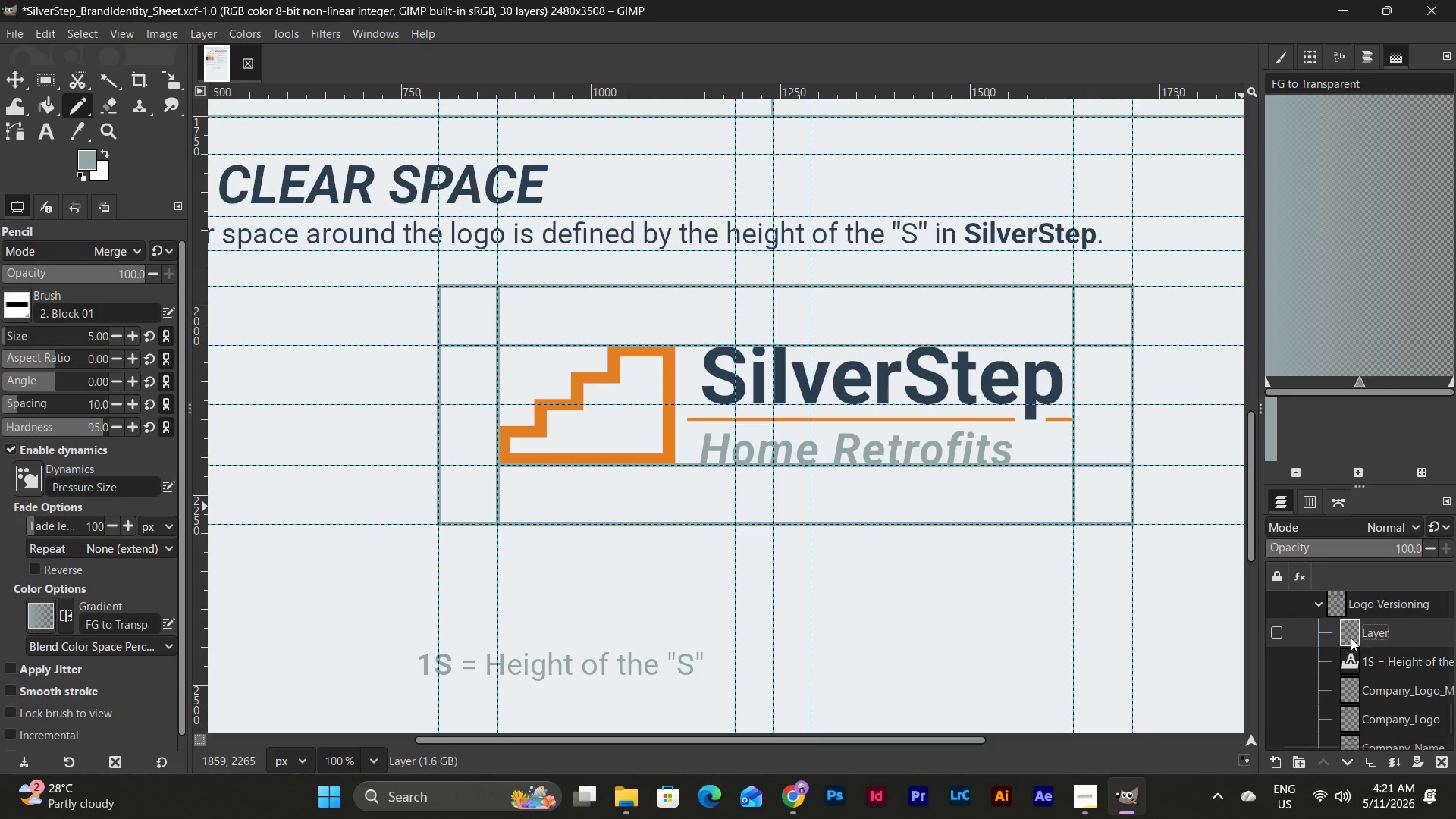 
double_click([1350, 638])
 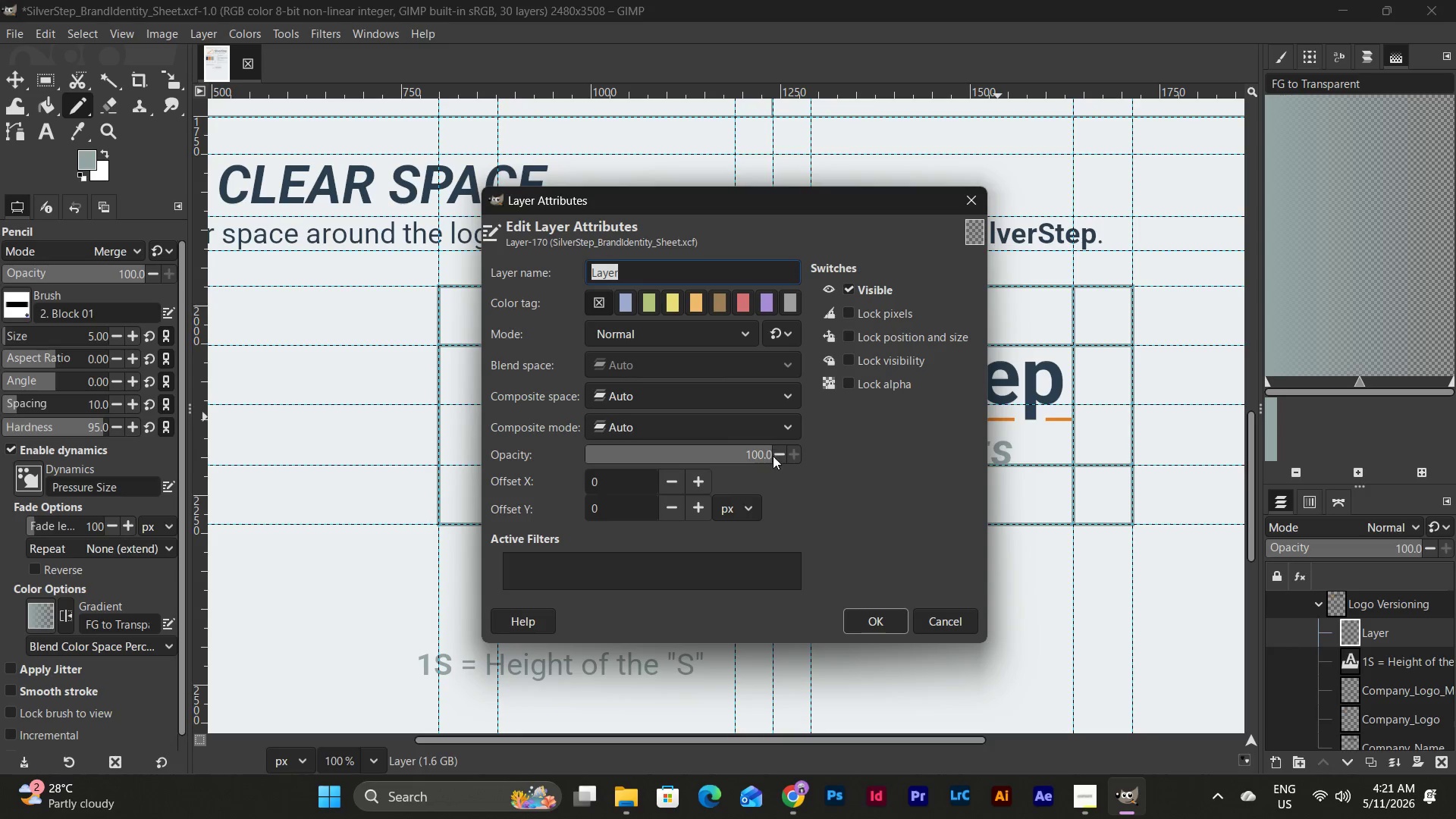 
left_click_drag(start_coordinate=[766, 453], to_coordinate=[747, 454])
 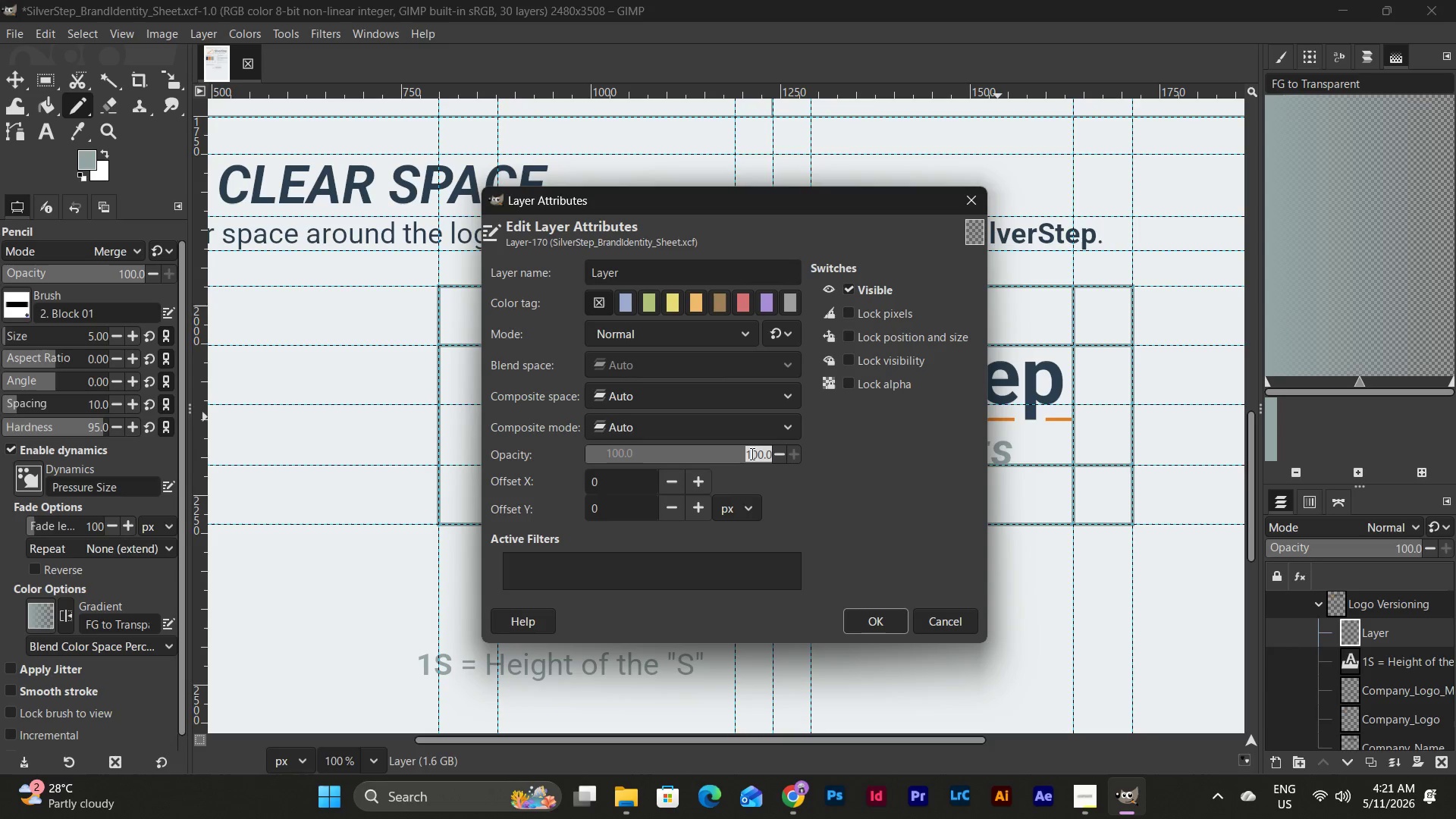 
left_click([751, 453])
 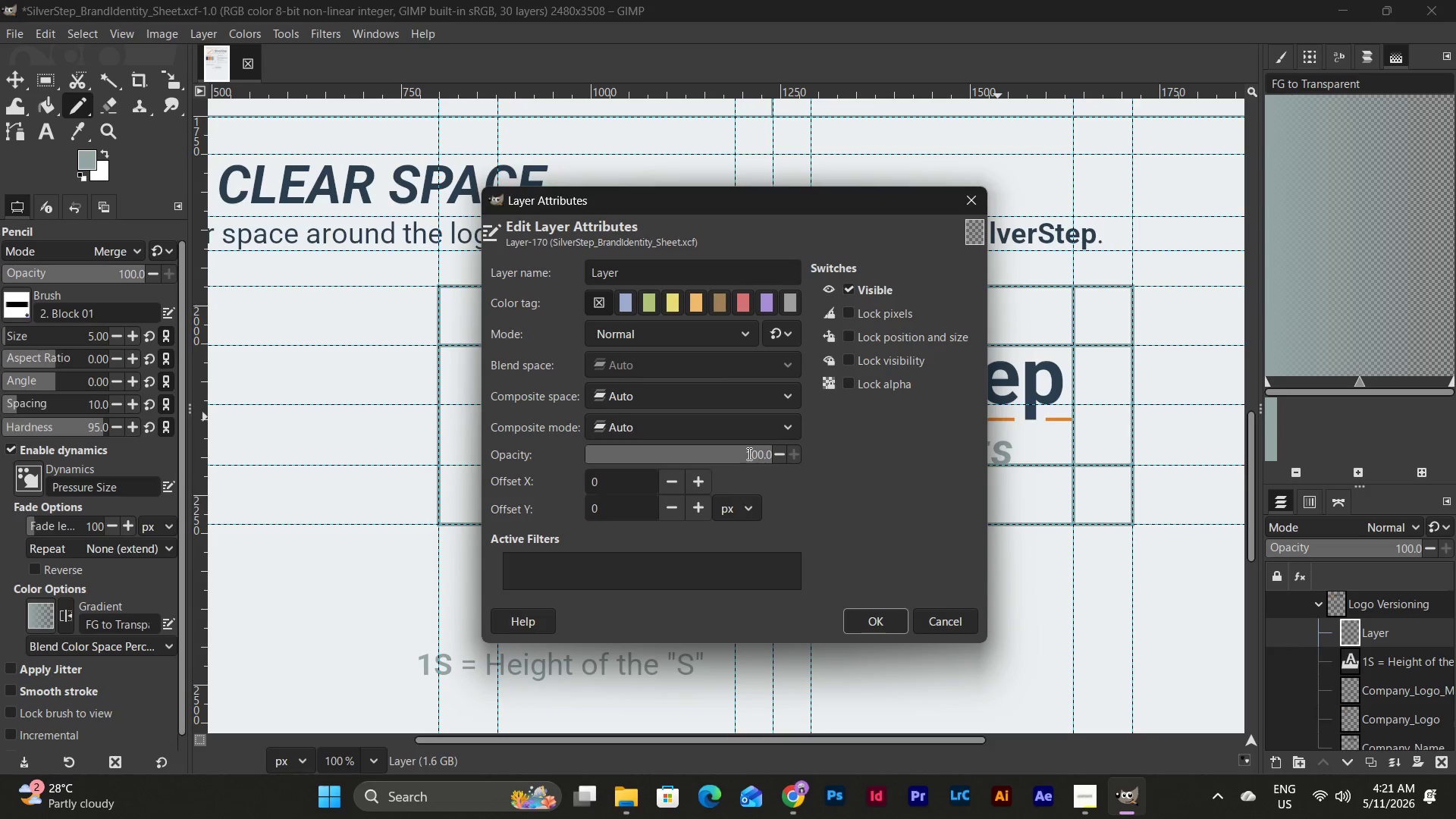 
left_click_drag(start_coordinate=[747, 453], to_coordinate=[786, 456])
 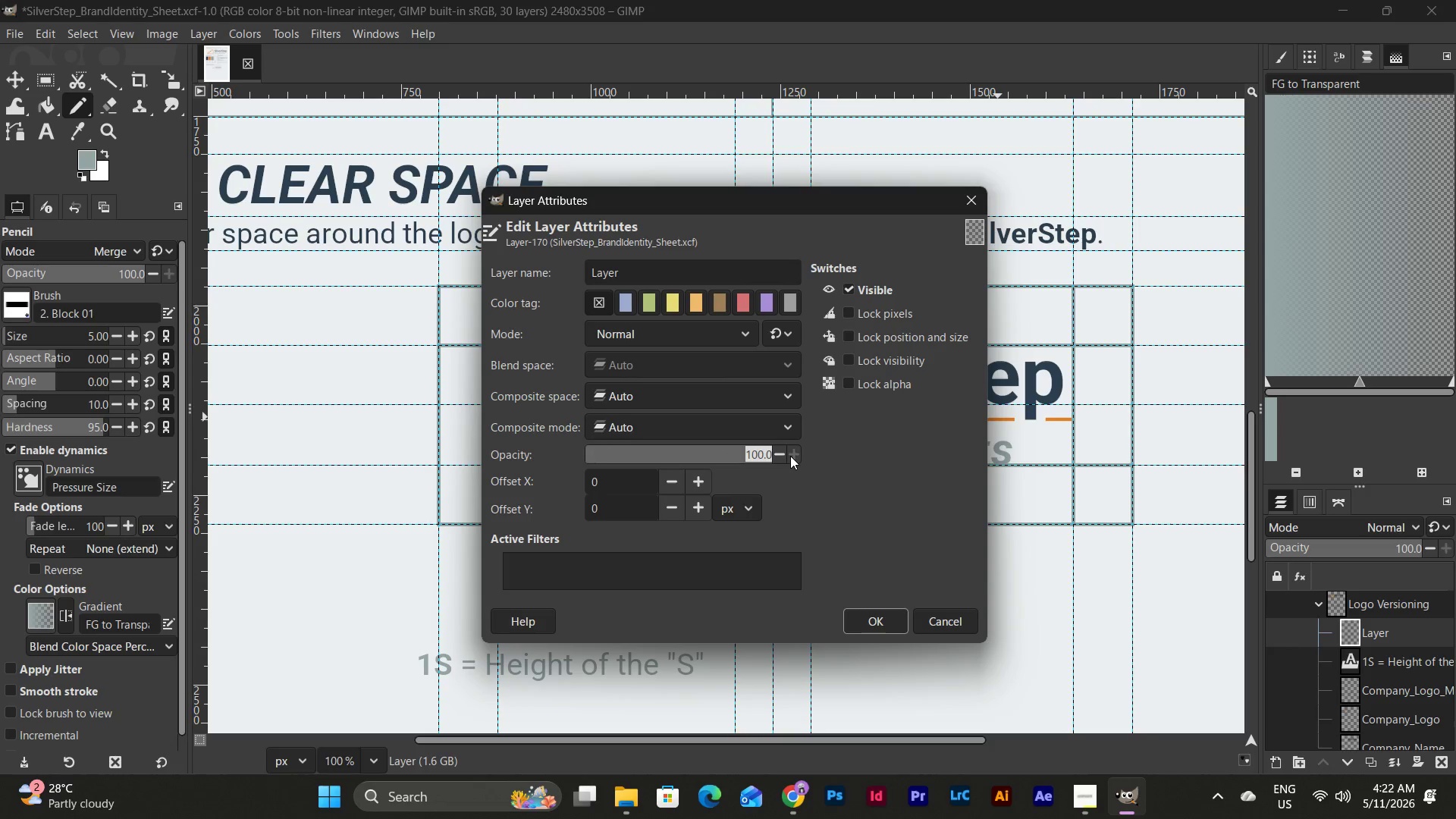 
key(Numpad8)
 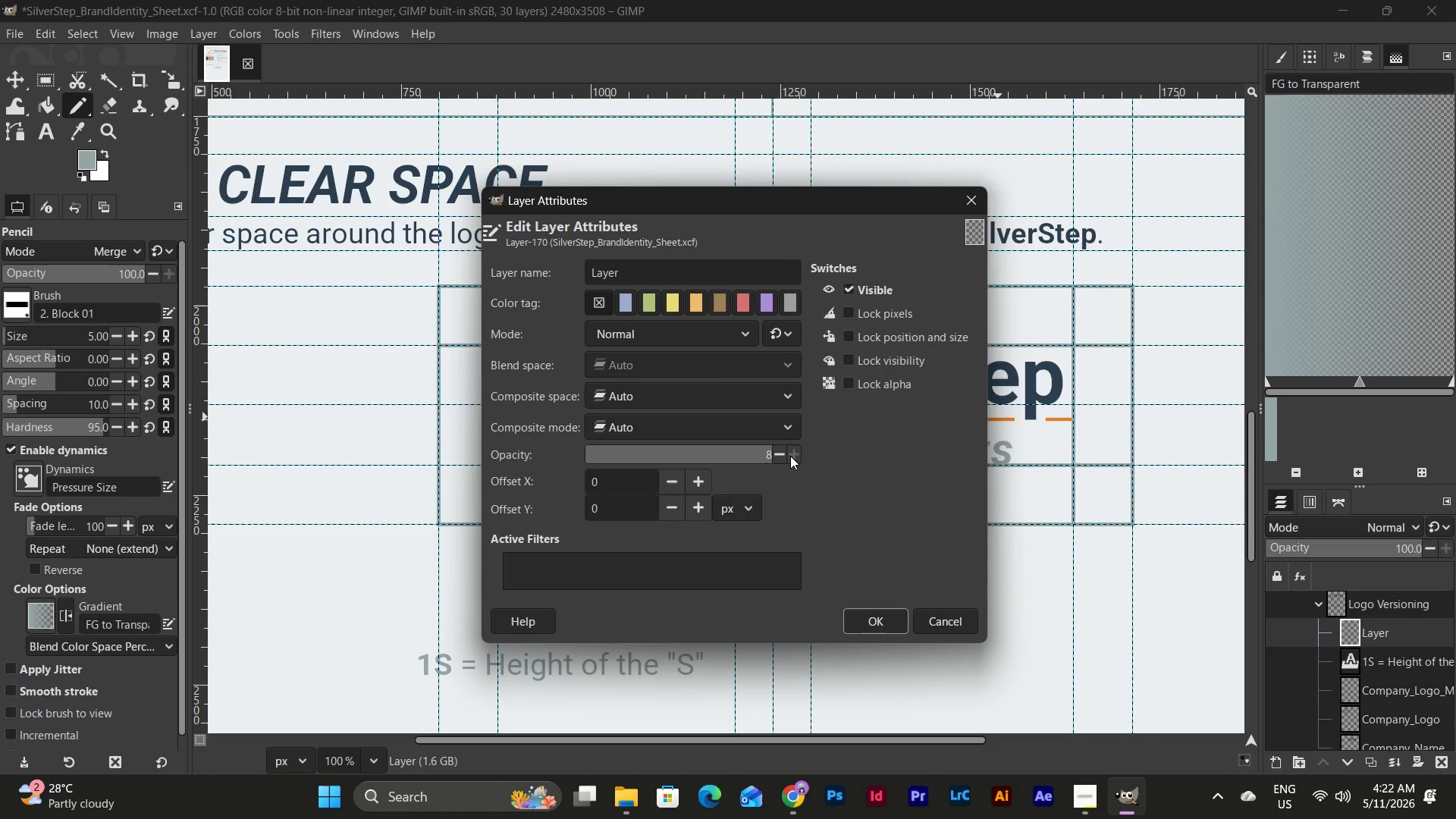 
key(Numpad0)
 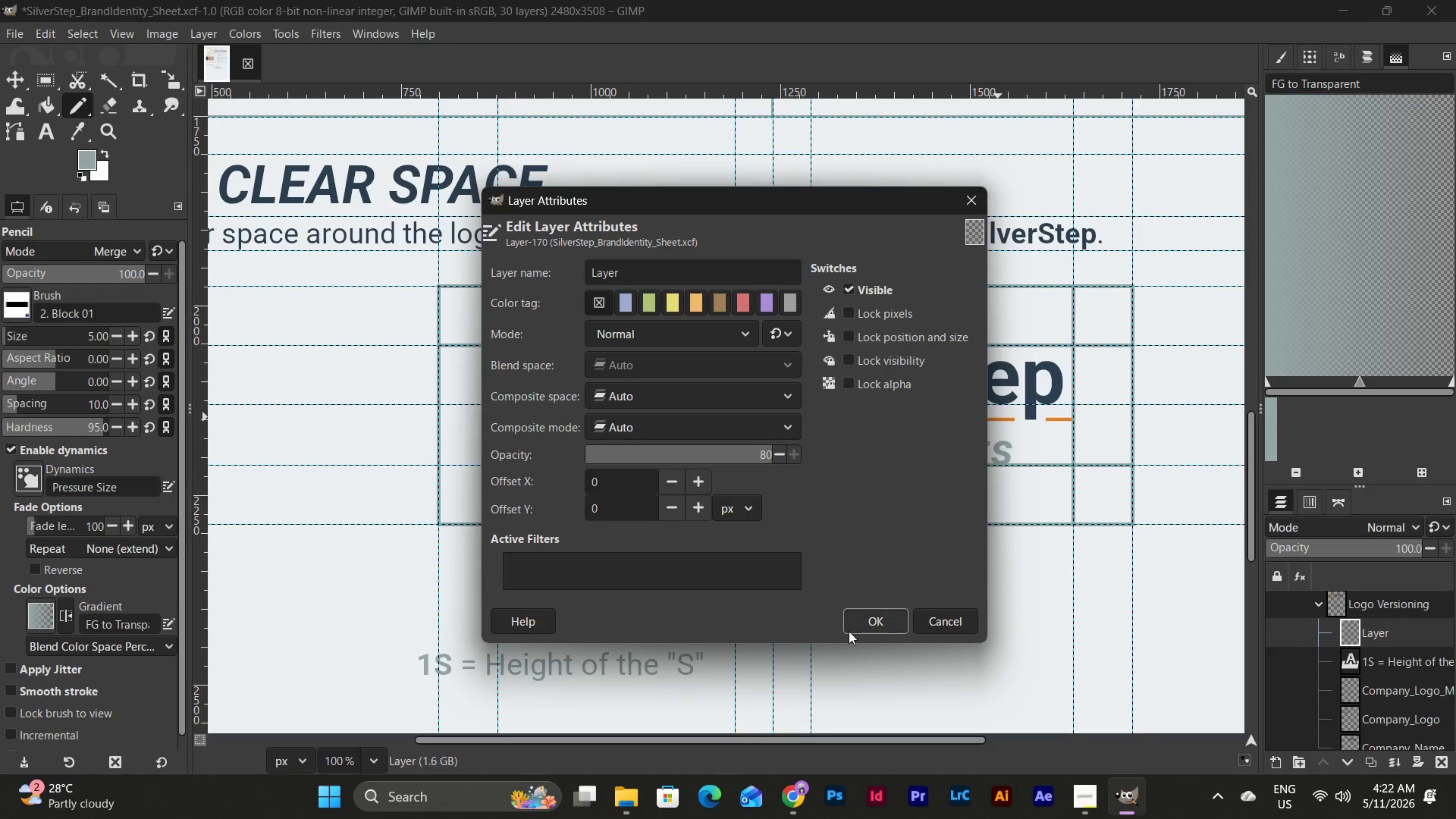 
left_click([866, 631])
 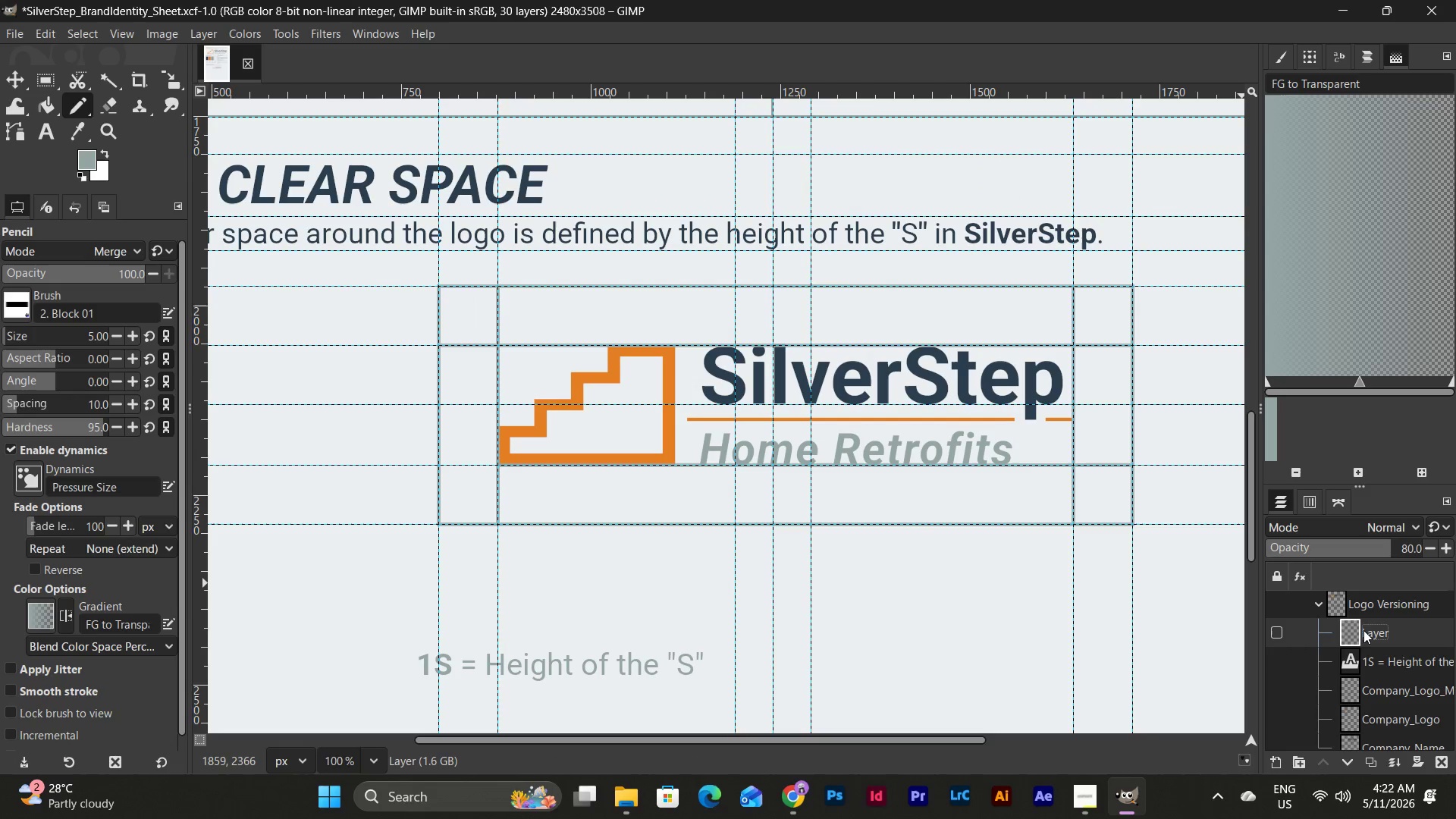 
wait(5.19)
 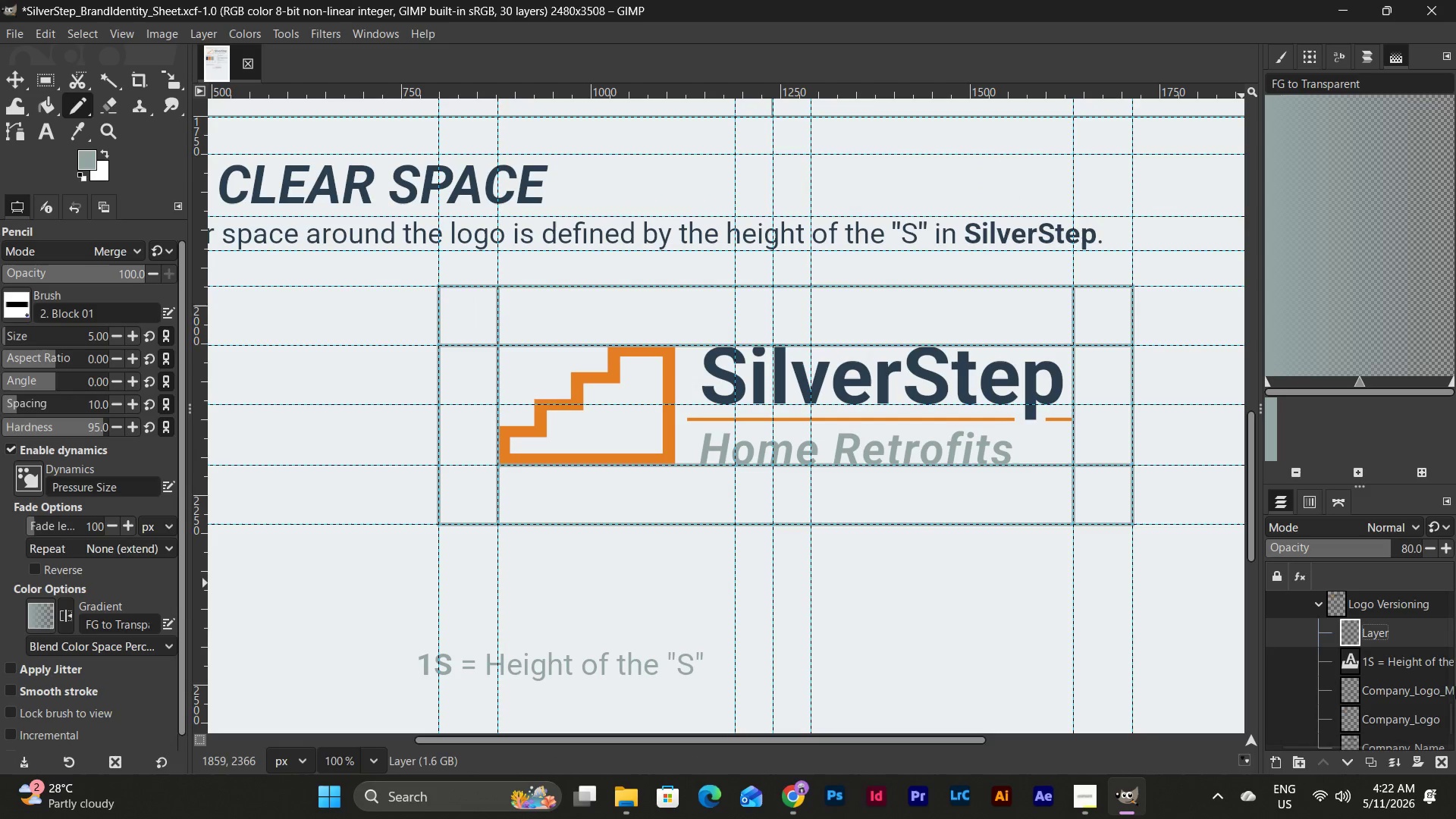 
double_click([1367, 630])
 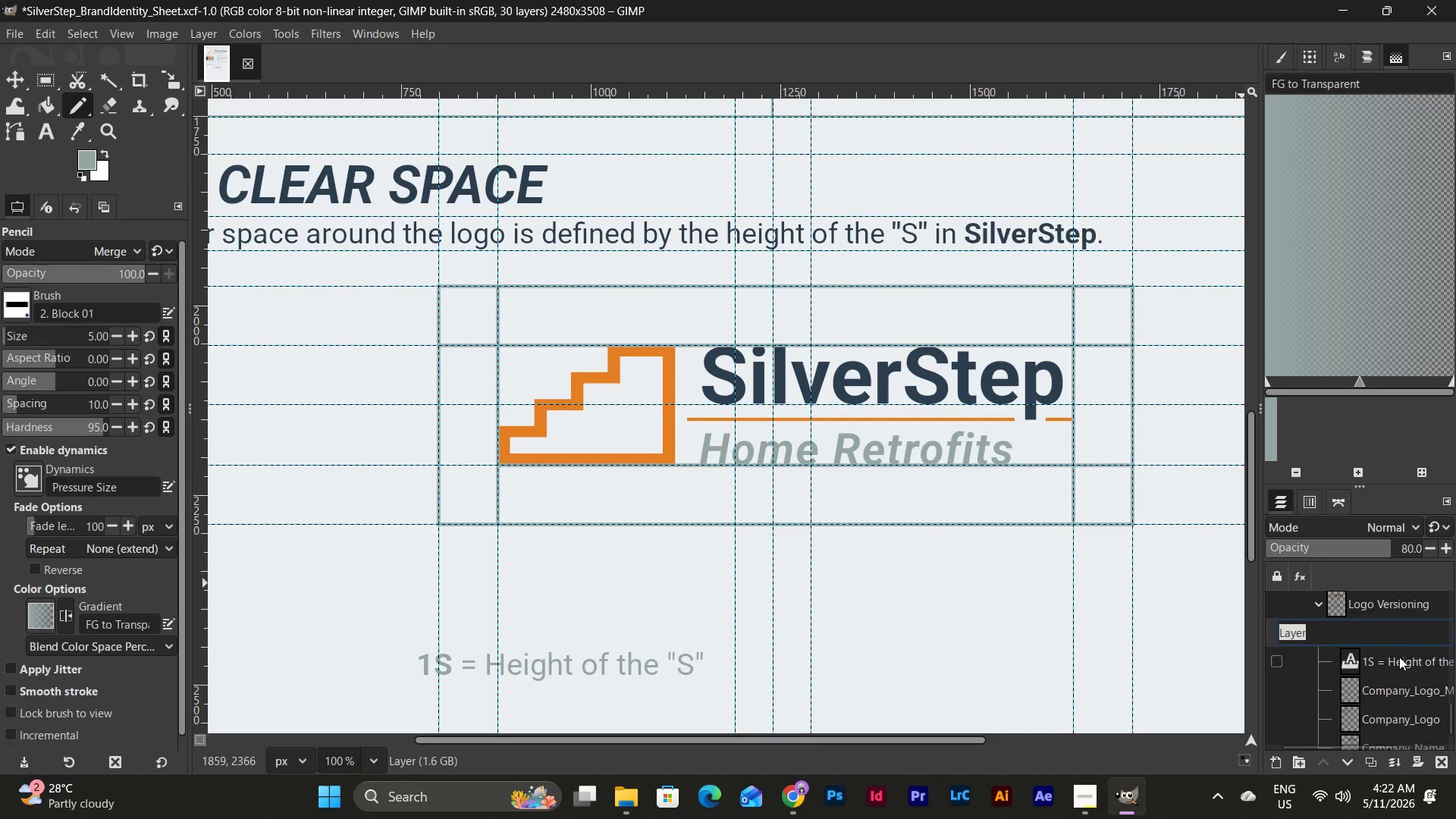 
left_click([1399, 666])
 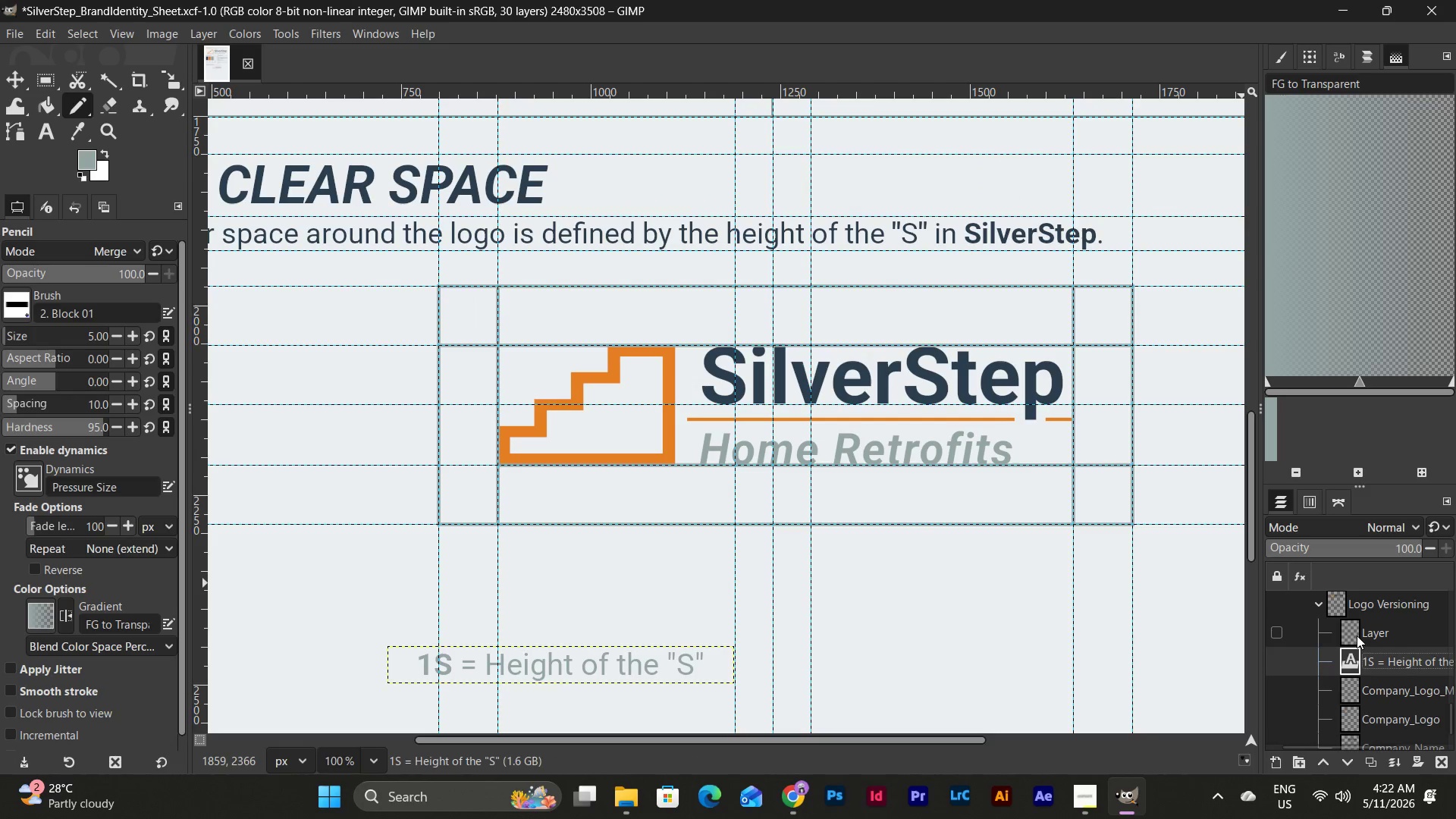 
double_click([1357, 635])
 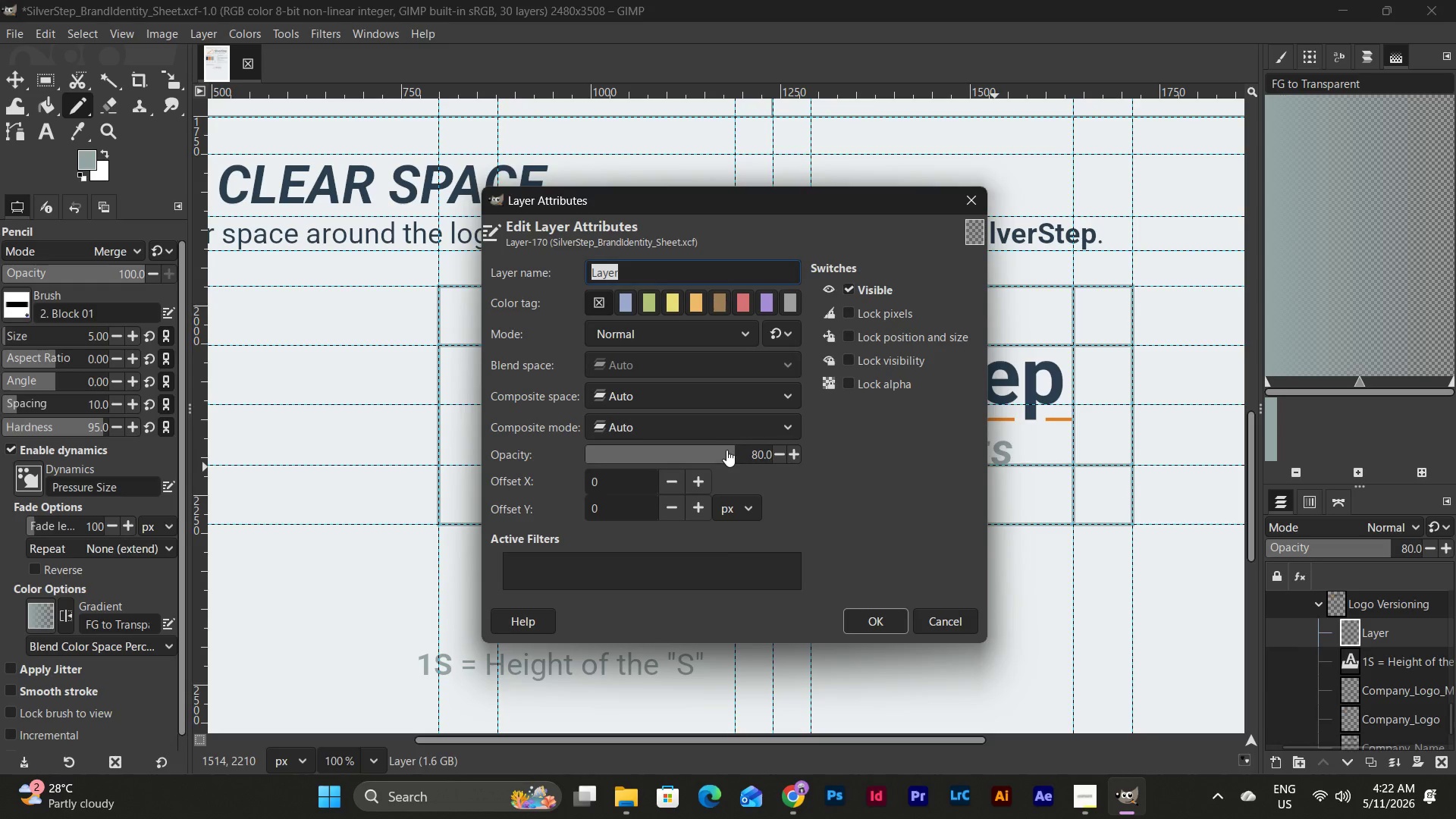 
left_click_drag(start_coordinate=[733, 450], to_coordinate=[679, 461])
 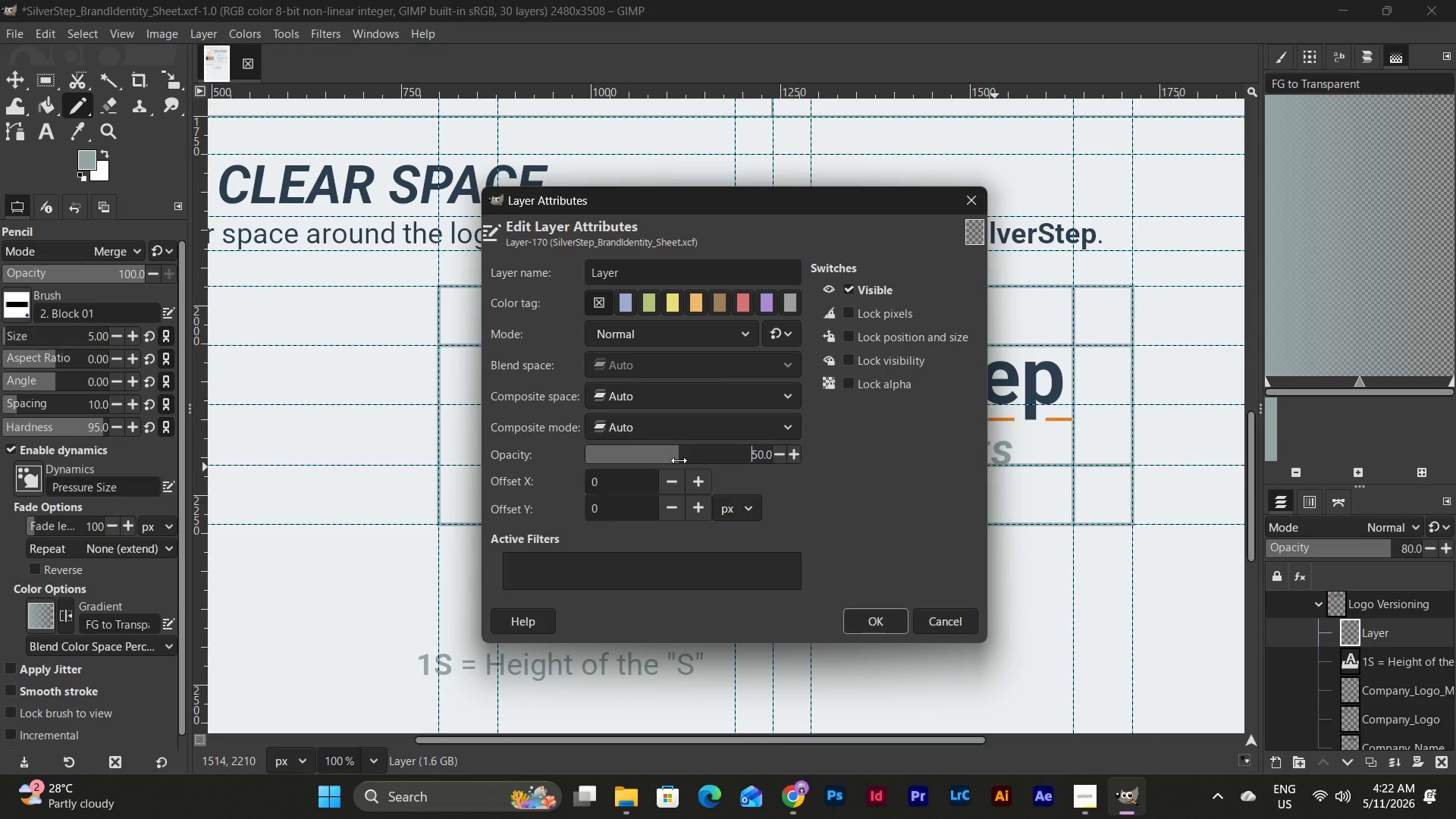 
left_click([873, 620])
 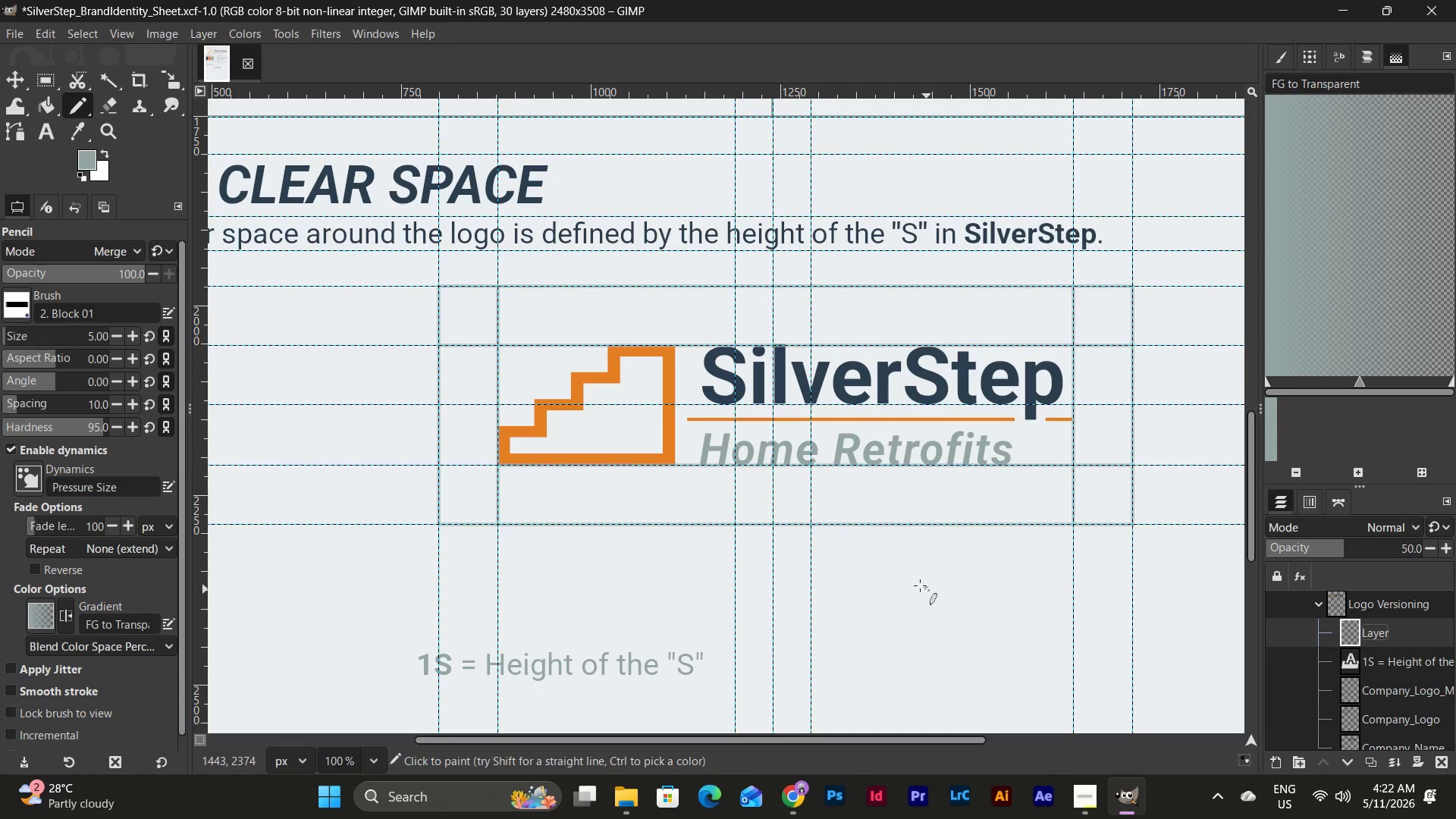 
wait(6.83)
 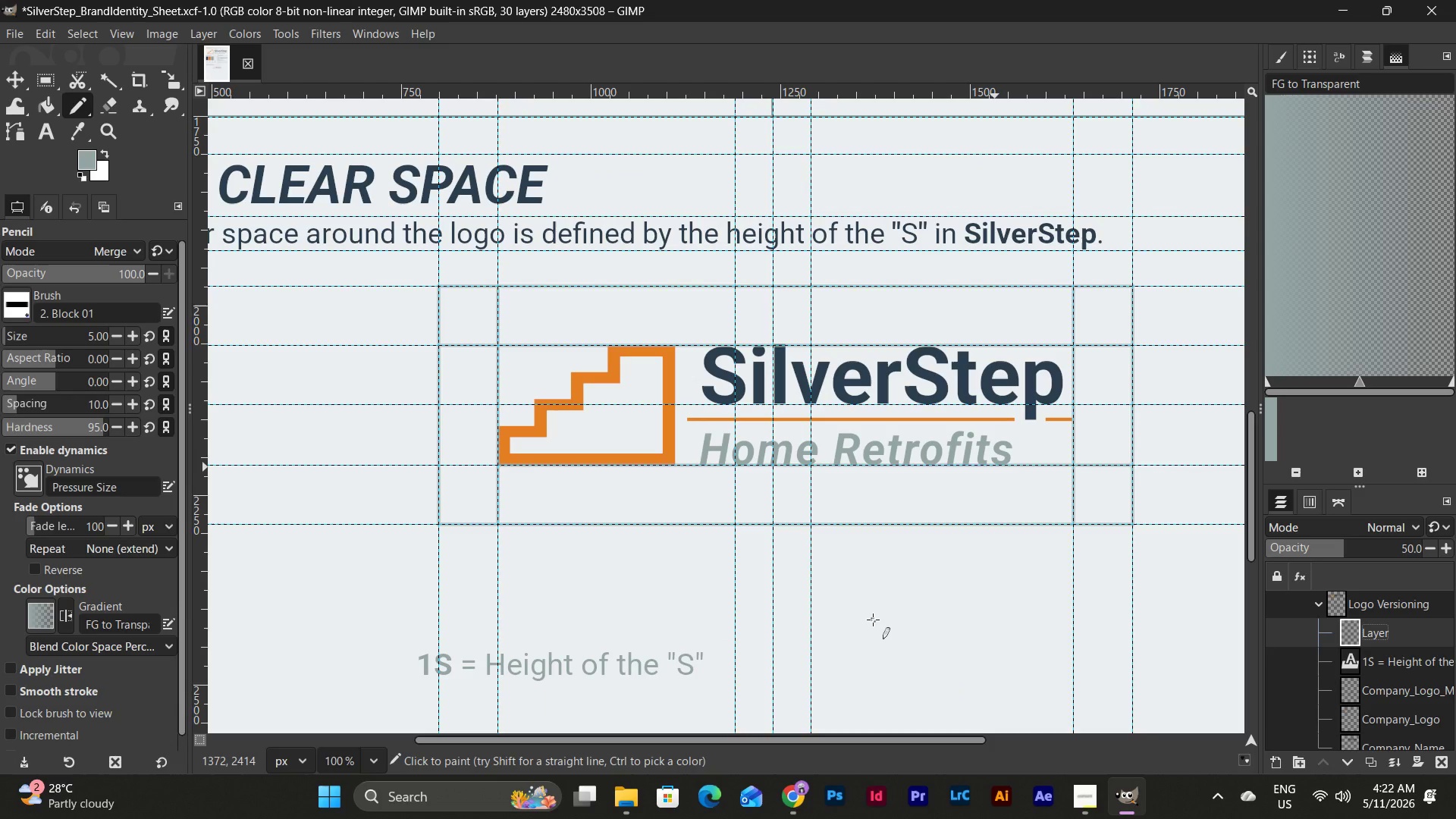 
left_click([73, 94])
 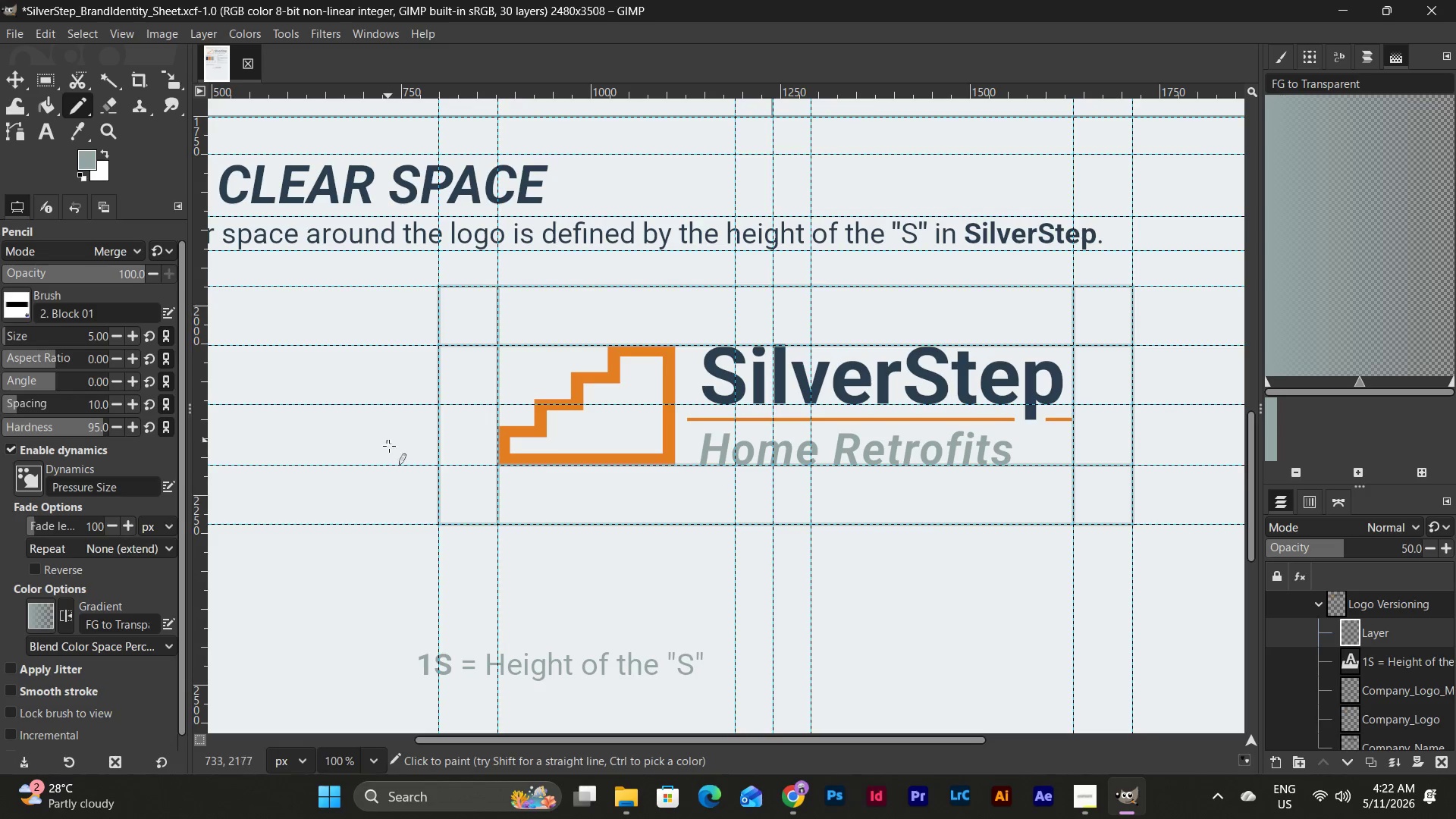 
key(Shift+ShiftLeft)
 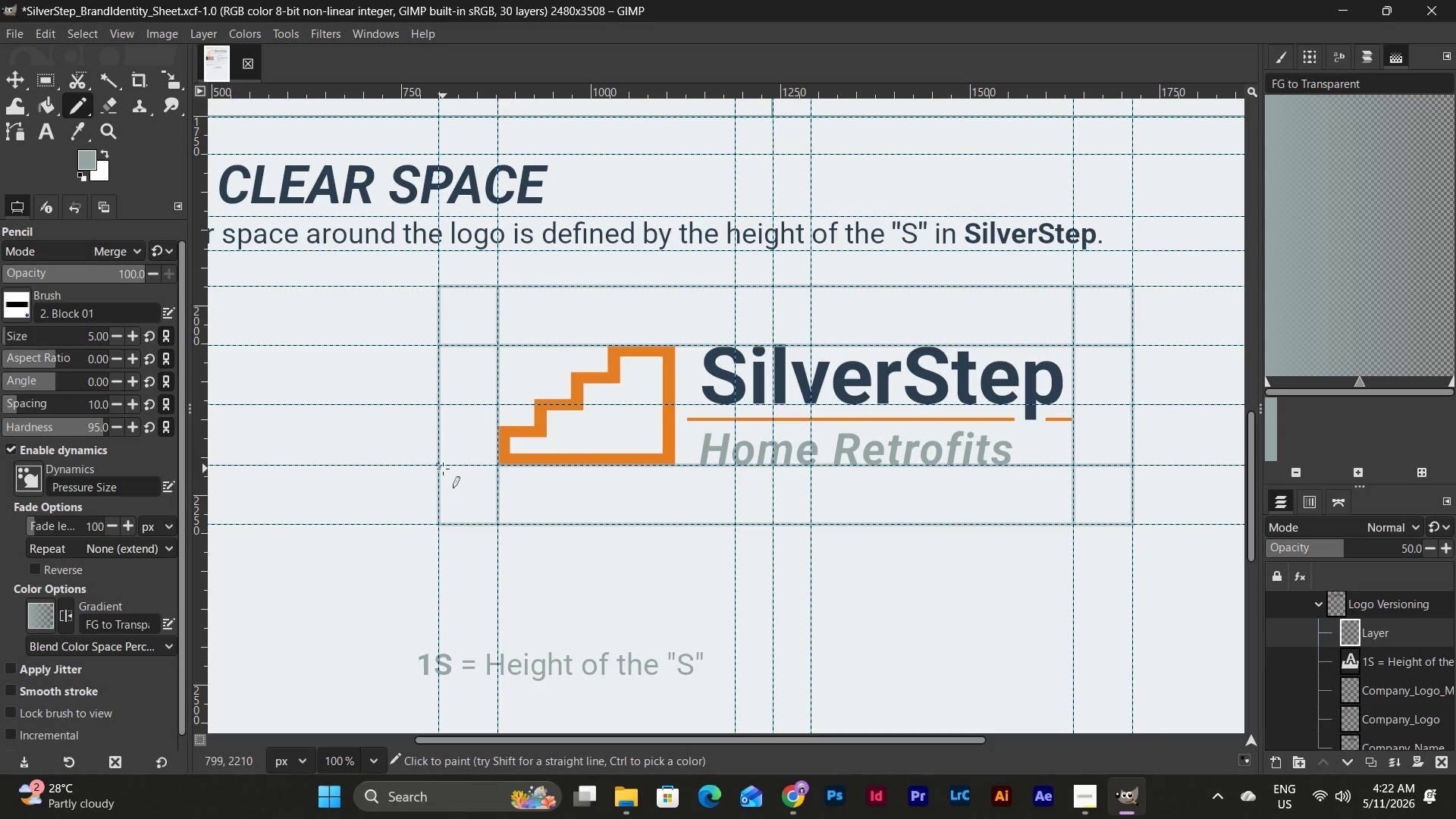 
hold_key(key=ShiftLeft, duration=1.38)
left_click([438, 467])
 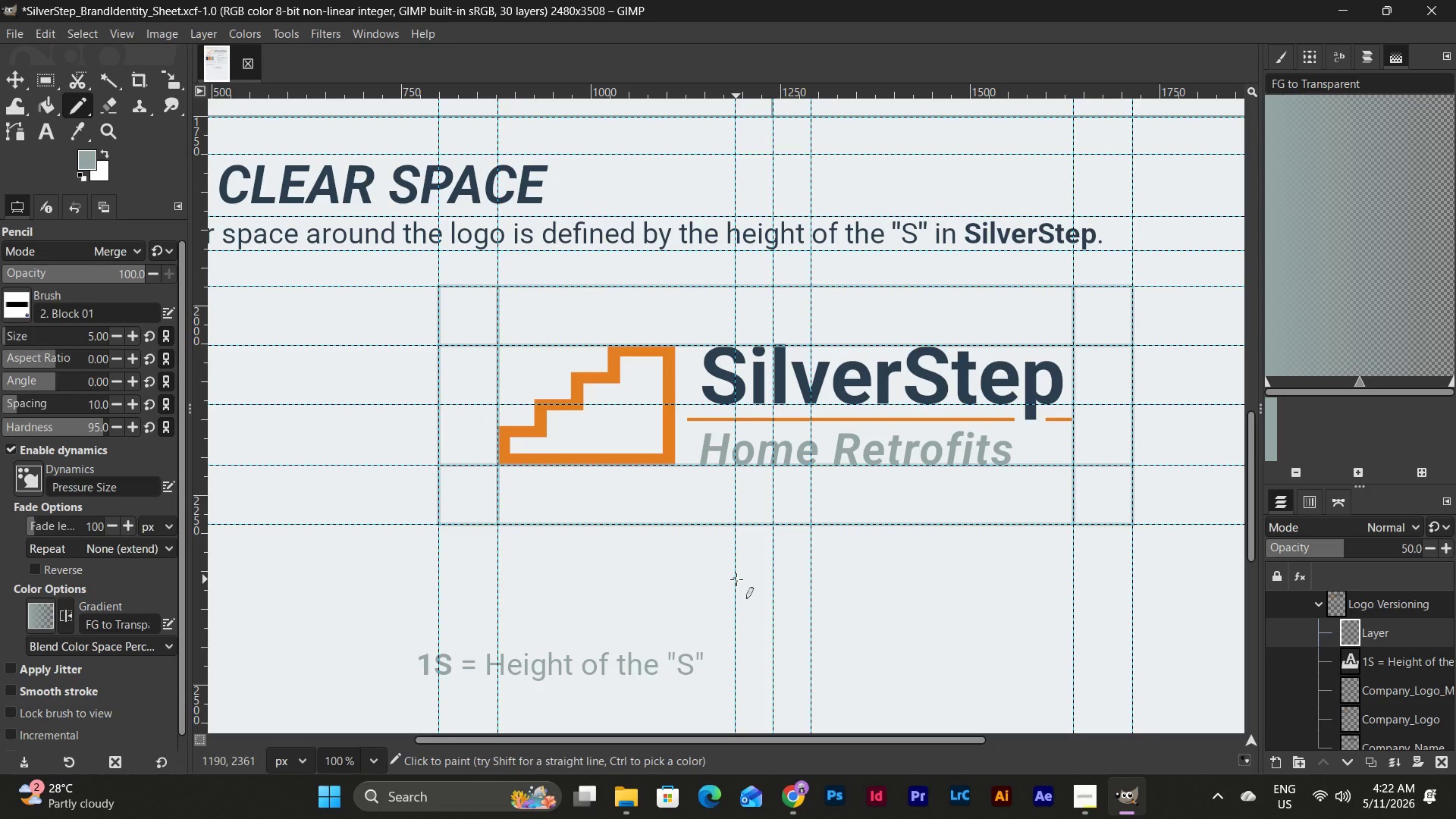 
wait(10.39)
 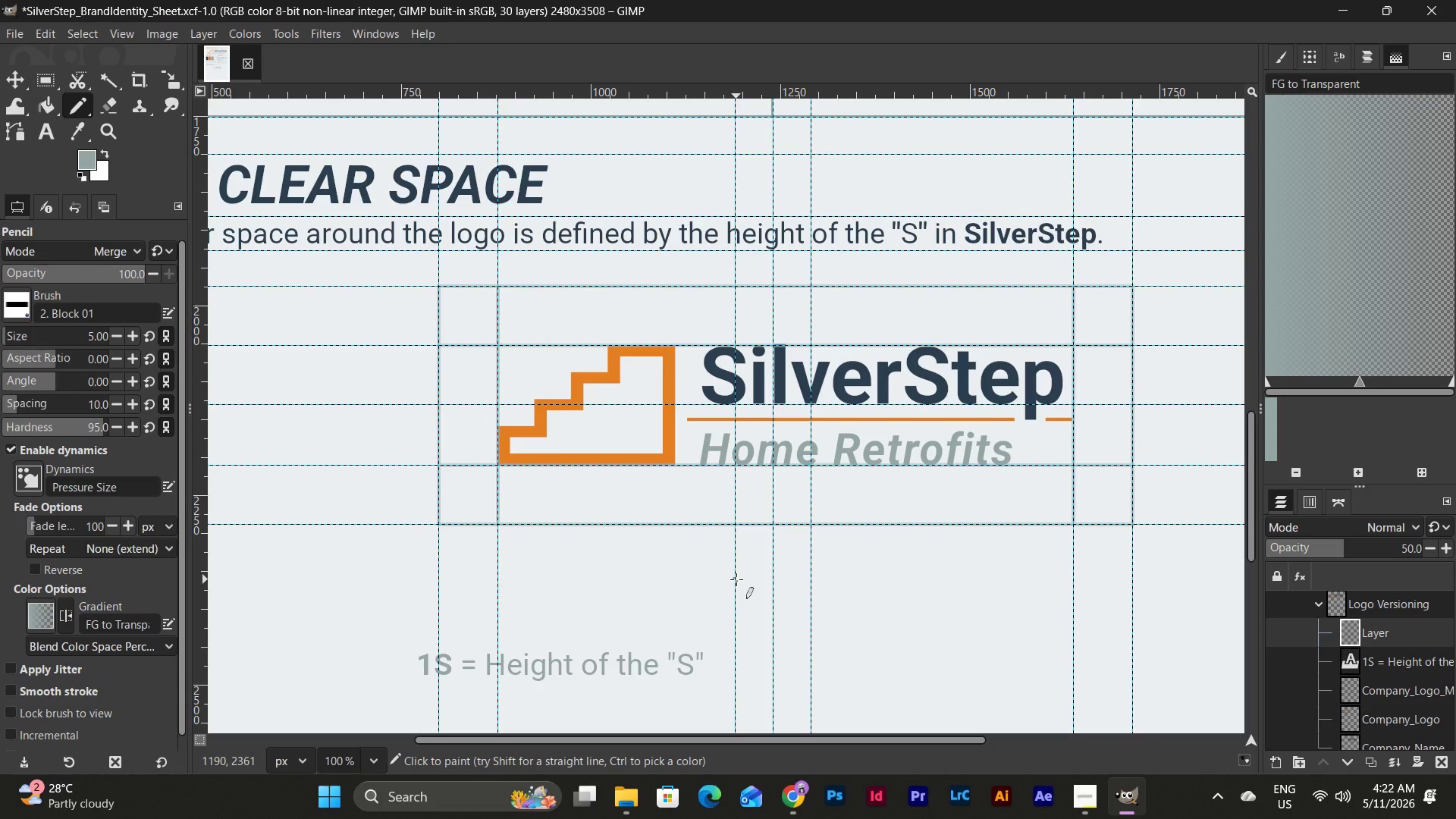 
left_click_drag(start_coordinate=[825, 739], to_coordinate=[788, 737])
 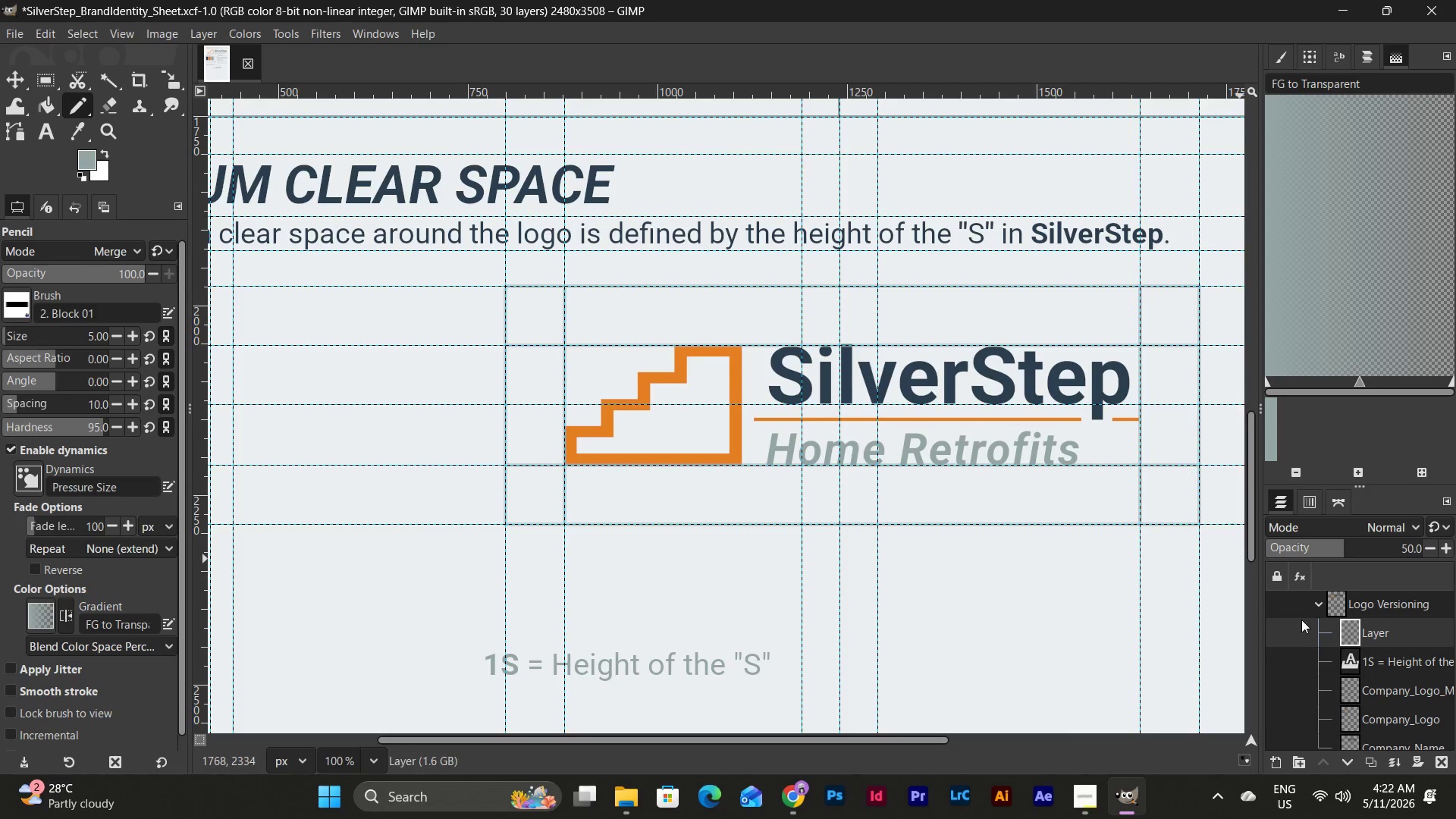 
wait(5.36)
 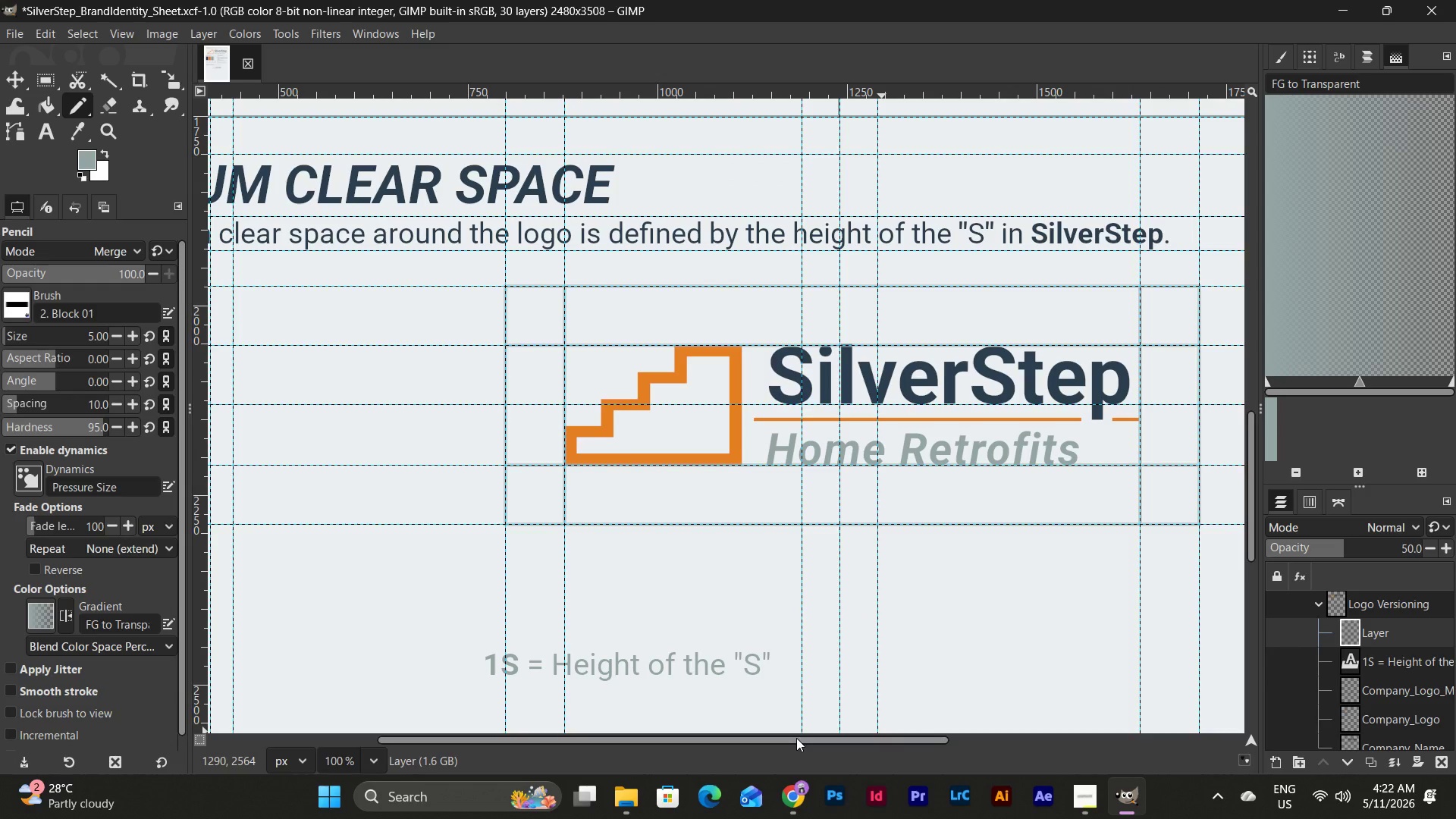 
left_click([1277, 761])
 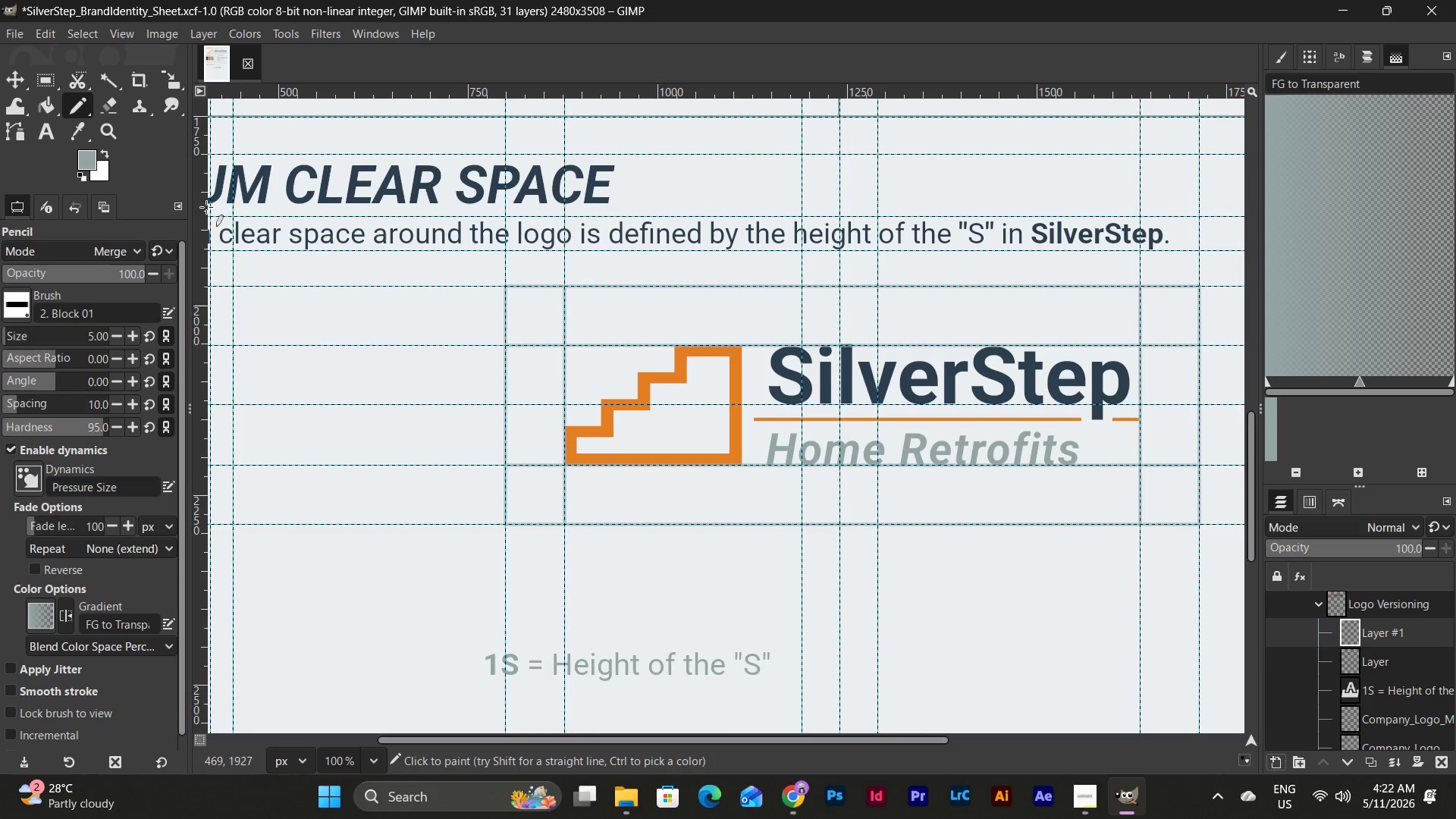 
wait(8.34)
 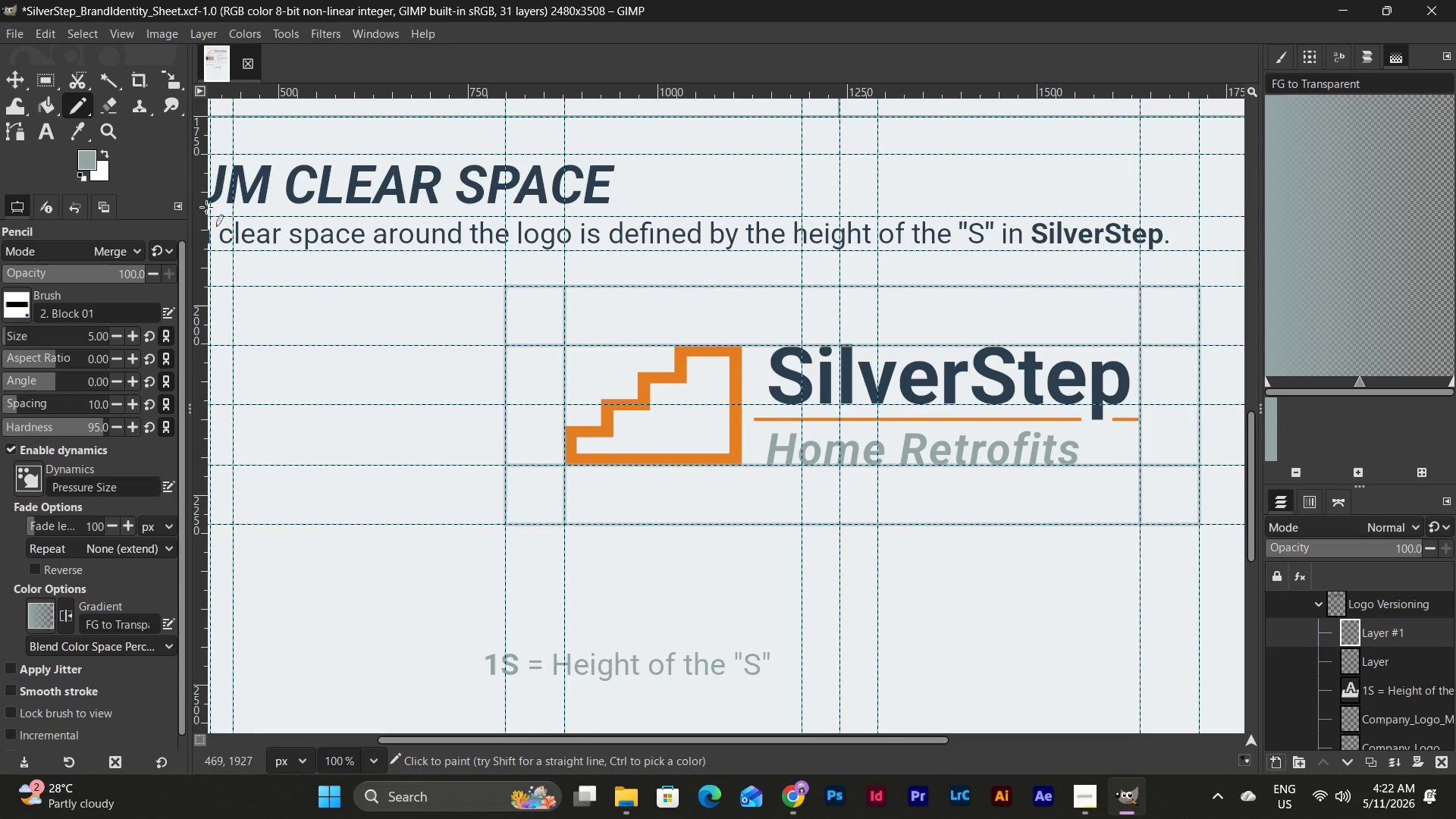 
left_click_drag(start_coordinate=[682, 743], to_coordinate=[645, 742])
 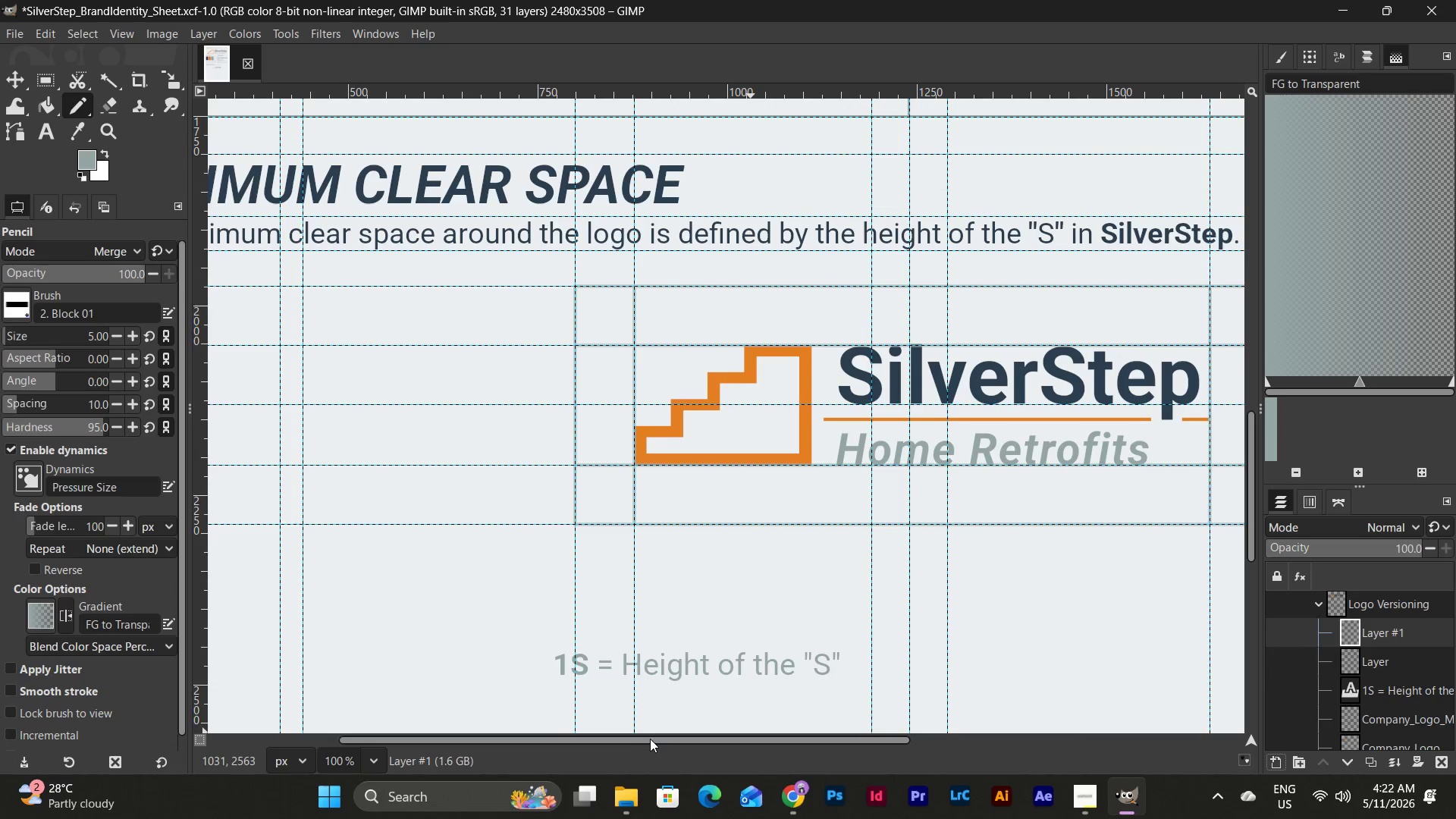 
left_click_drag(start_coordinate=[649, 739], to_coordinate=[645, 735])
 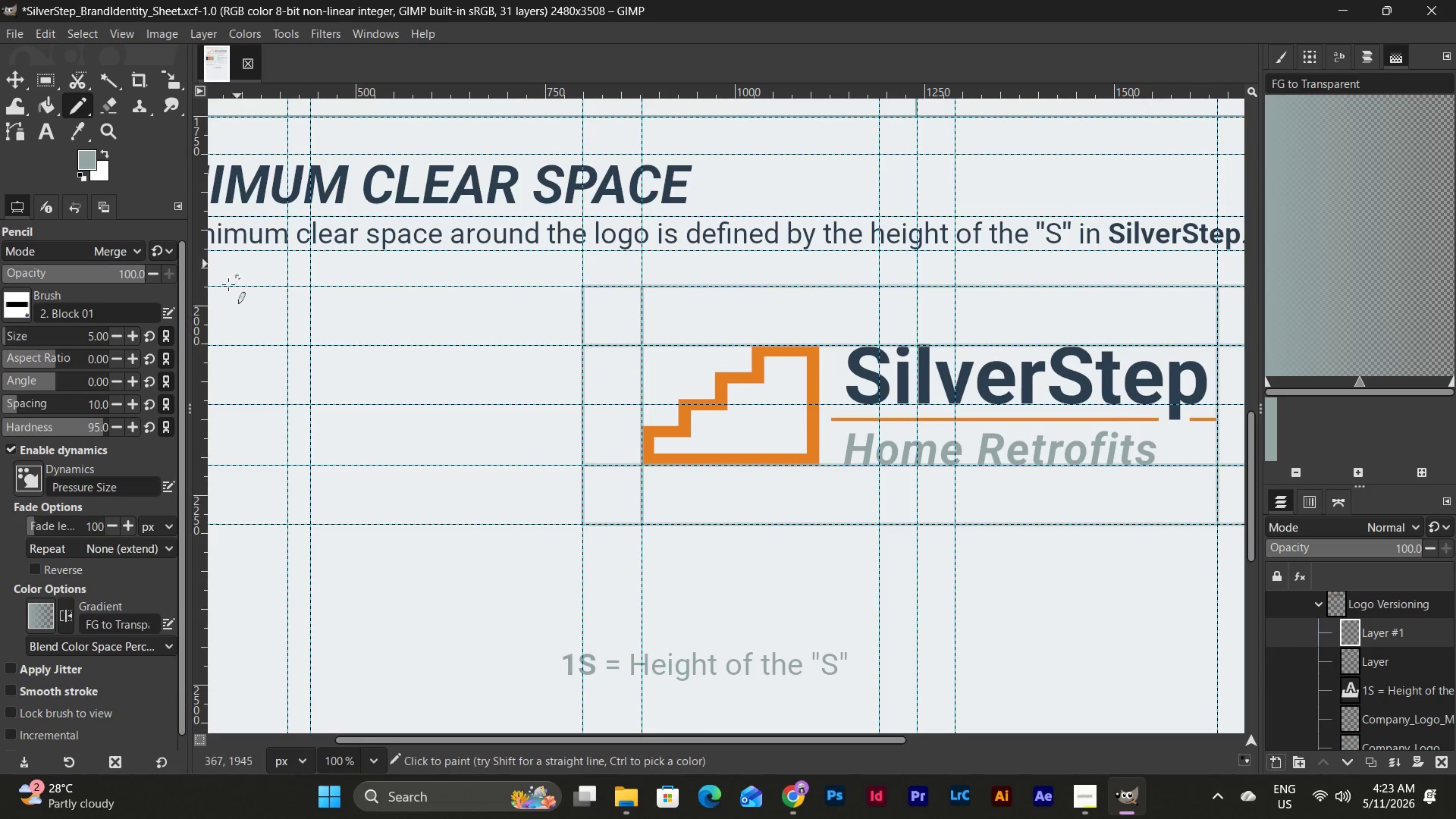 
left_click_drag(start_coordinate=[204, 265], to_coordinate=[544, 474])
 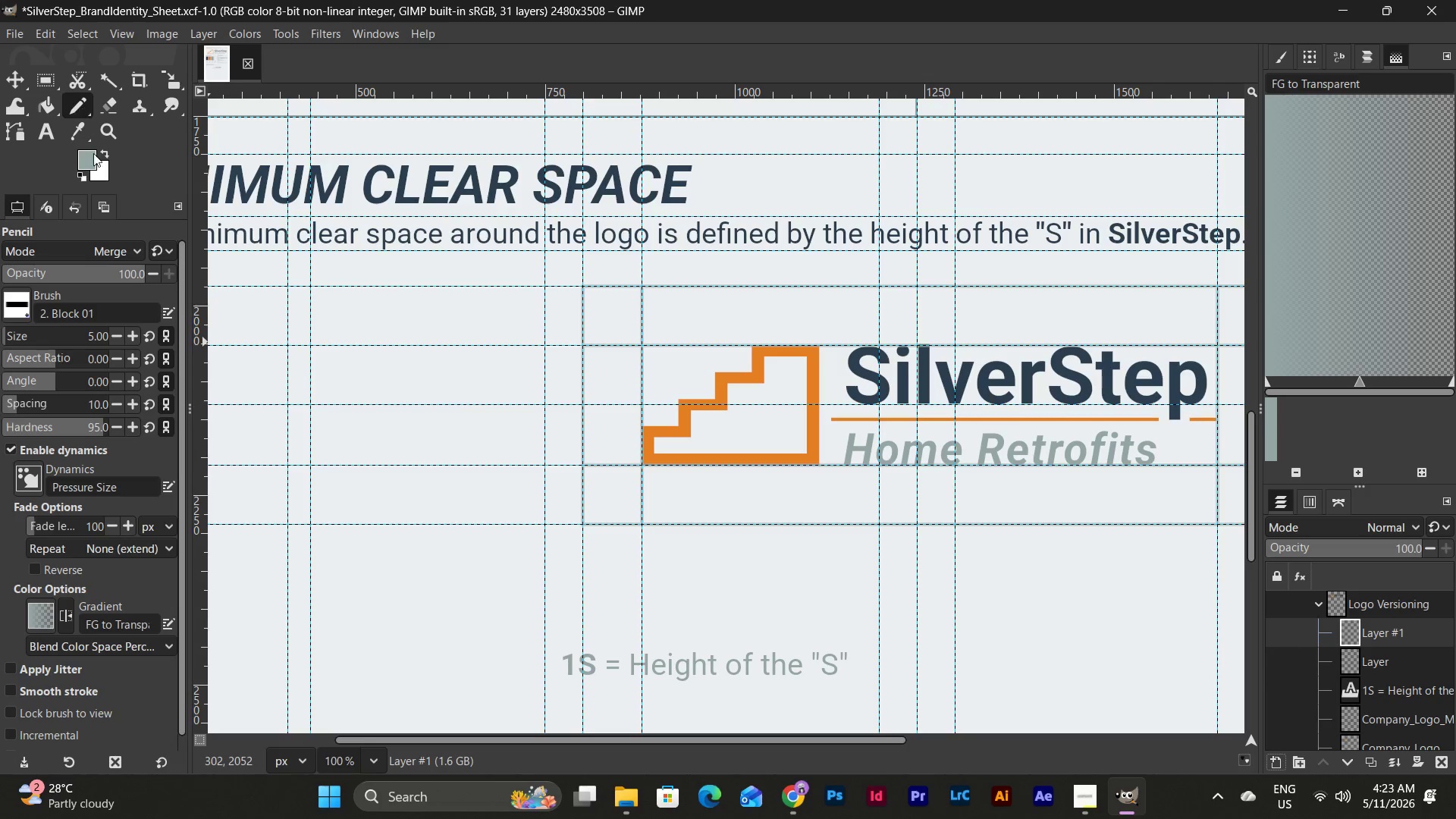 
left_click([87, 162])
 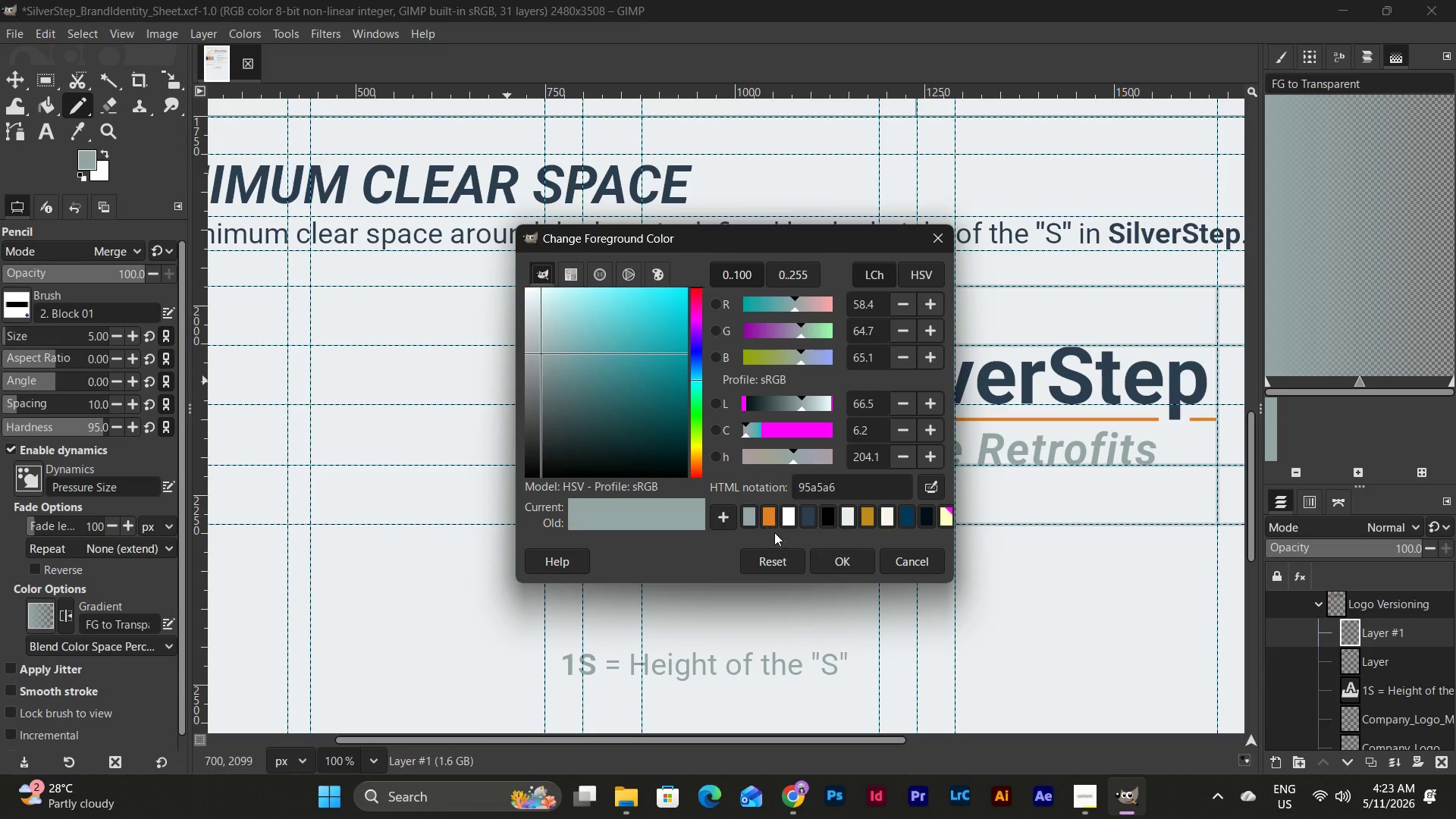 
left_click([811, 518])
 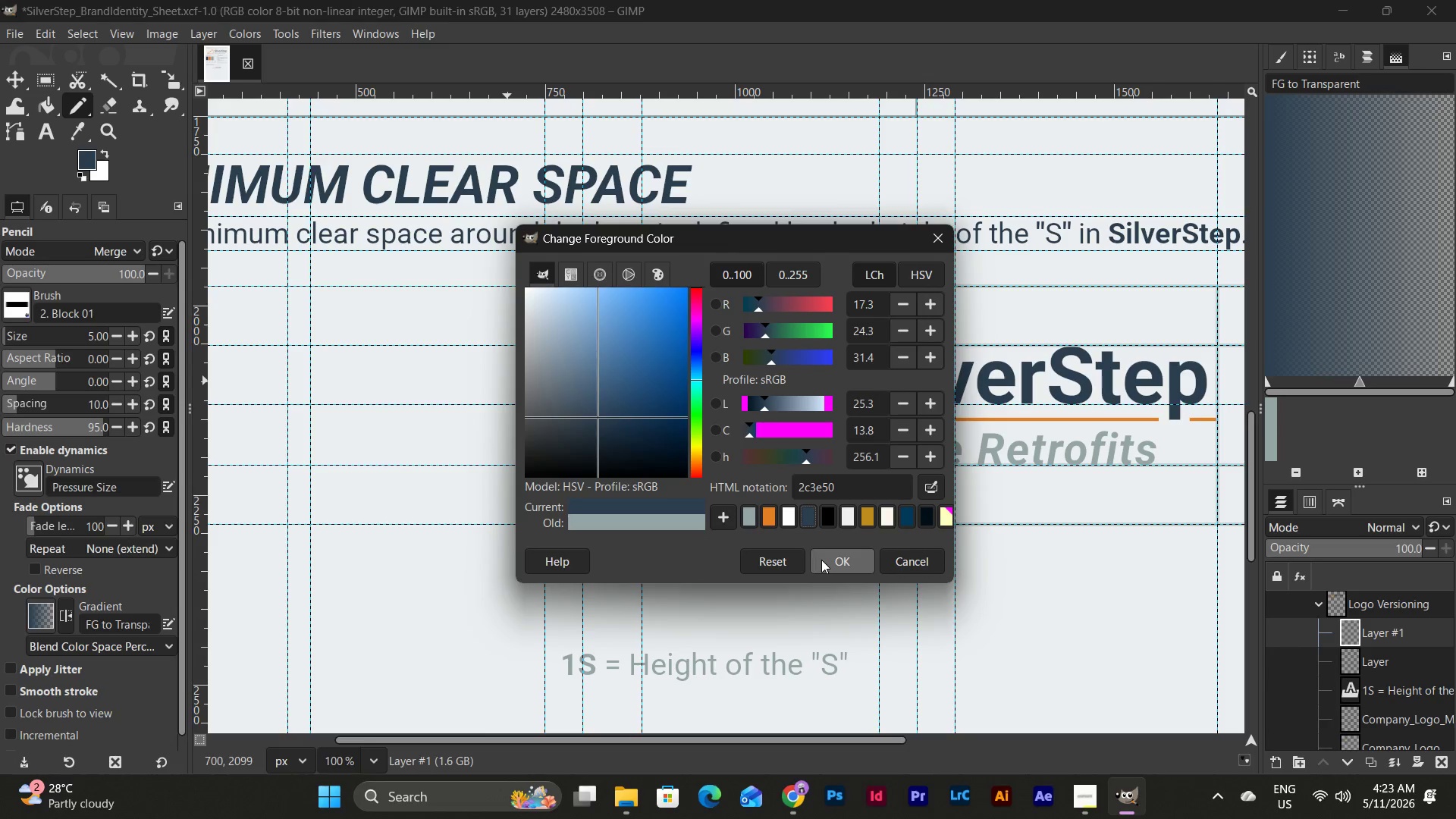 
left_click([821, 560])
 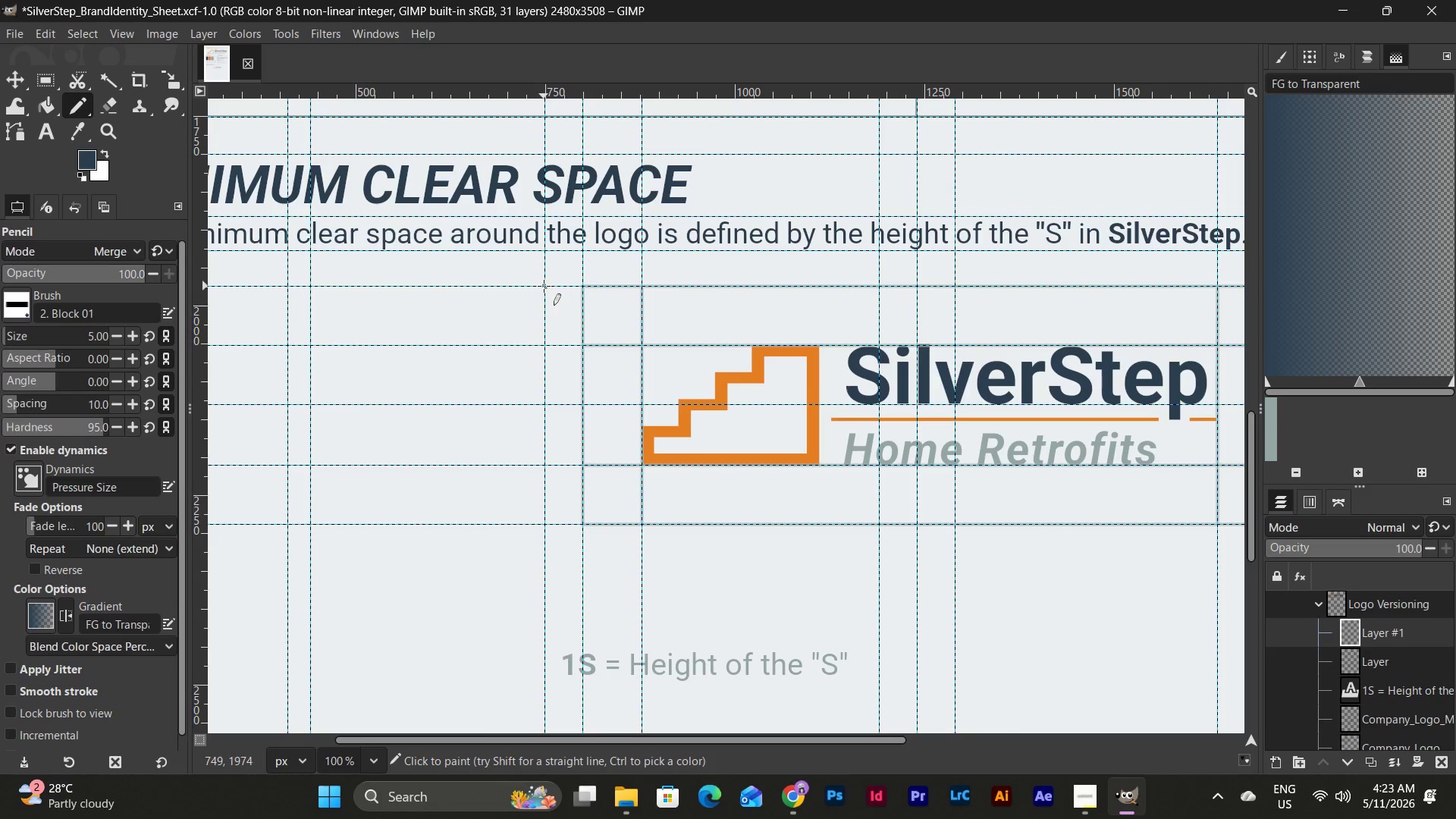 
left_click([544, 286])
 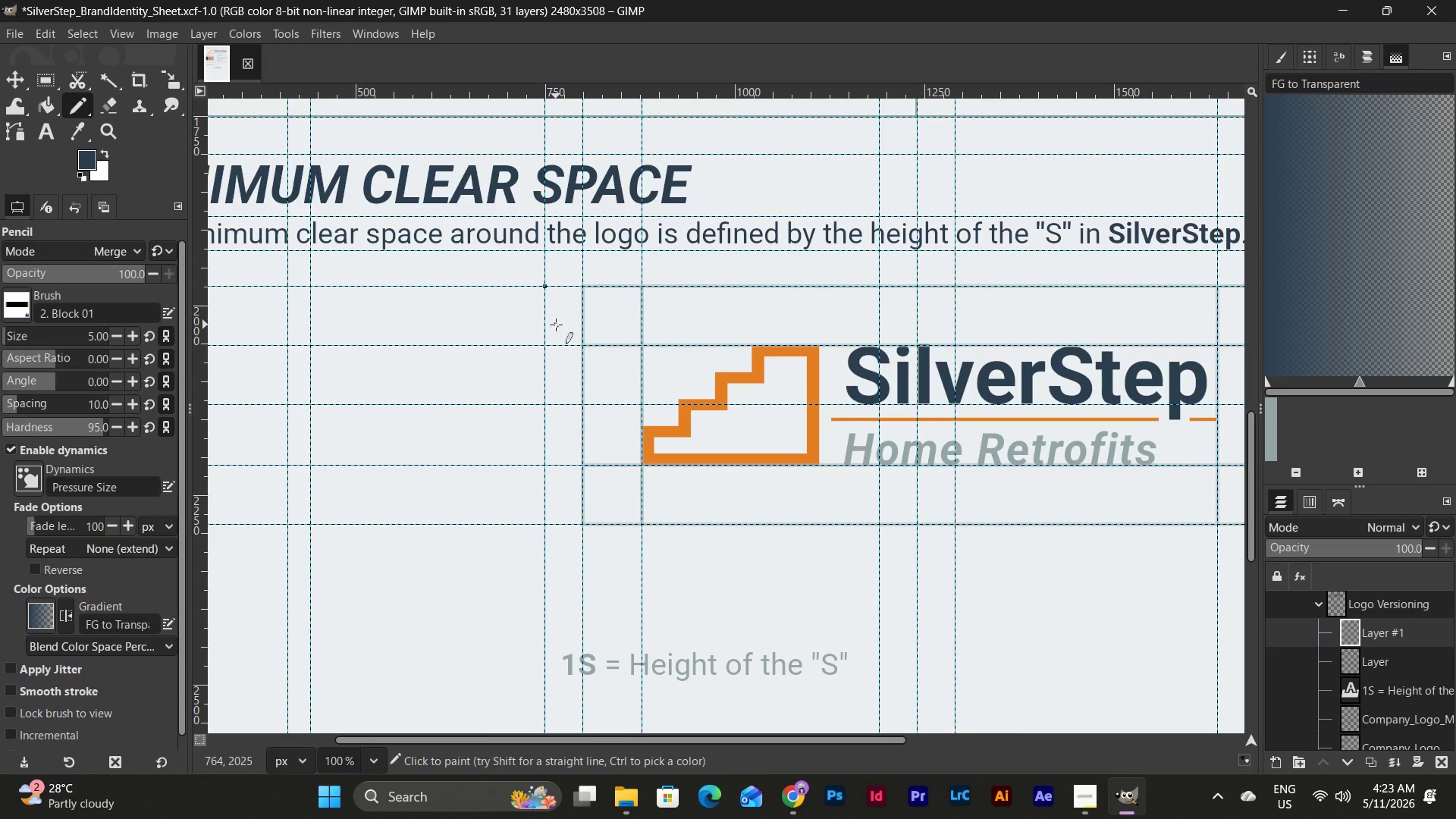 
hold_key(key=ShiftLeft, duration=5.31)
left_click([312, 287])
 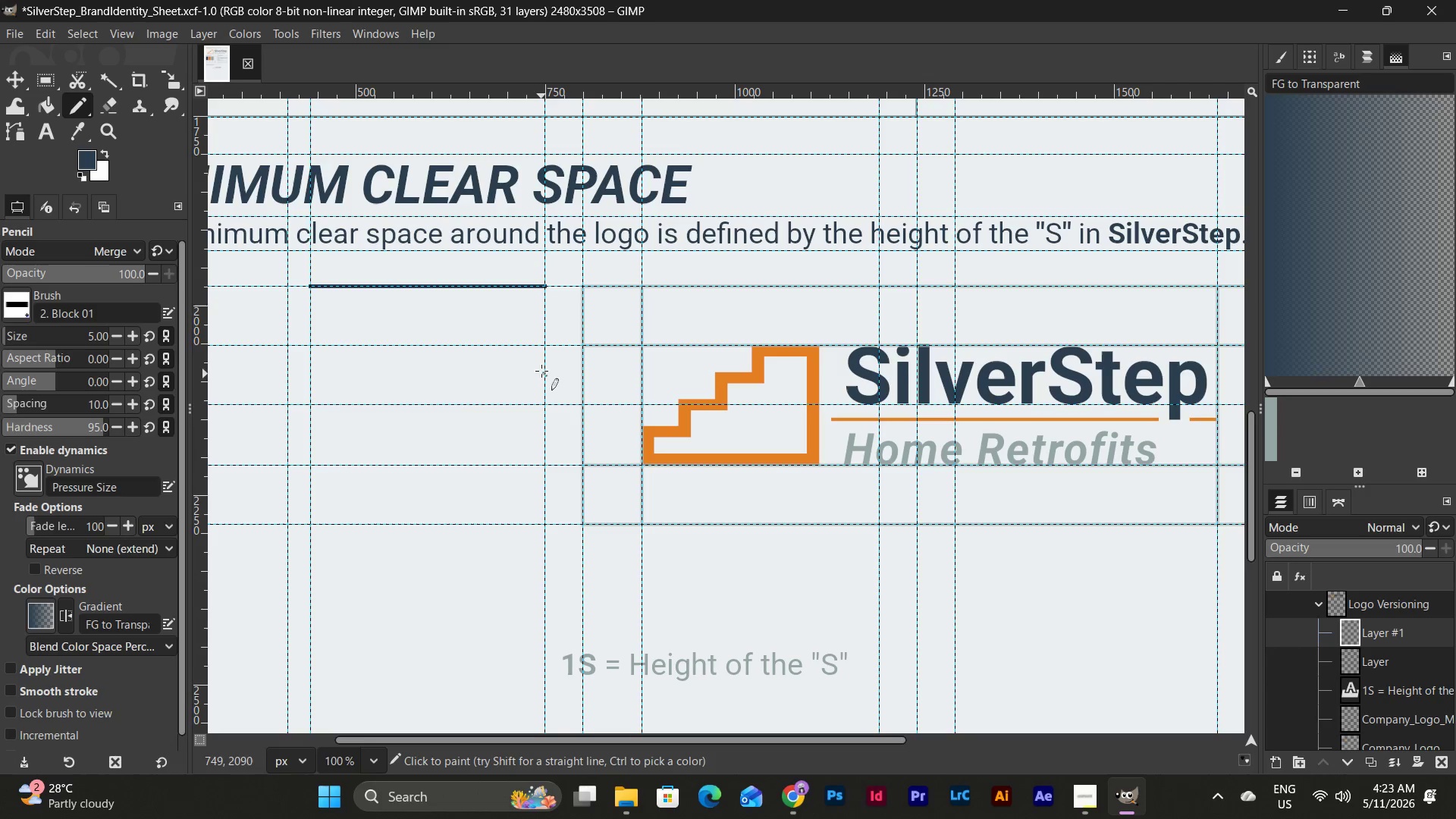 
hold_key(key=ShiftLeft, duration=0.45)
 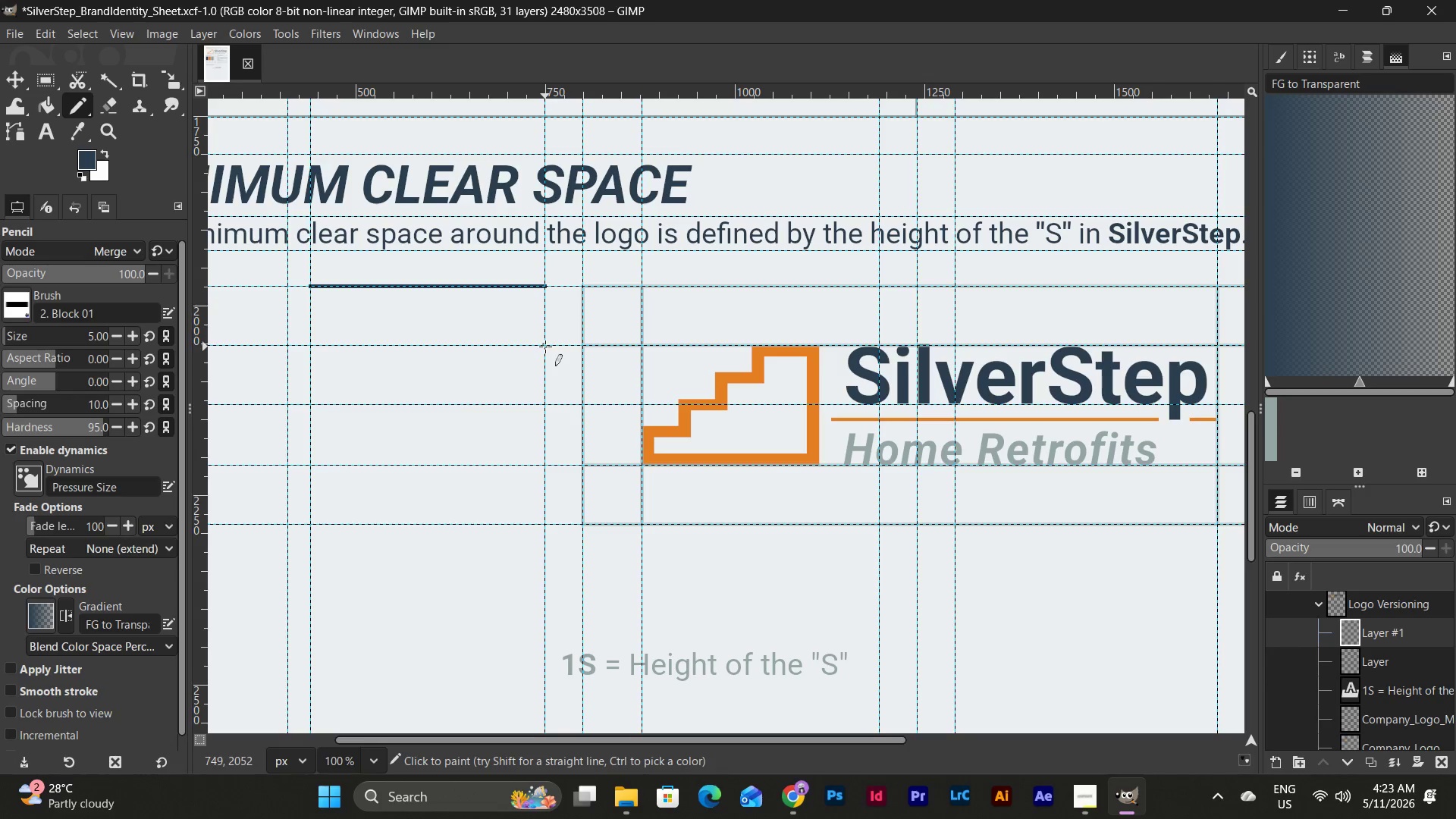 
left_click([545, 347])
 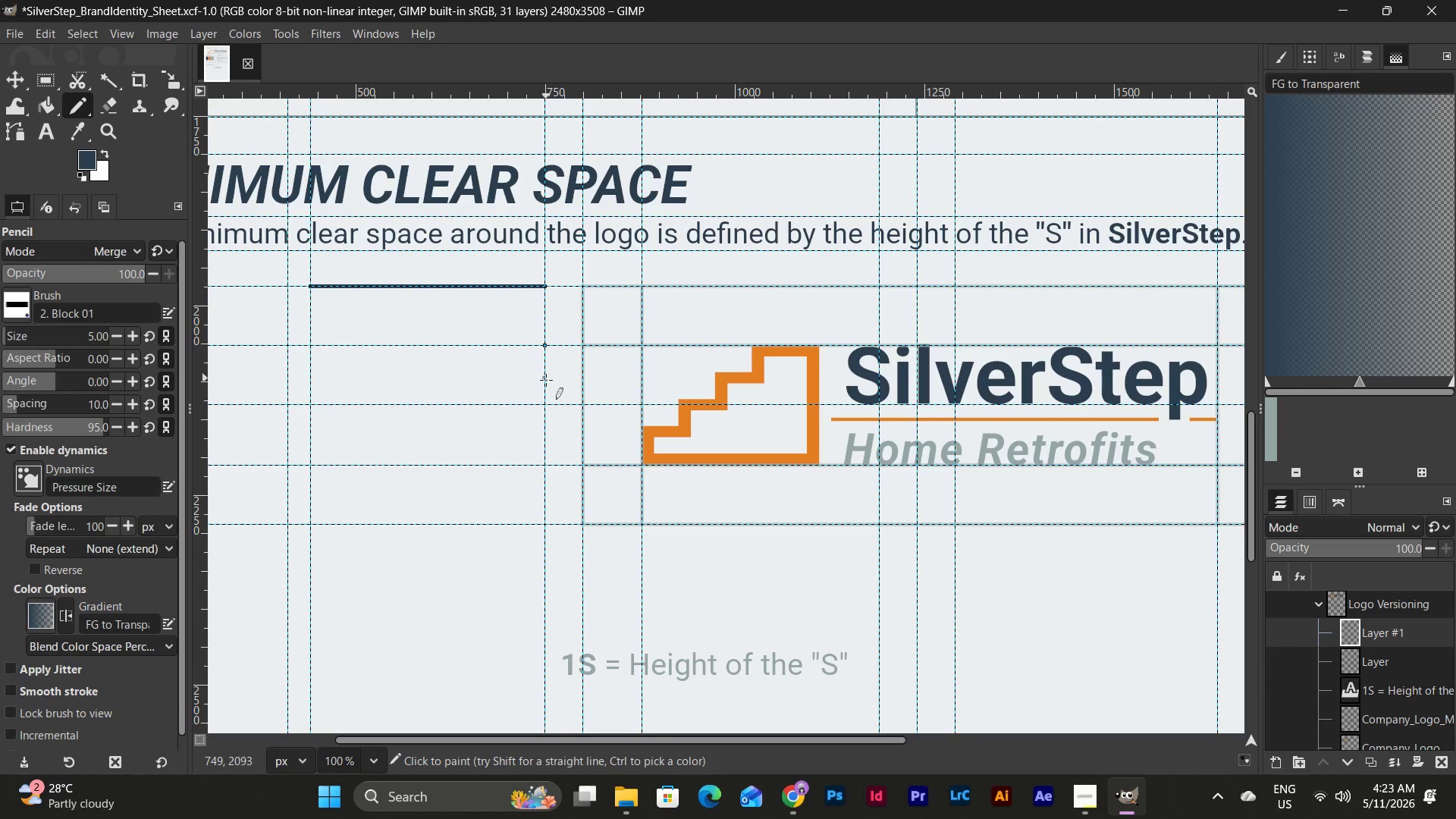 
hold_key(key=ShiftLeft, duration=1.66)
left_click([312, 346])
 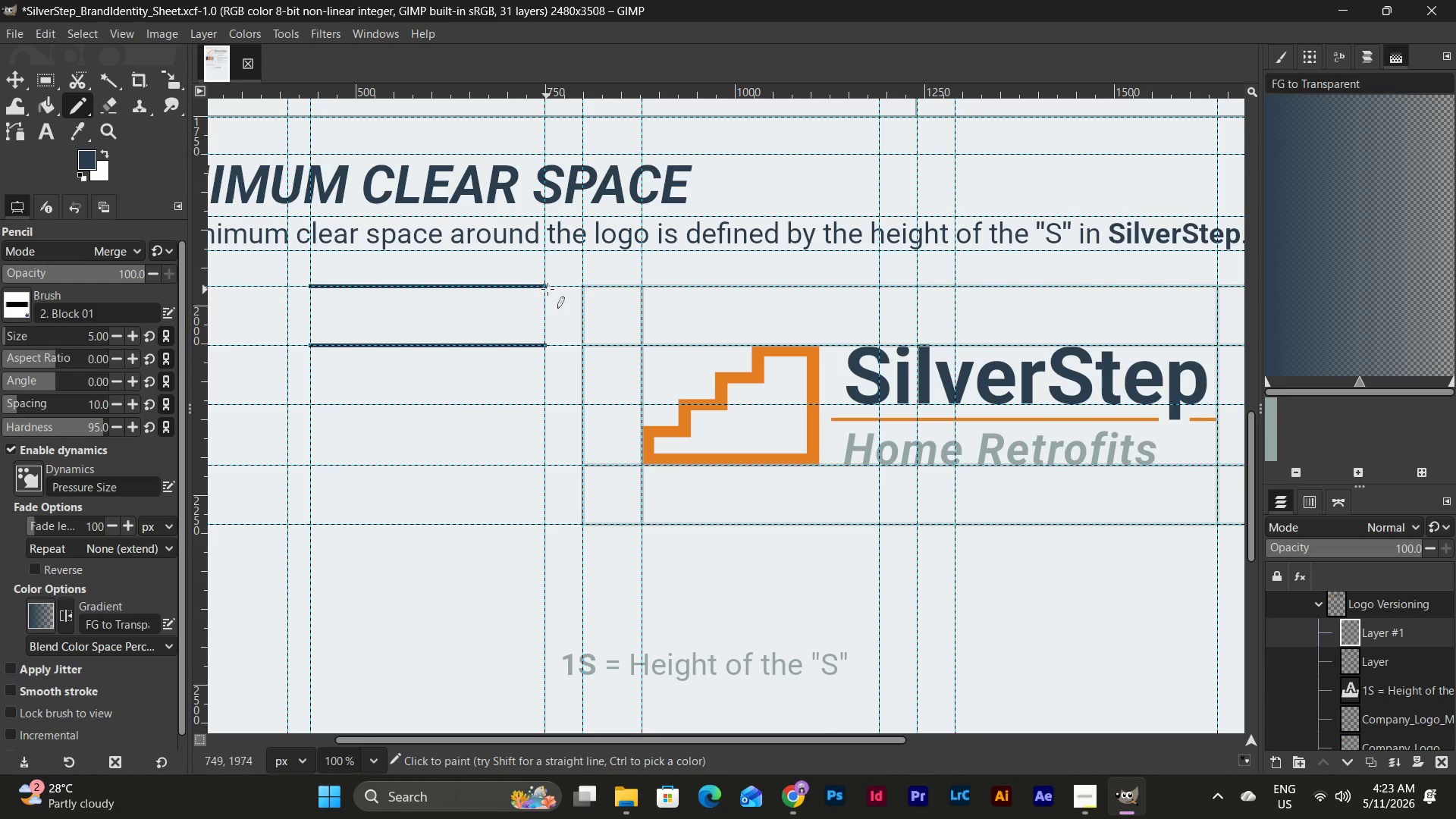 
hold_key(key=ShiftLeft, duration=0.44)
 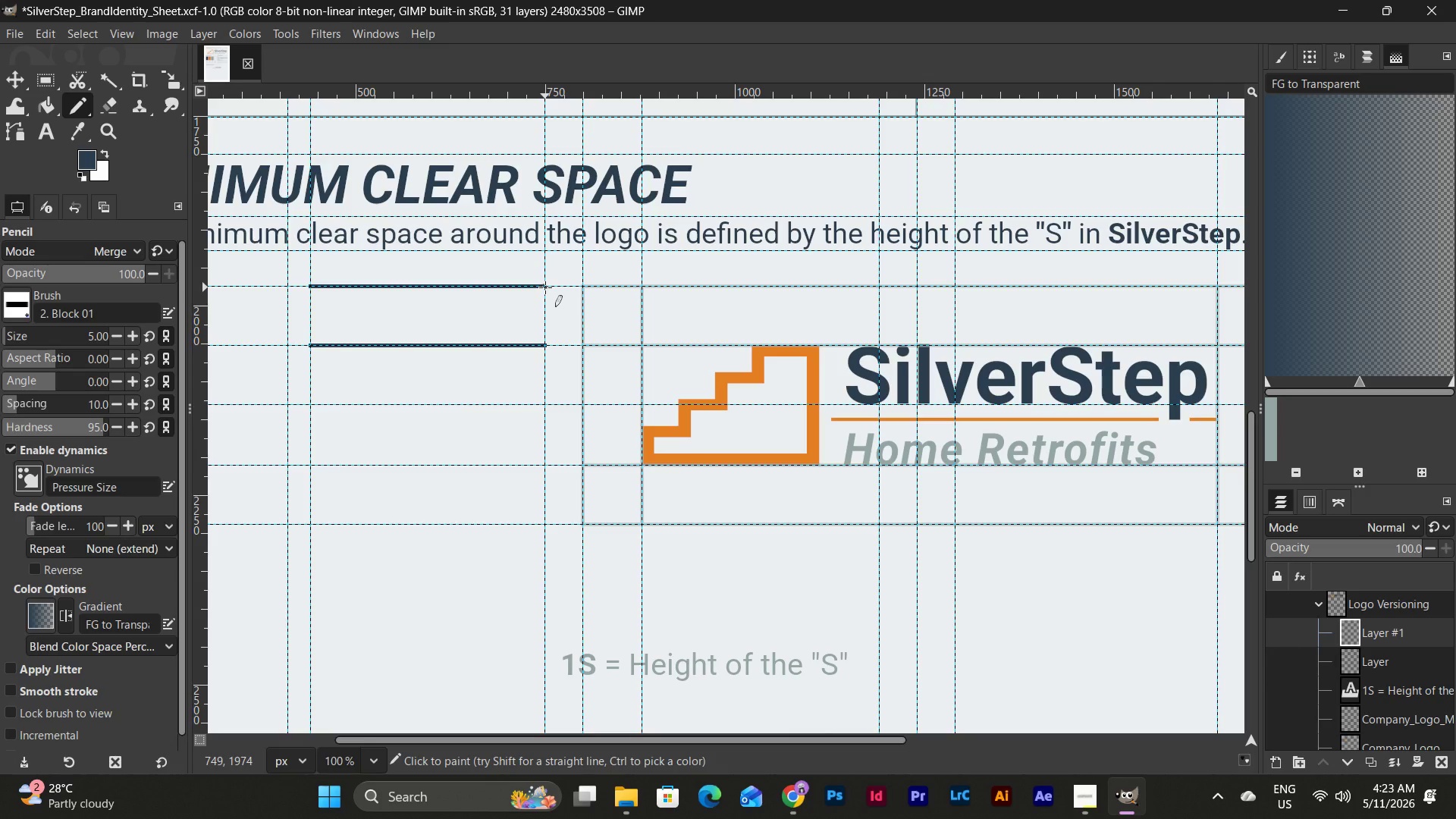 
left_click([545, 287])
 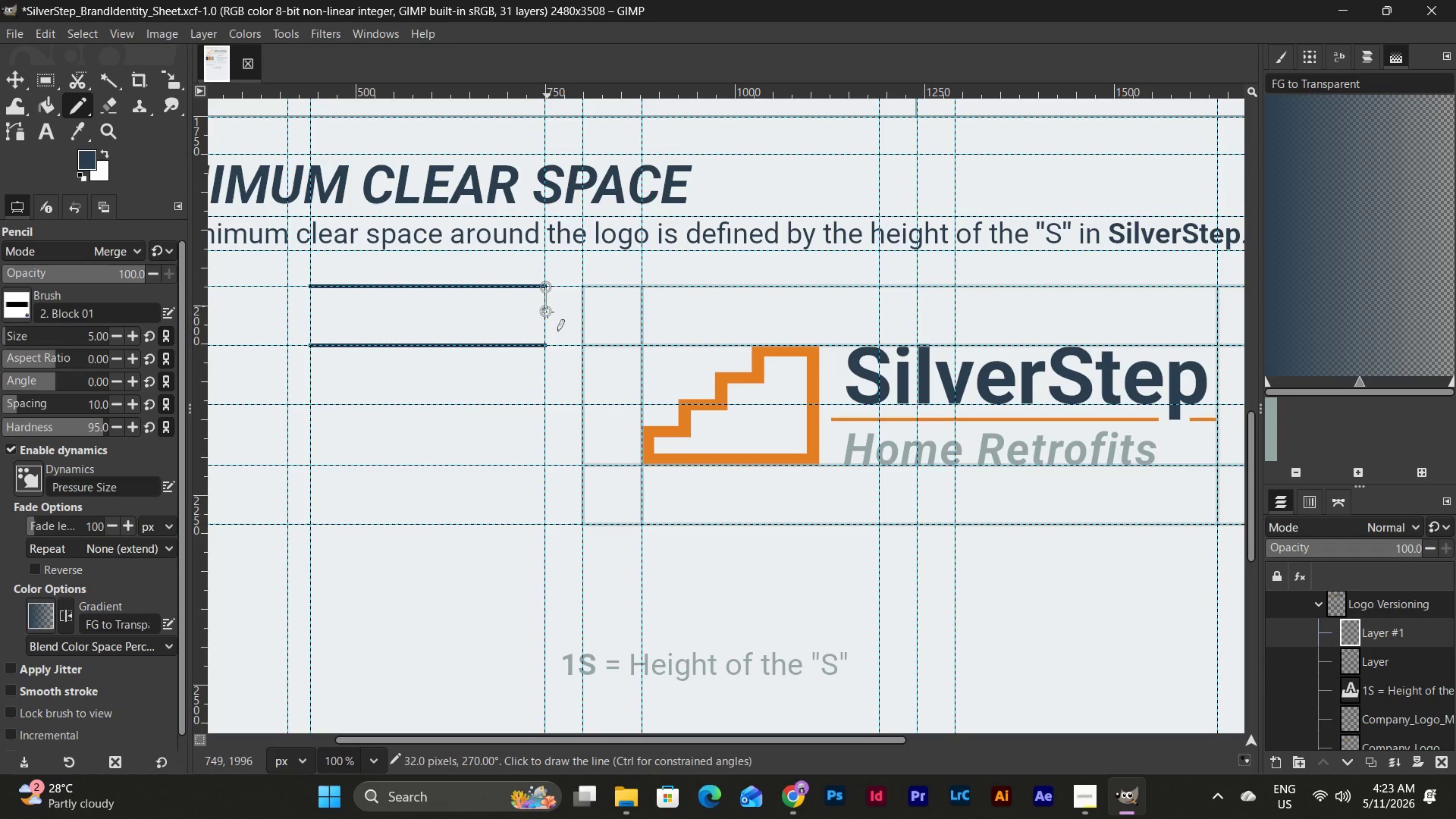 
hold_key(key=ShiftLeft, duration=2.19)
left_click([548, 344])
 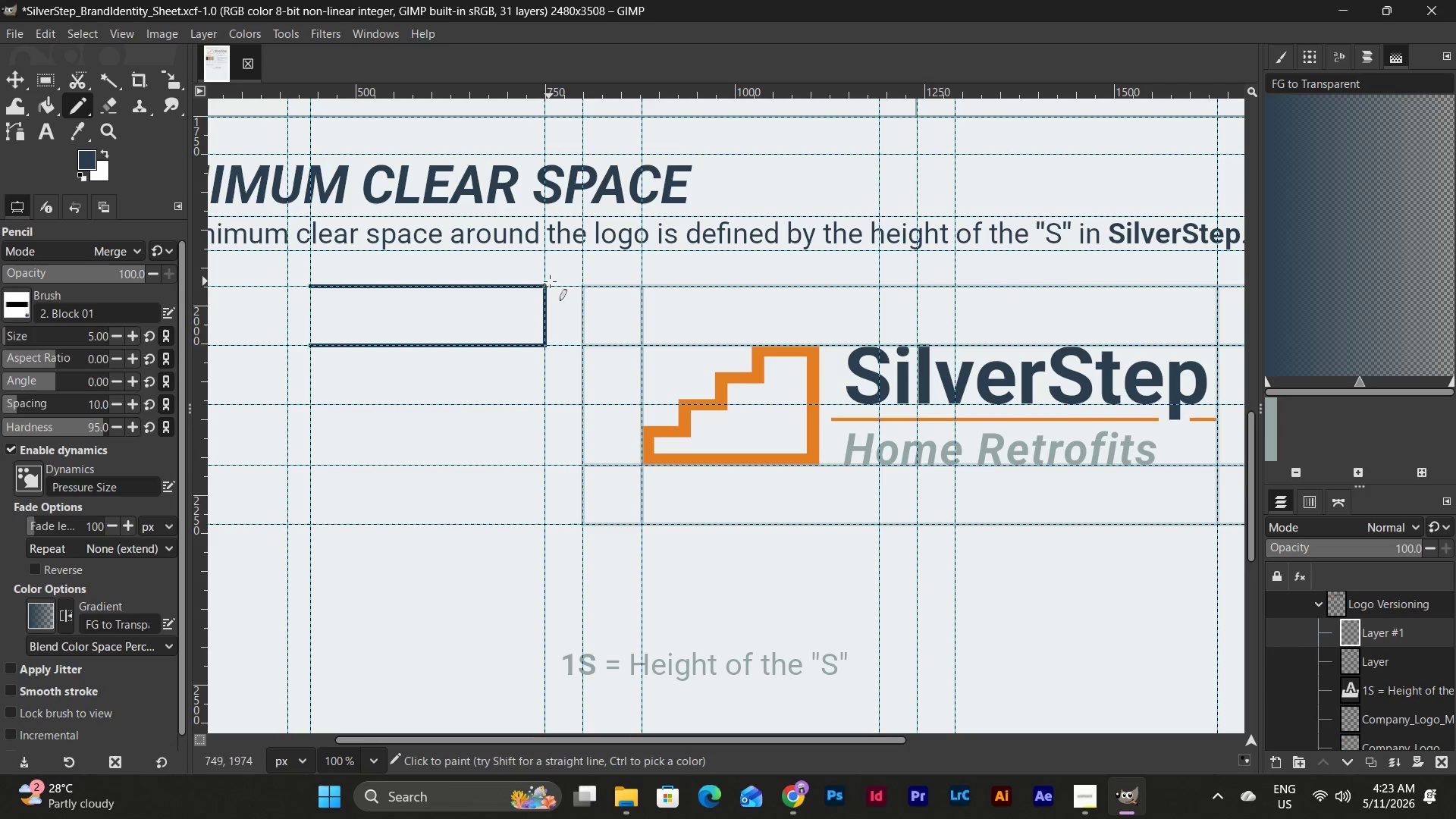 
left_click_drag(start_coordinate=[551, 279], to_coordinate=[539, 296])
 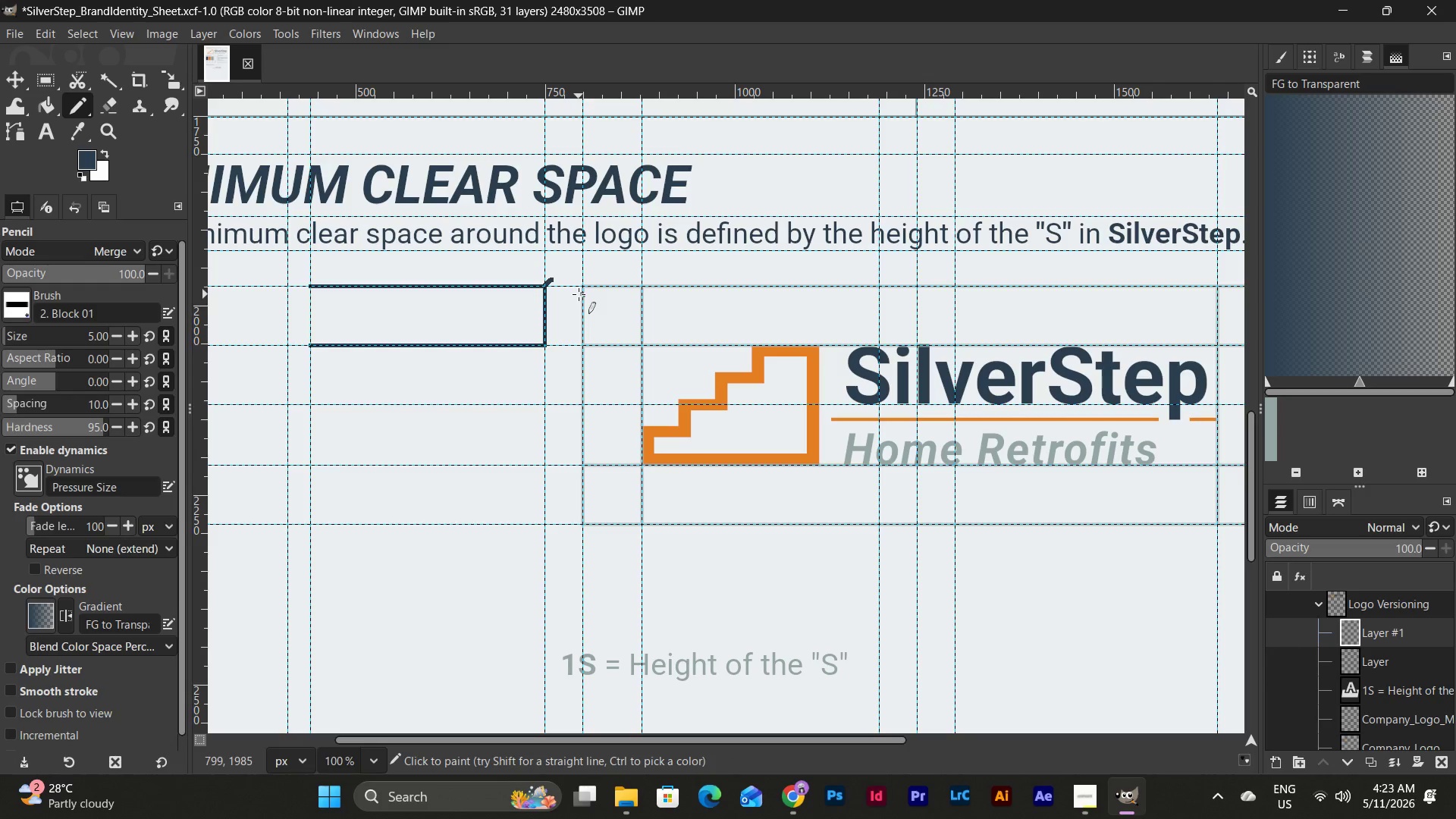 
key(Control+Z)
 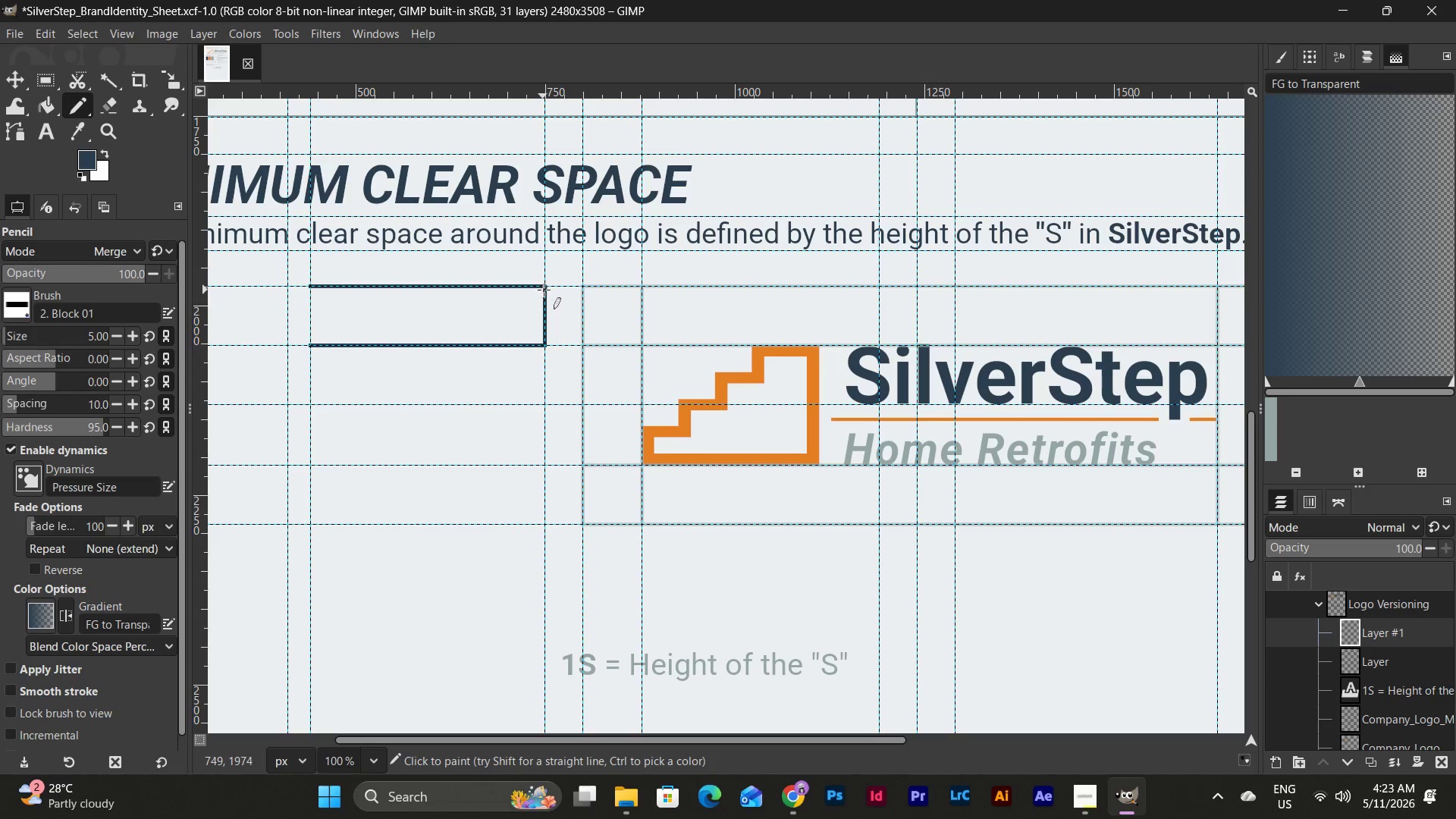 
hold_key(key=ShiftLeft, duration=0.36)
 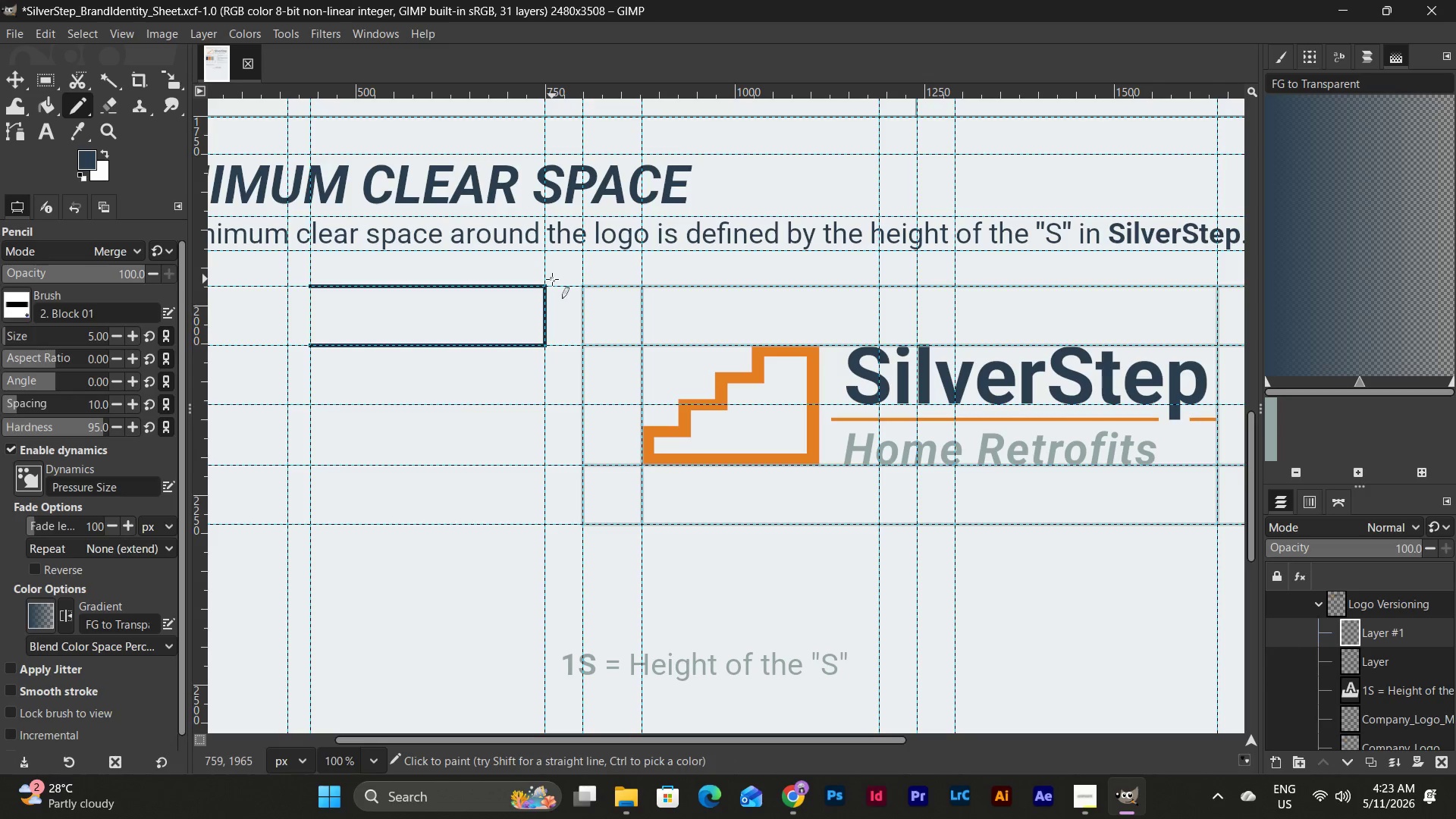 
left_click_drag(start_coordinate=[552, 279], to_coordinate=[541, 292])
 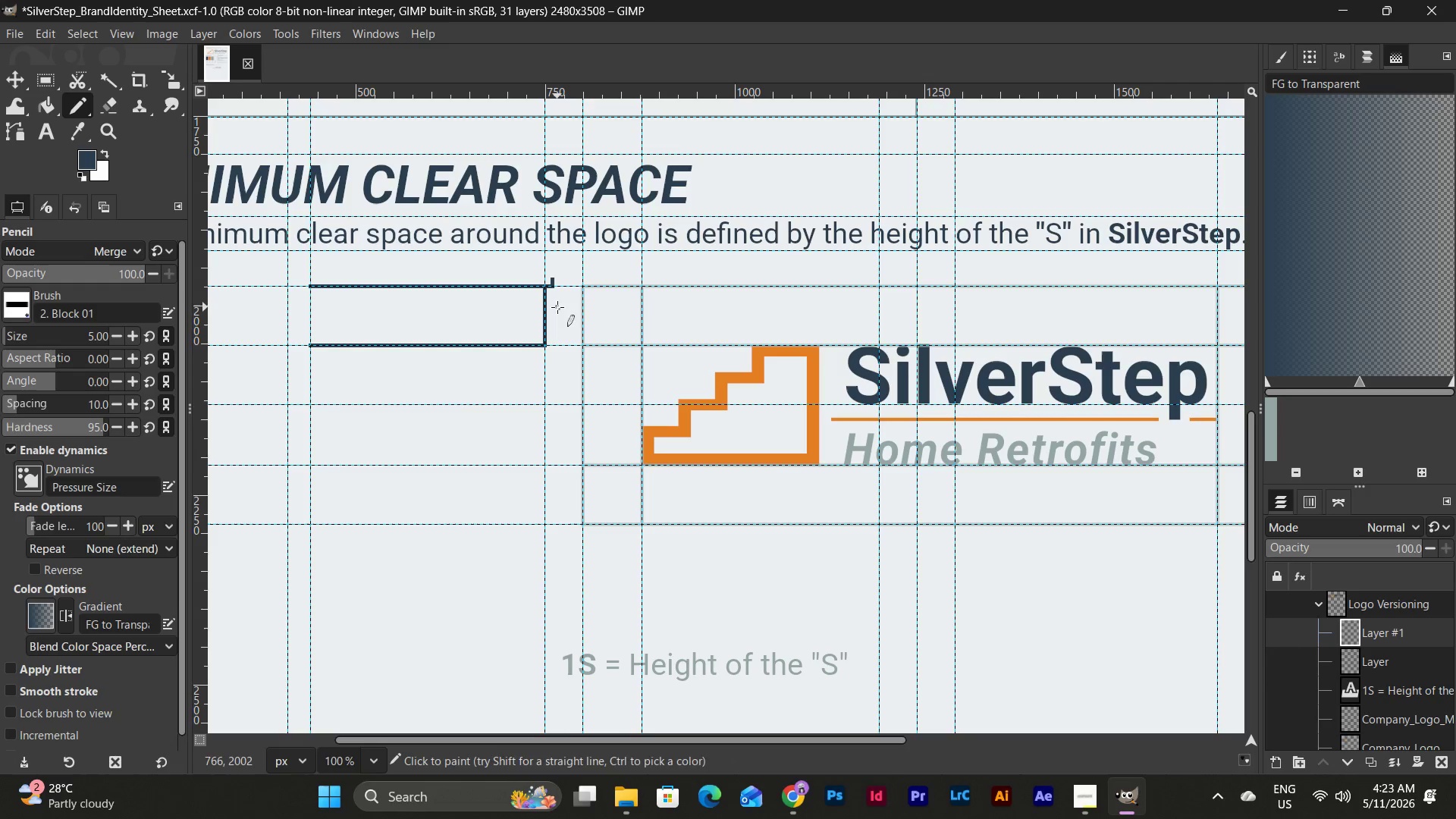 
key(Control+Z)
 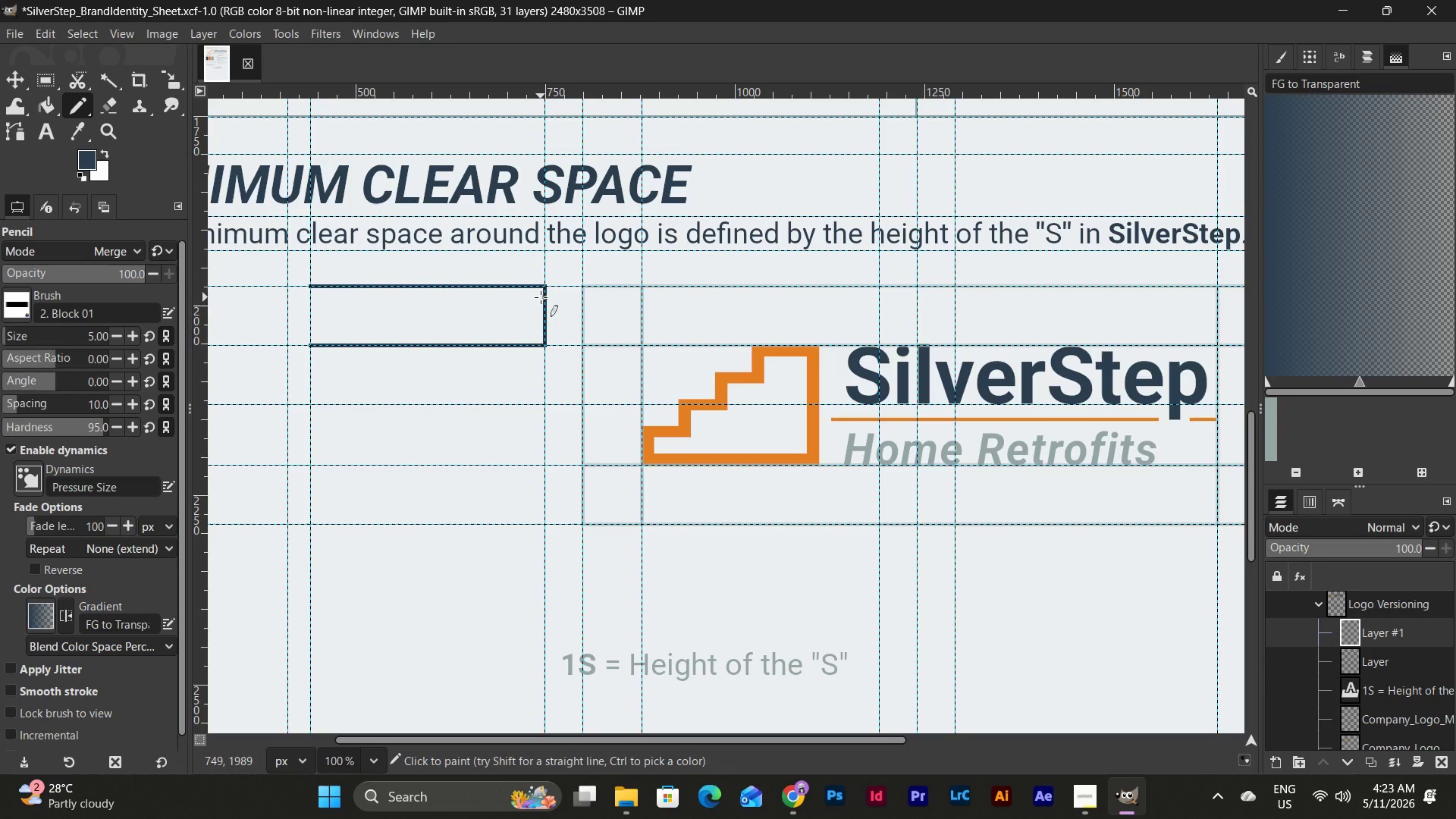 
left_click_drag(start_coordinate=[535, 298], to_coordinate=[555, 297])
 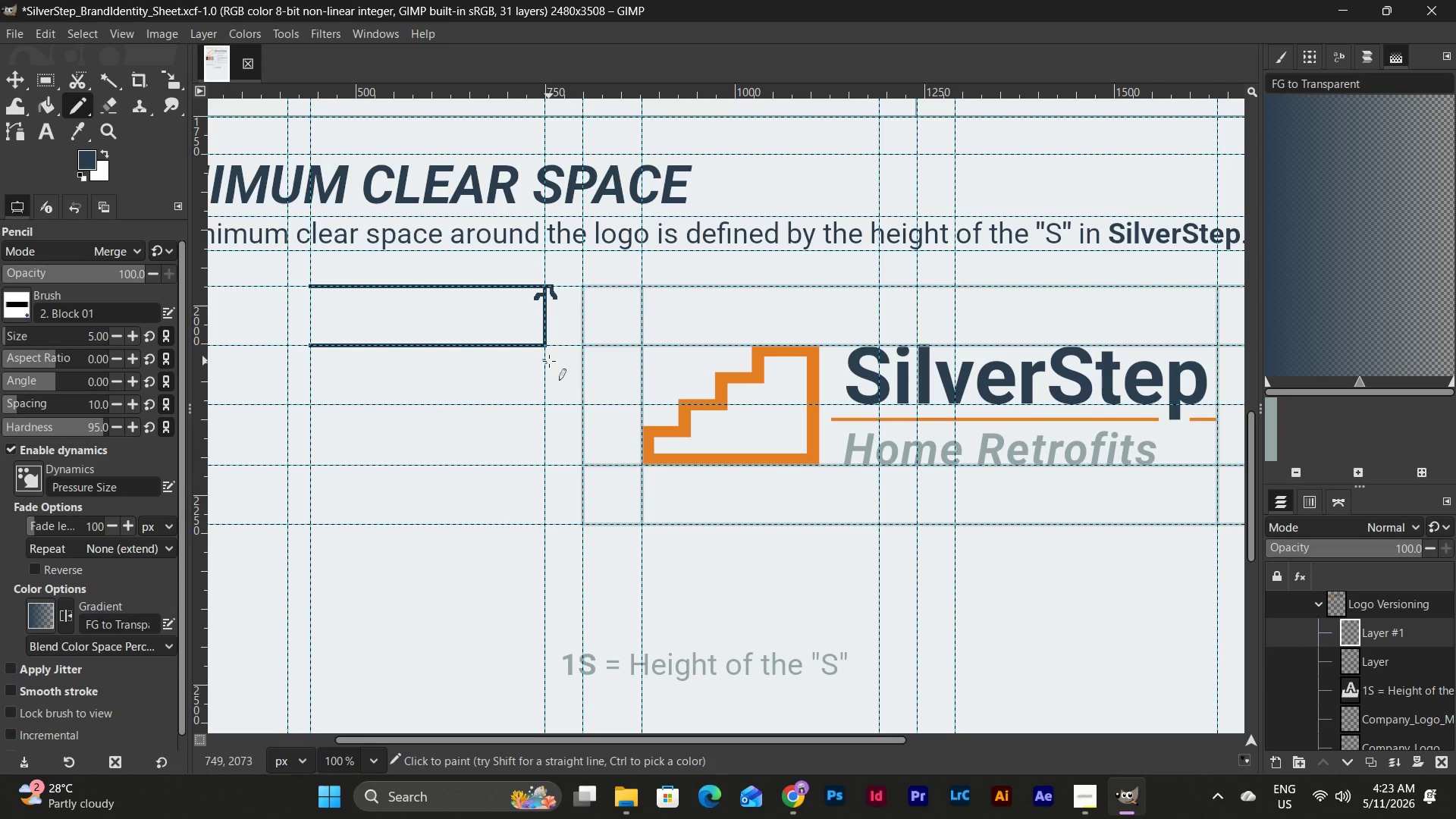 
key(Control+Z)
 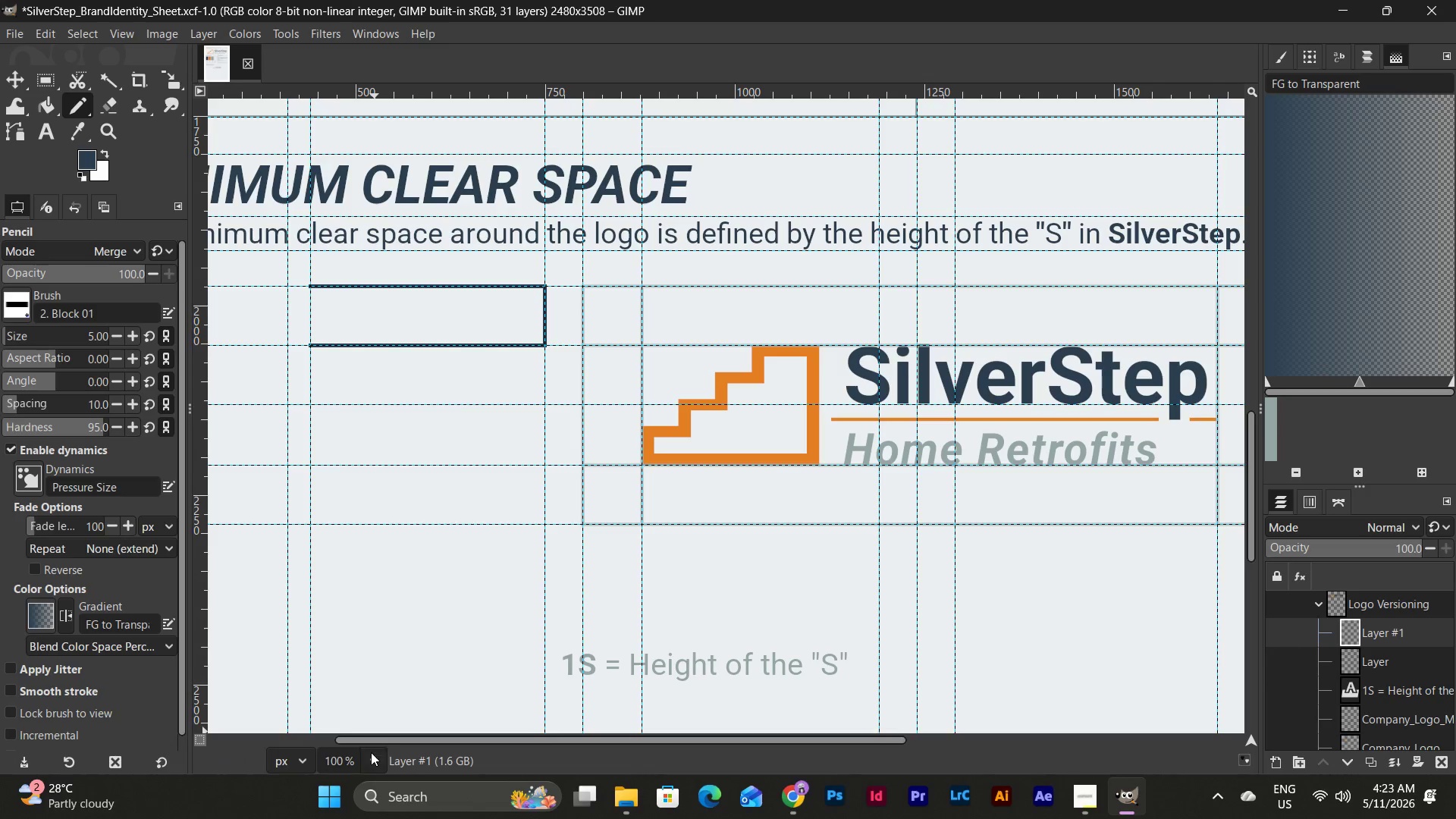 
left_click([374, 755])
 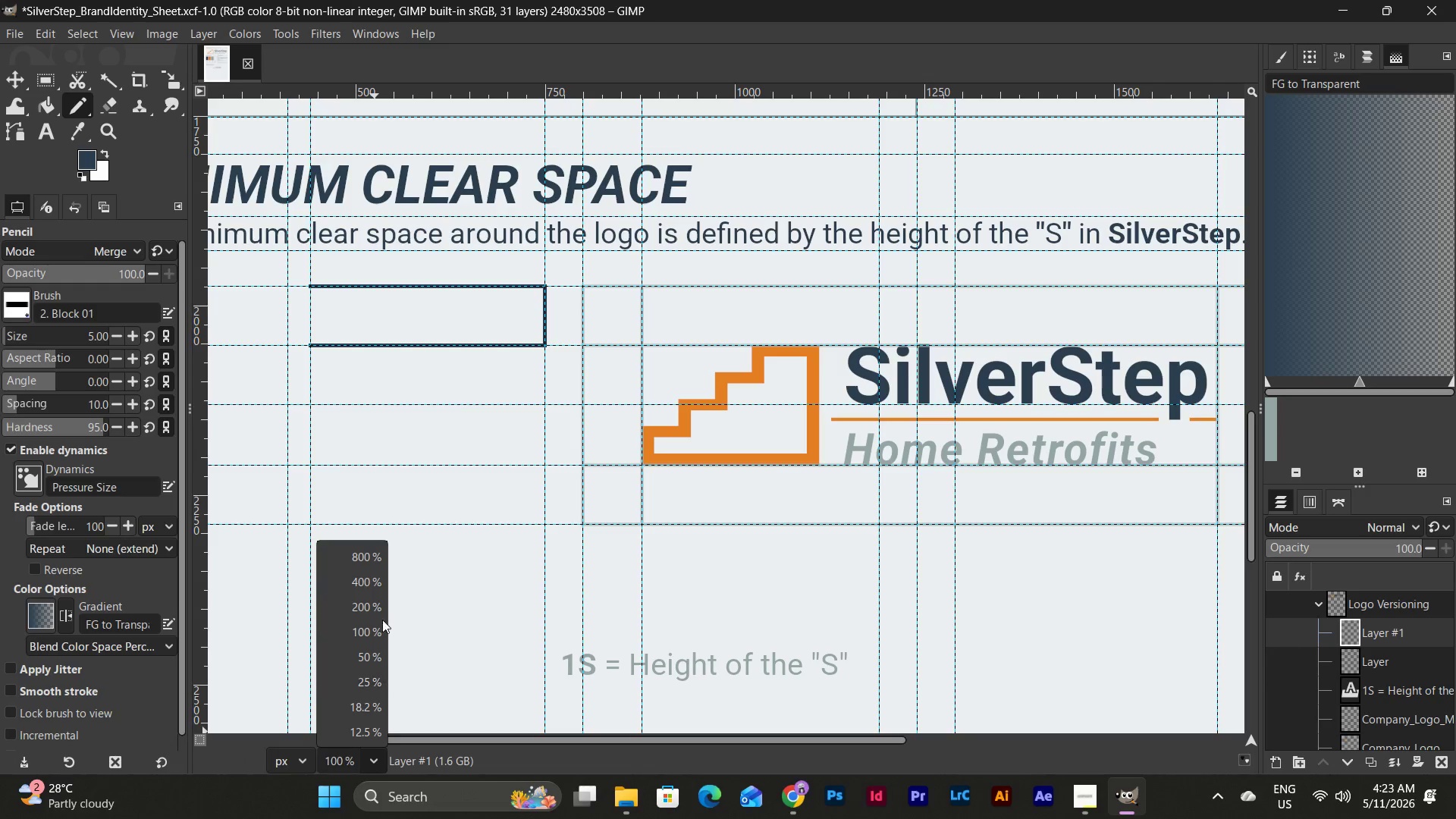 
left_click([382, 584])
 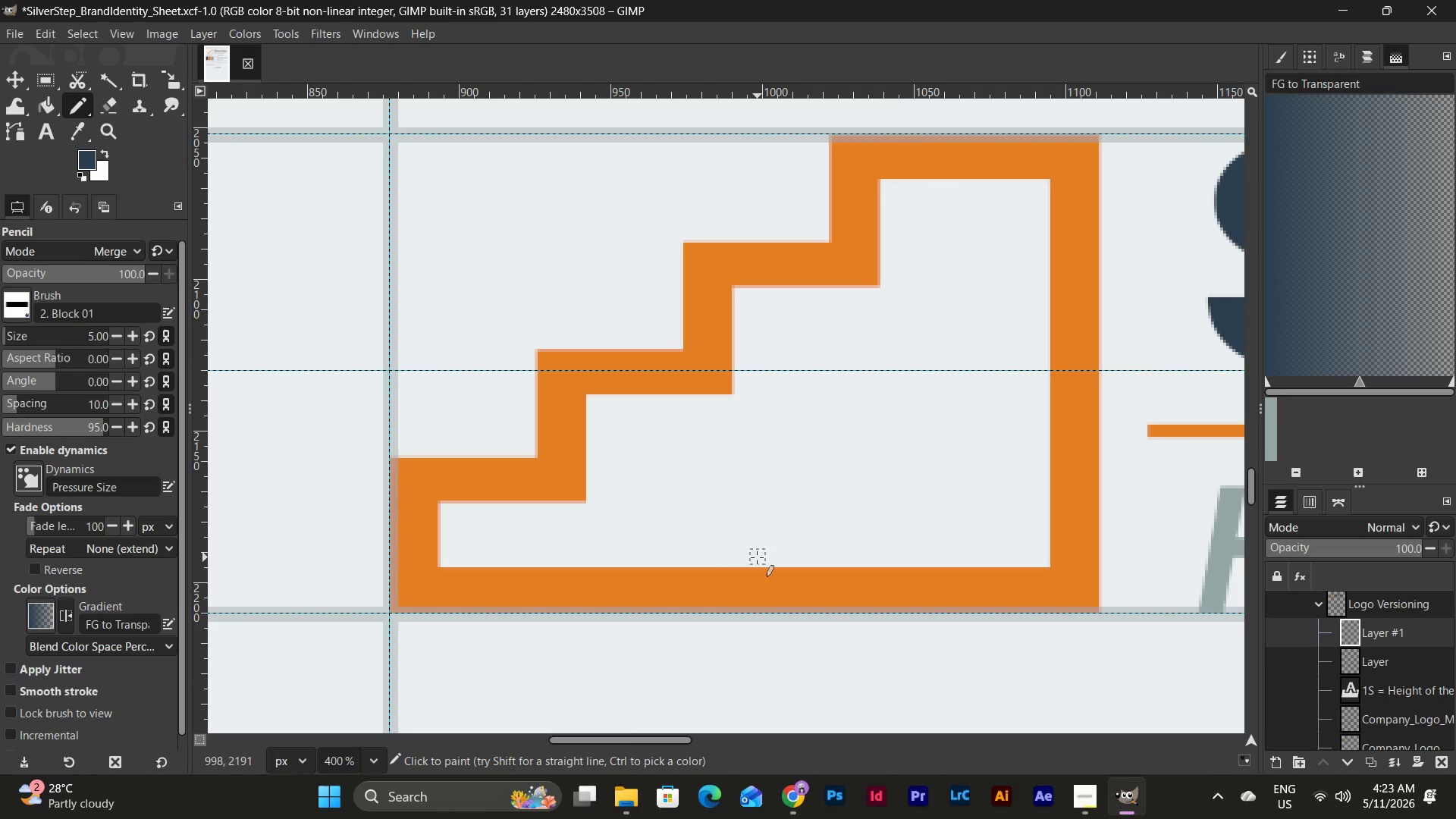 
scroll: coordinate [744, 578], scroll_direction: up, amount: 5.0
 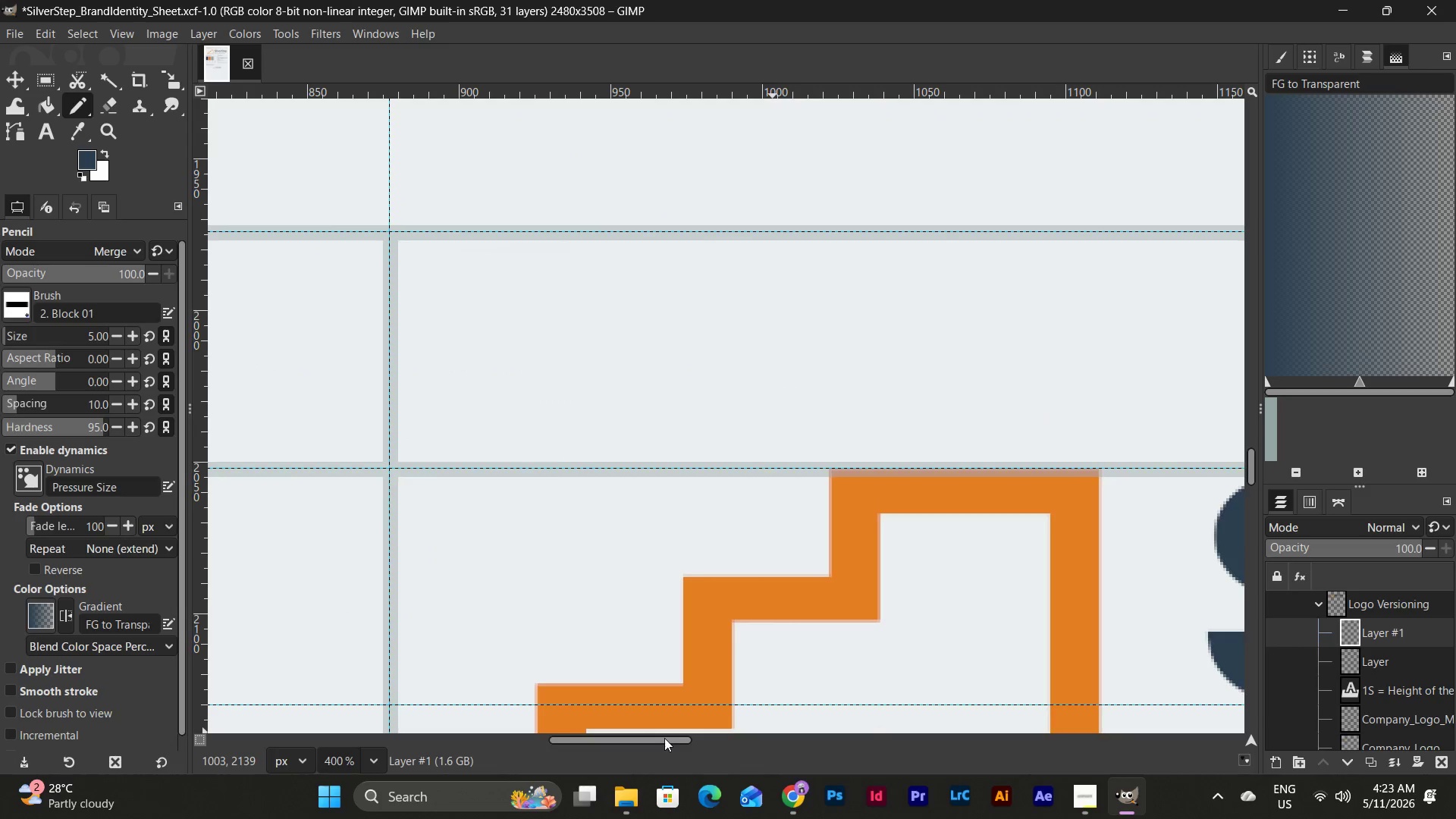 
left_click_drag(start_coordinate=[658, 742], to_coordinate=[592, 739])
 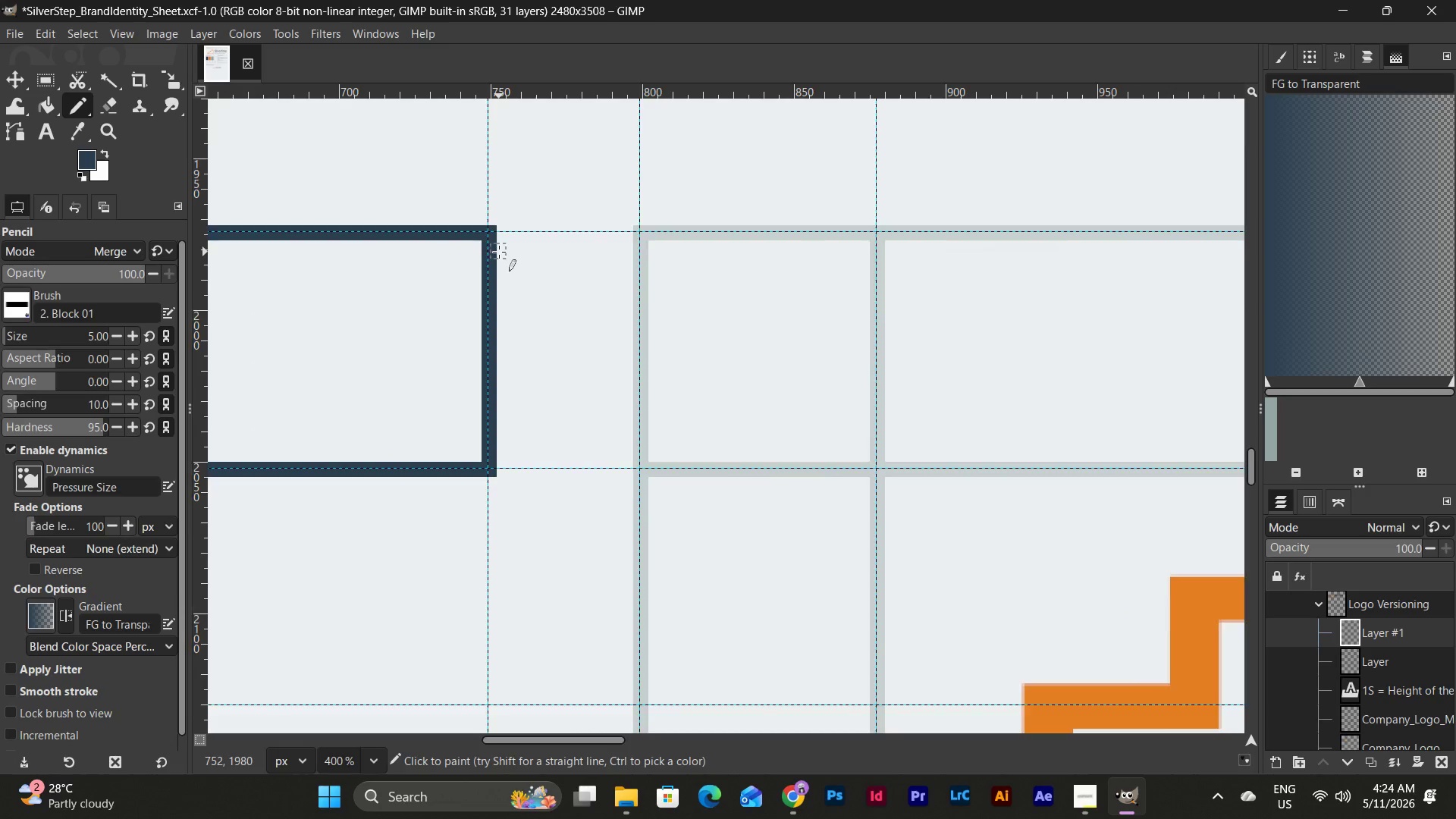 
scroll: coordinate [499, 252], scroll_direction: up, amount: 2.0
 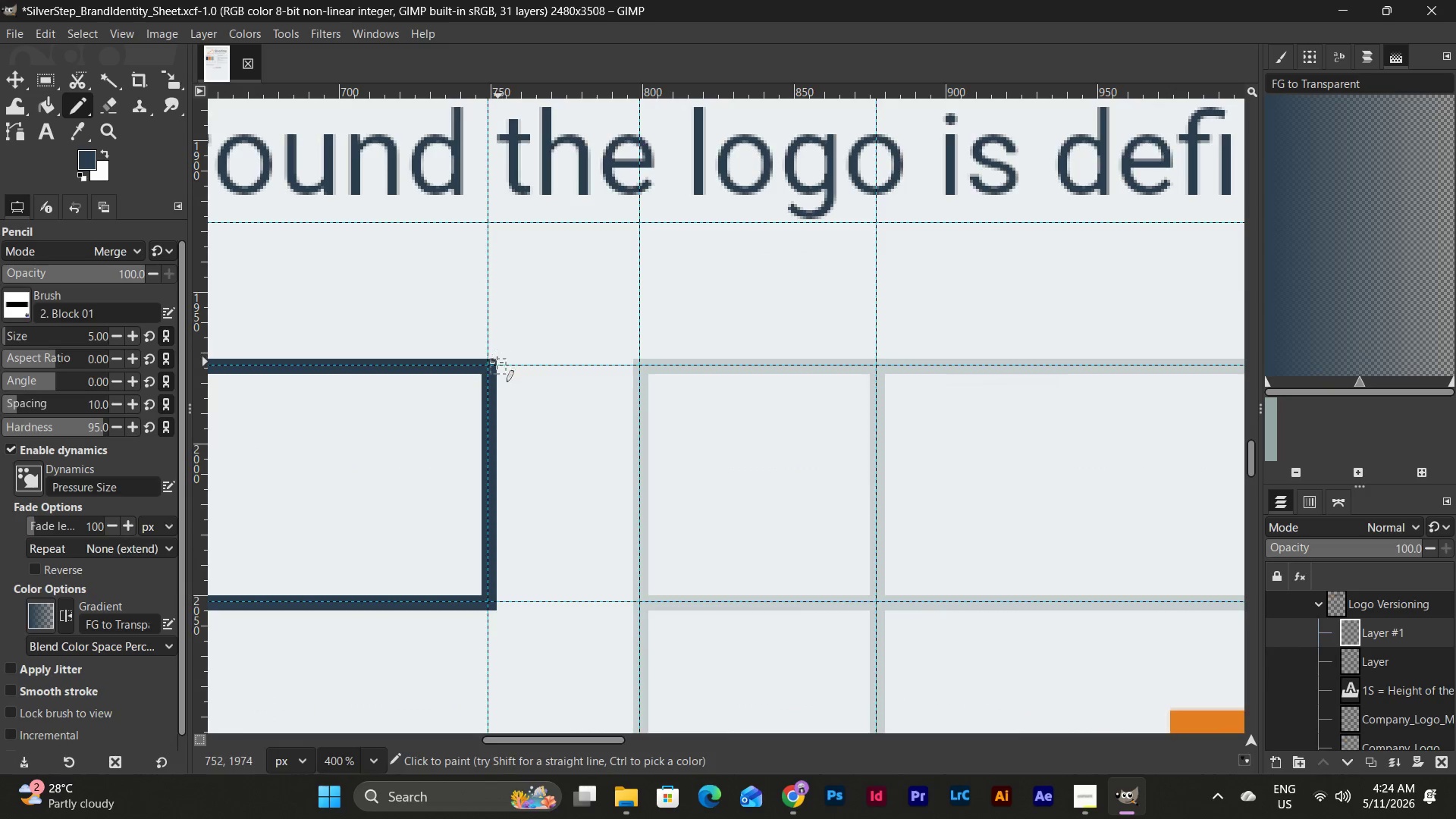 
left_click([490, 367])
 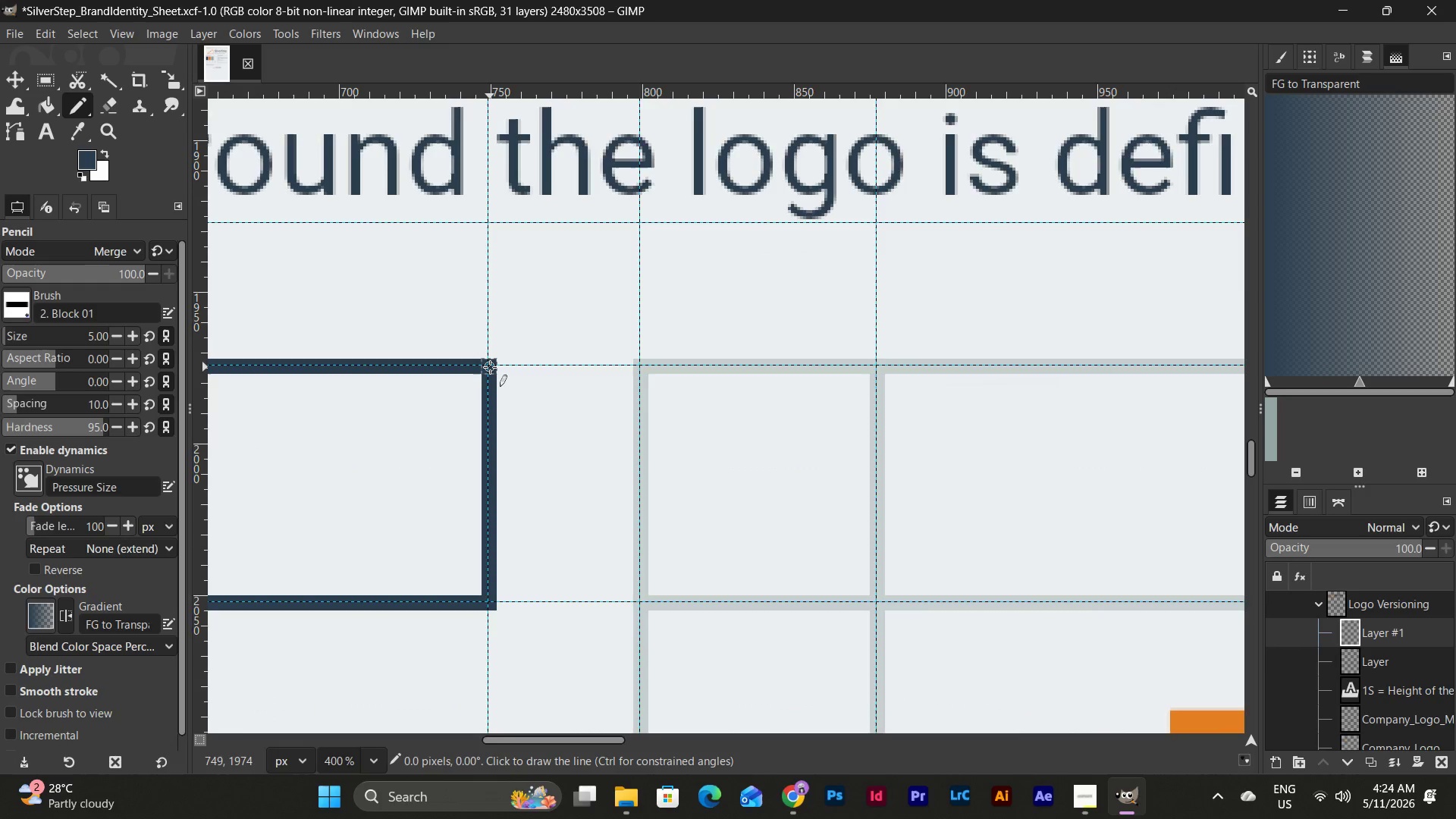 
hold_key(key=ShiftLeft, duration=10.28)
hold_key(key=ControlLeft, duration=7.88)
left_click([519, 340])
 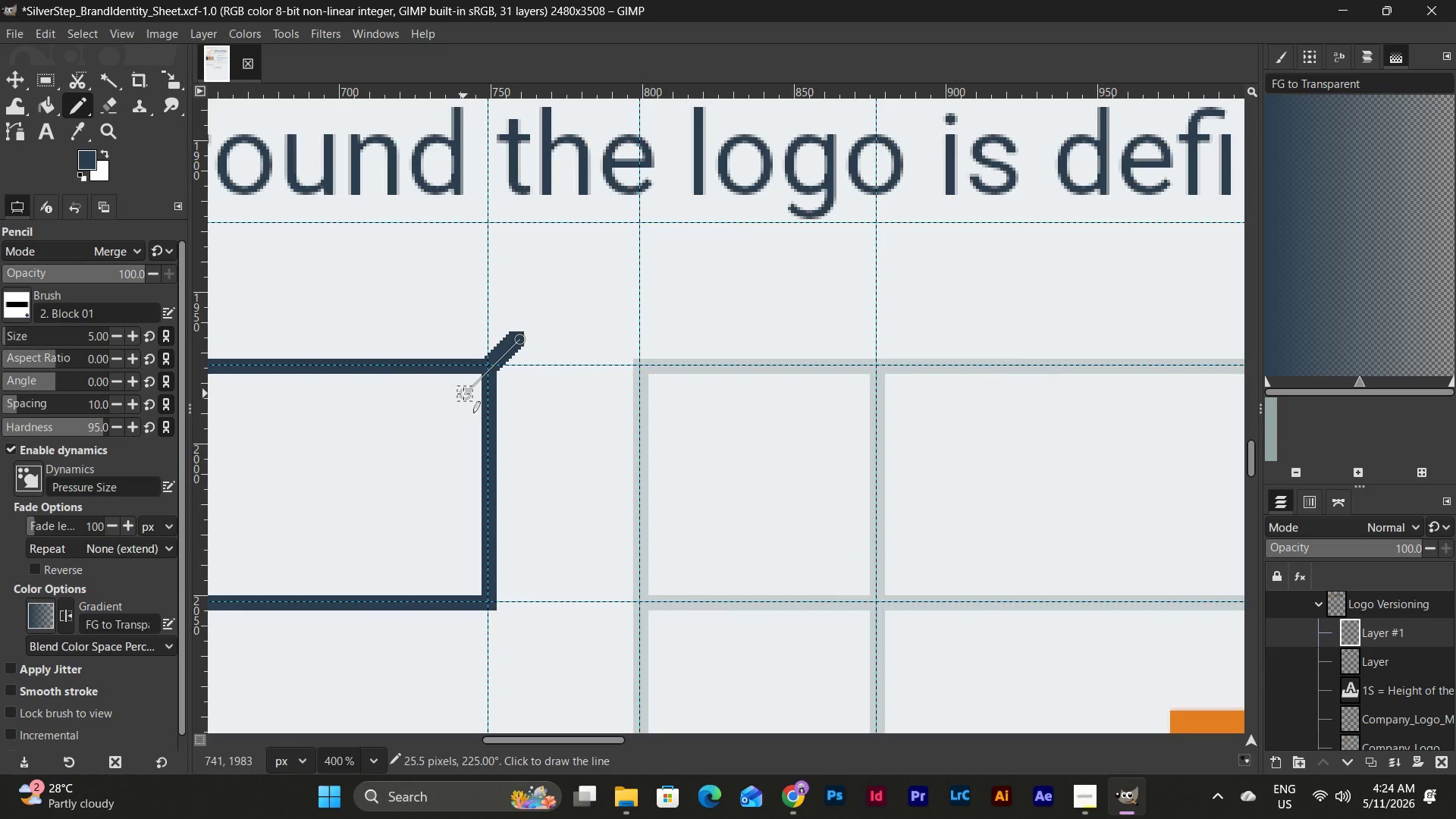 
left_click([463, 394])
 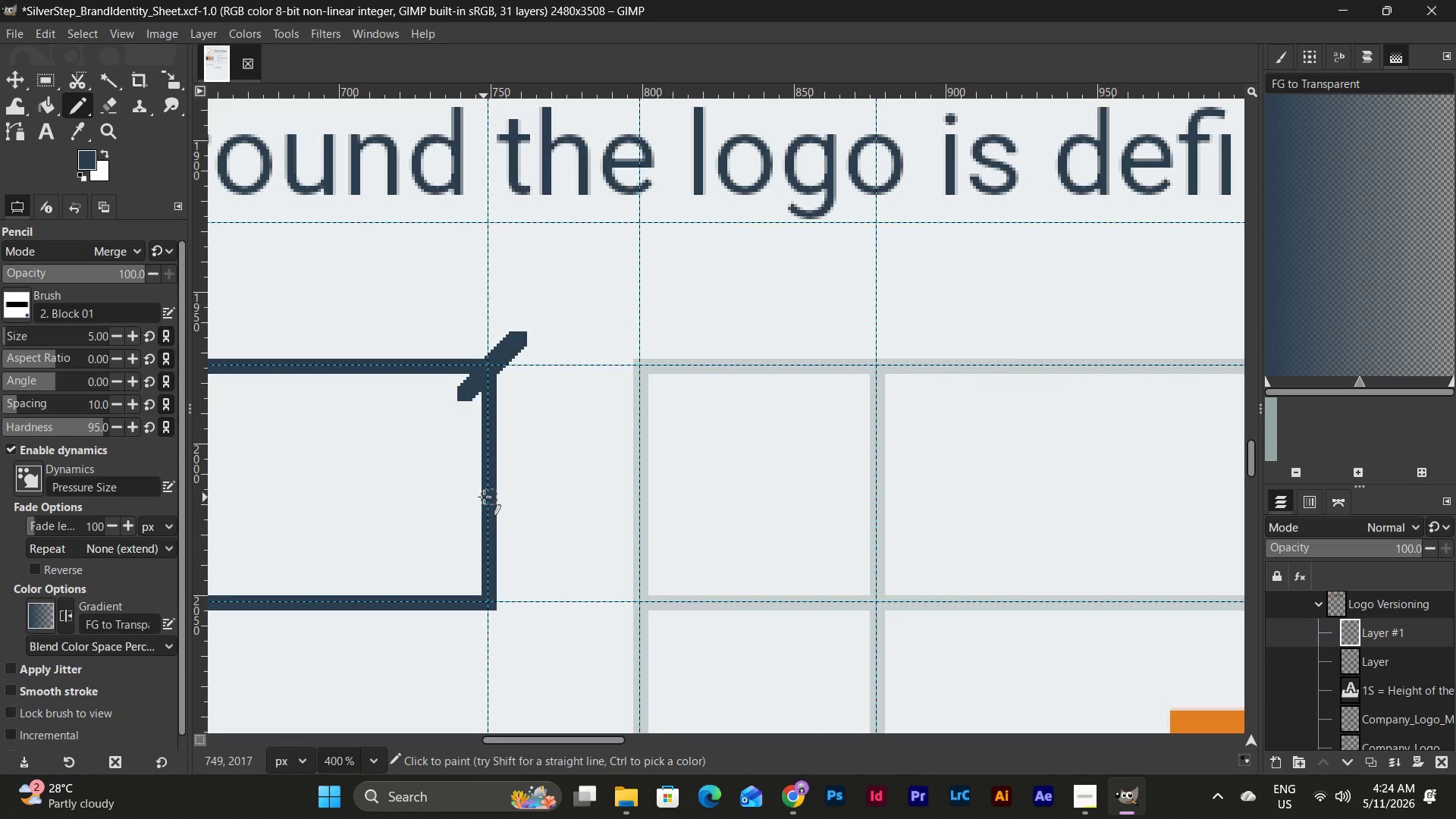 
hold_key(key=ControlLeft, duration=0.53)
 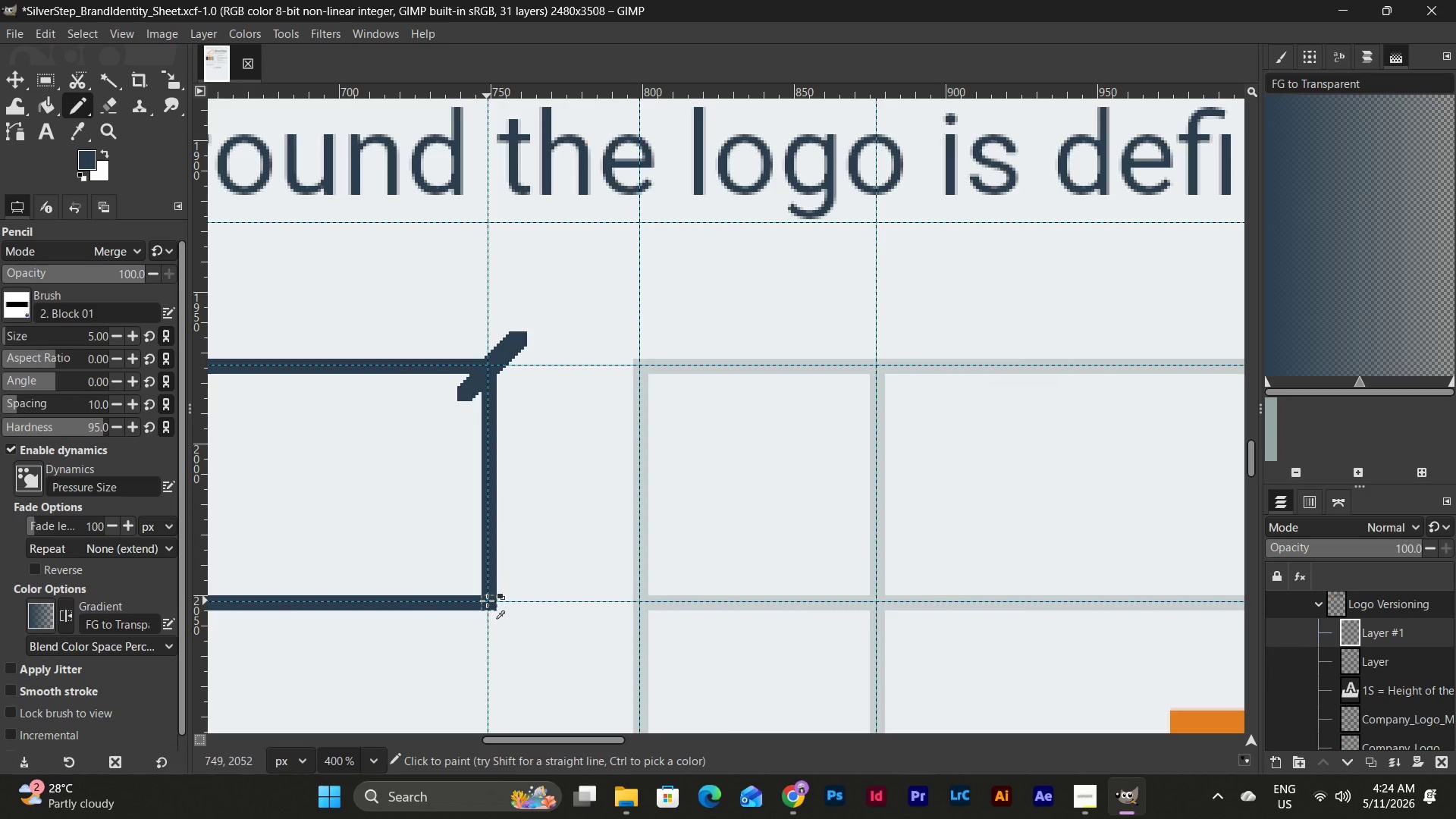 
key(Control+ControlLeft)
 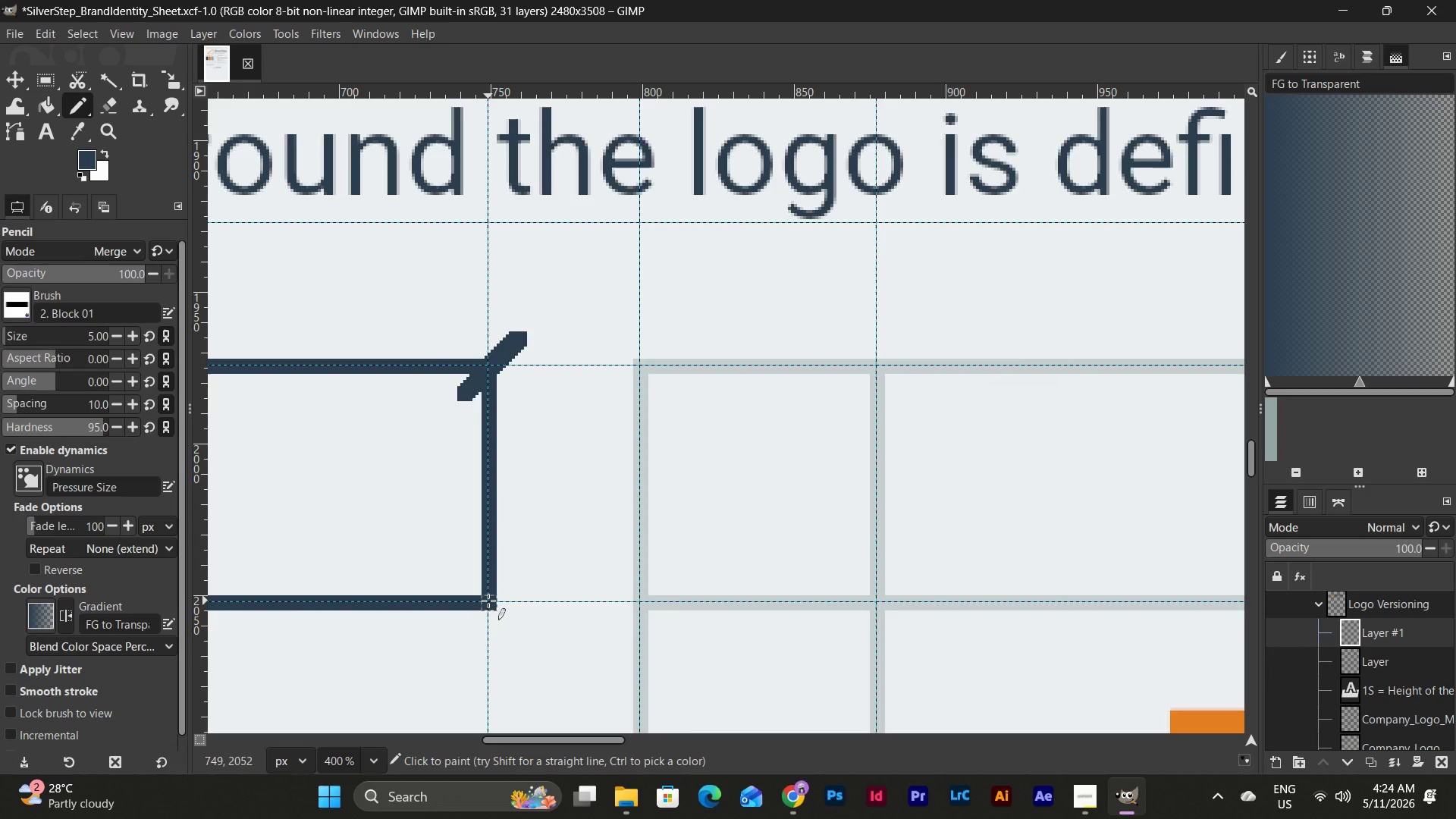 
left_click([488, 601])
 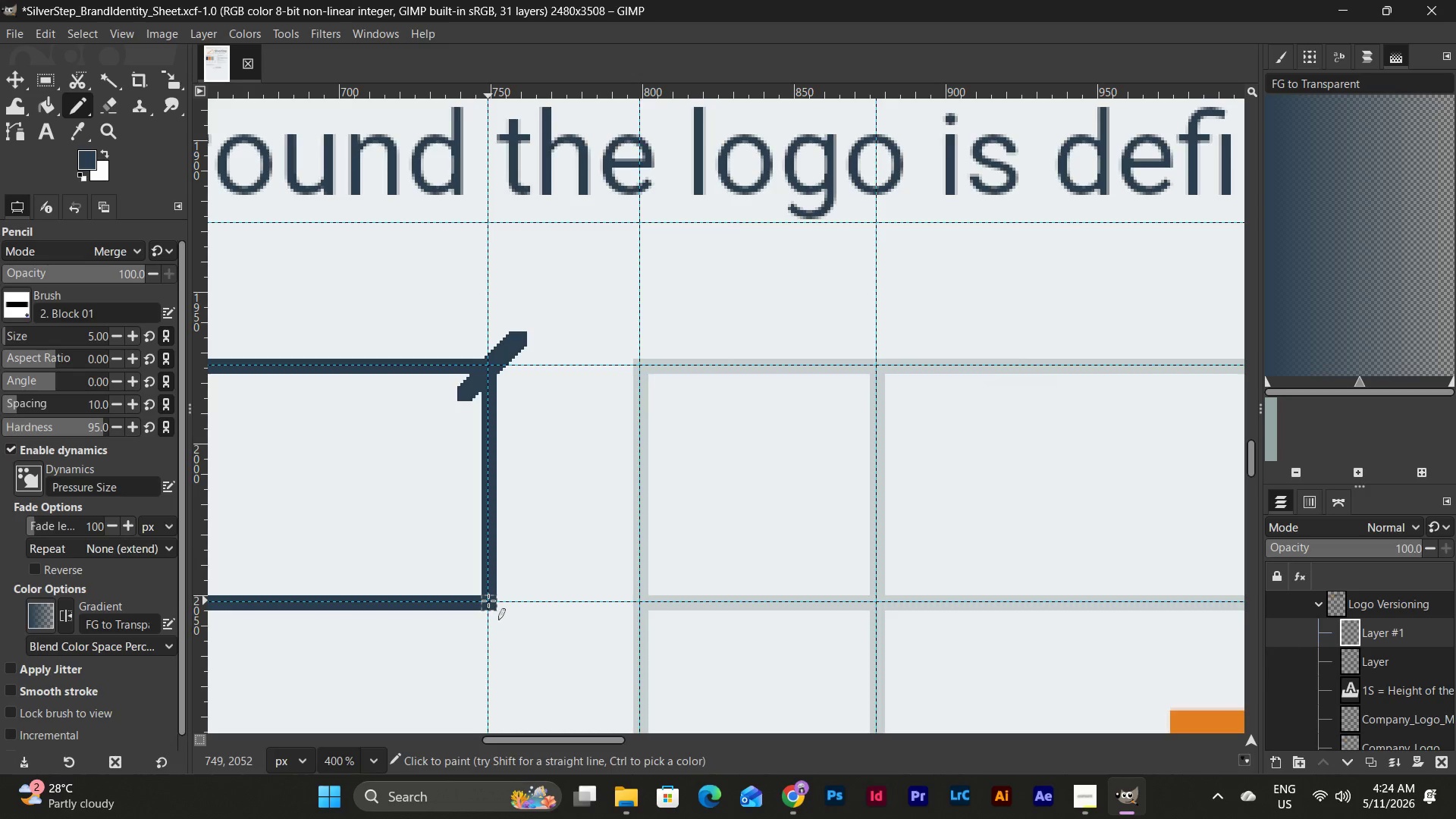 
hold_key(key=ControlLeft, duration=0.89)
 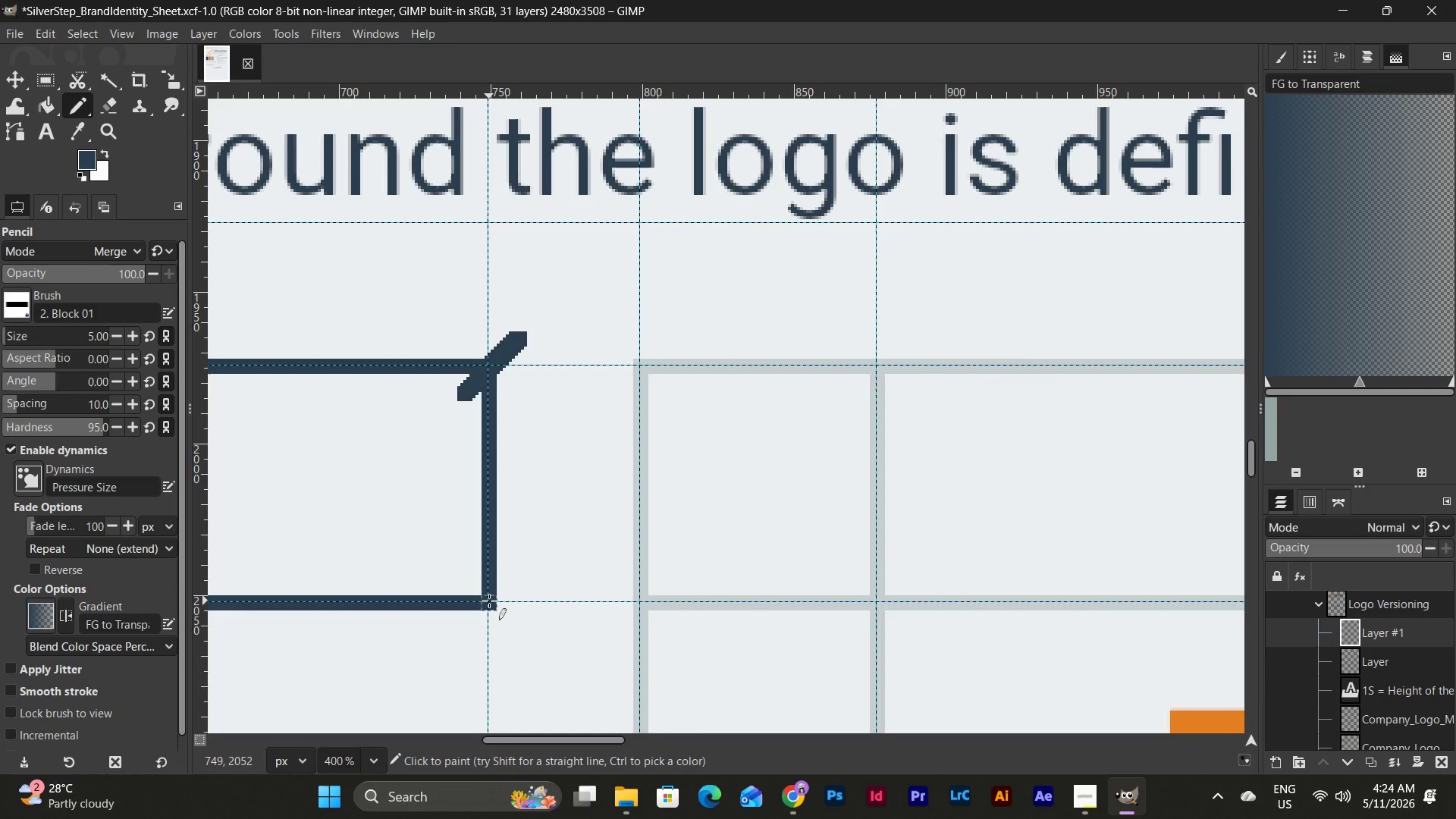 
left_click([489, 601])
 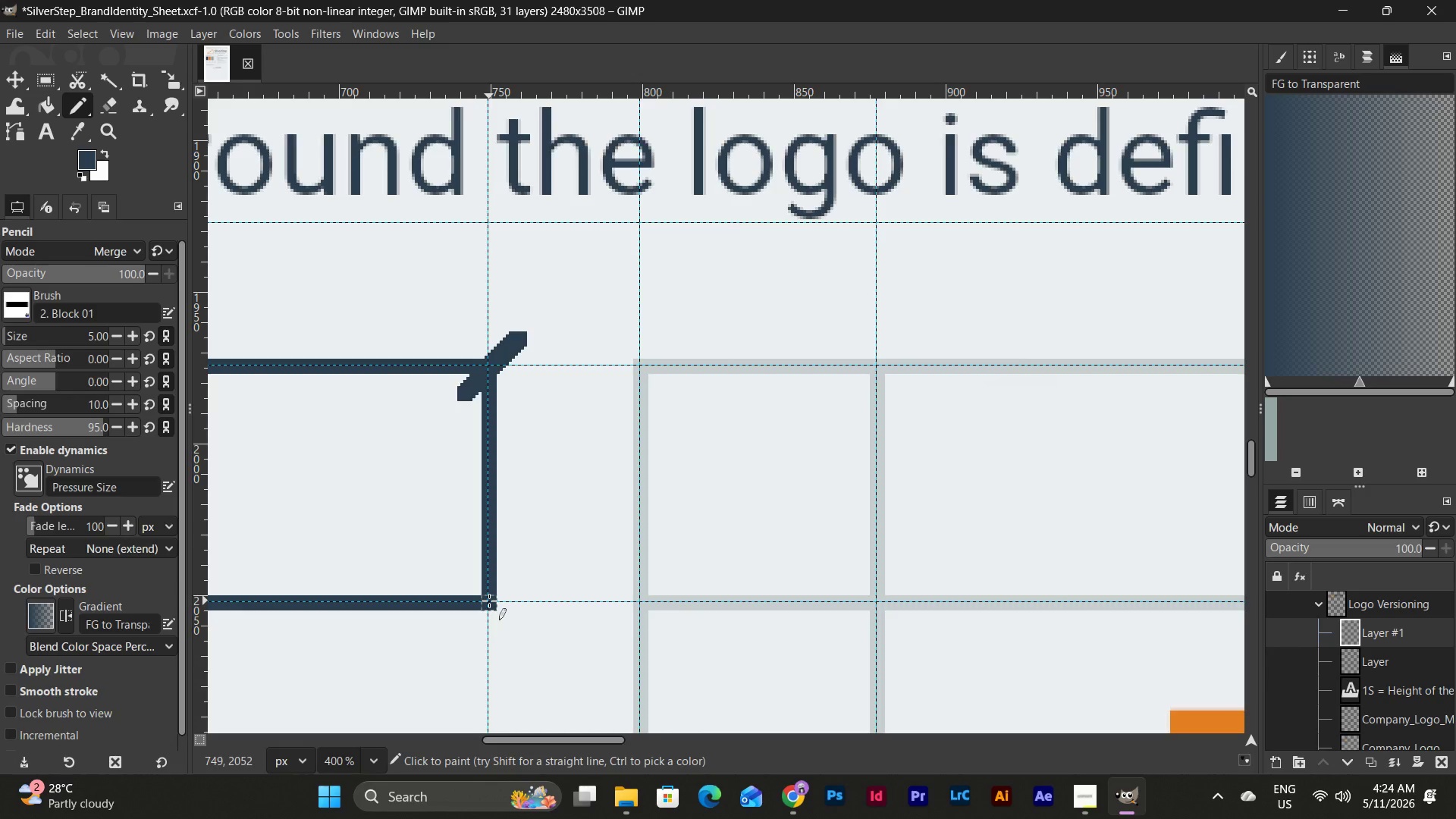 
left_click_drag(start_coordinate=[489, 601], to_coordinate=[509, 583])
 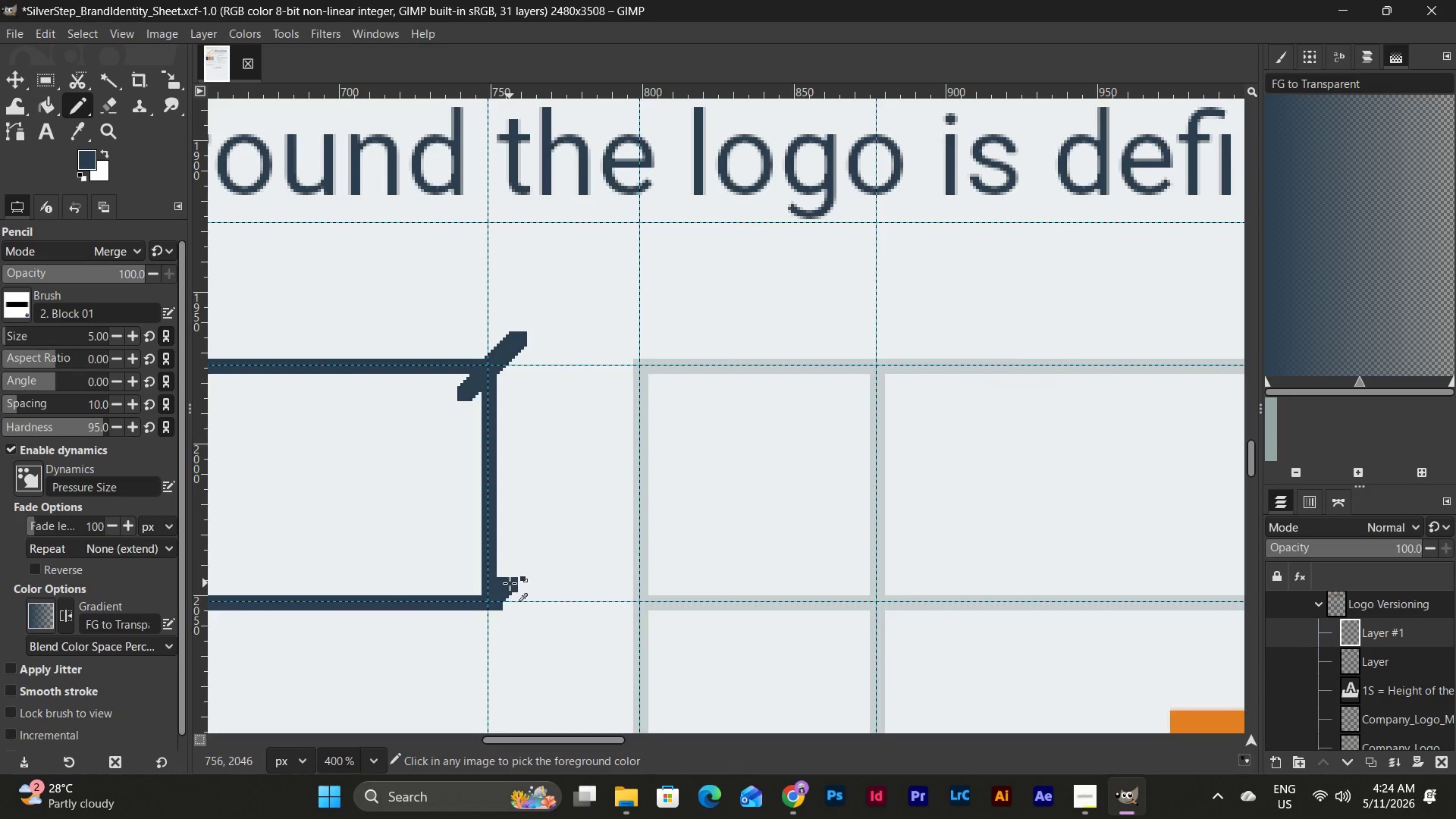 
hold_key(key=ShiftLeft, duration=0.47)
 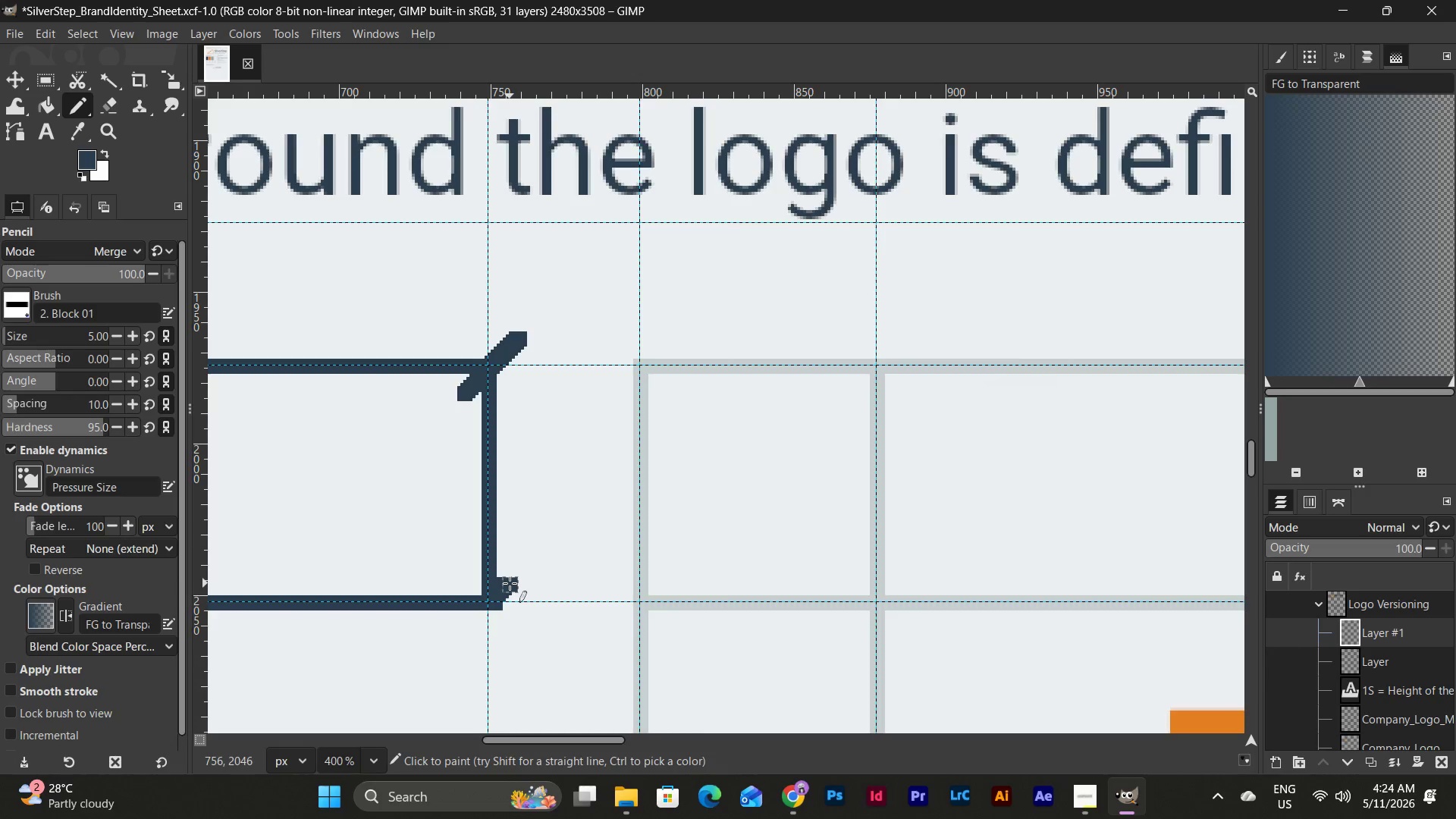 
key(Control+Z)
 